 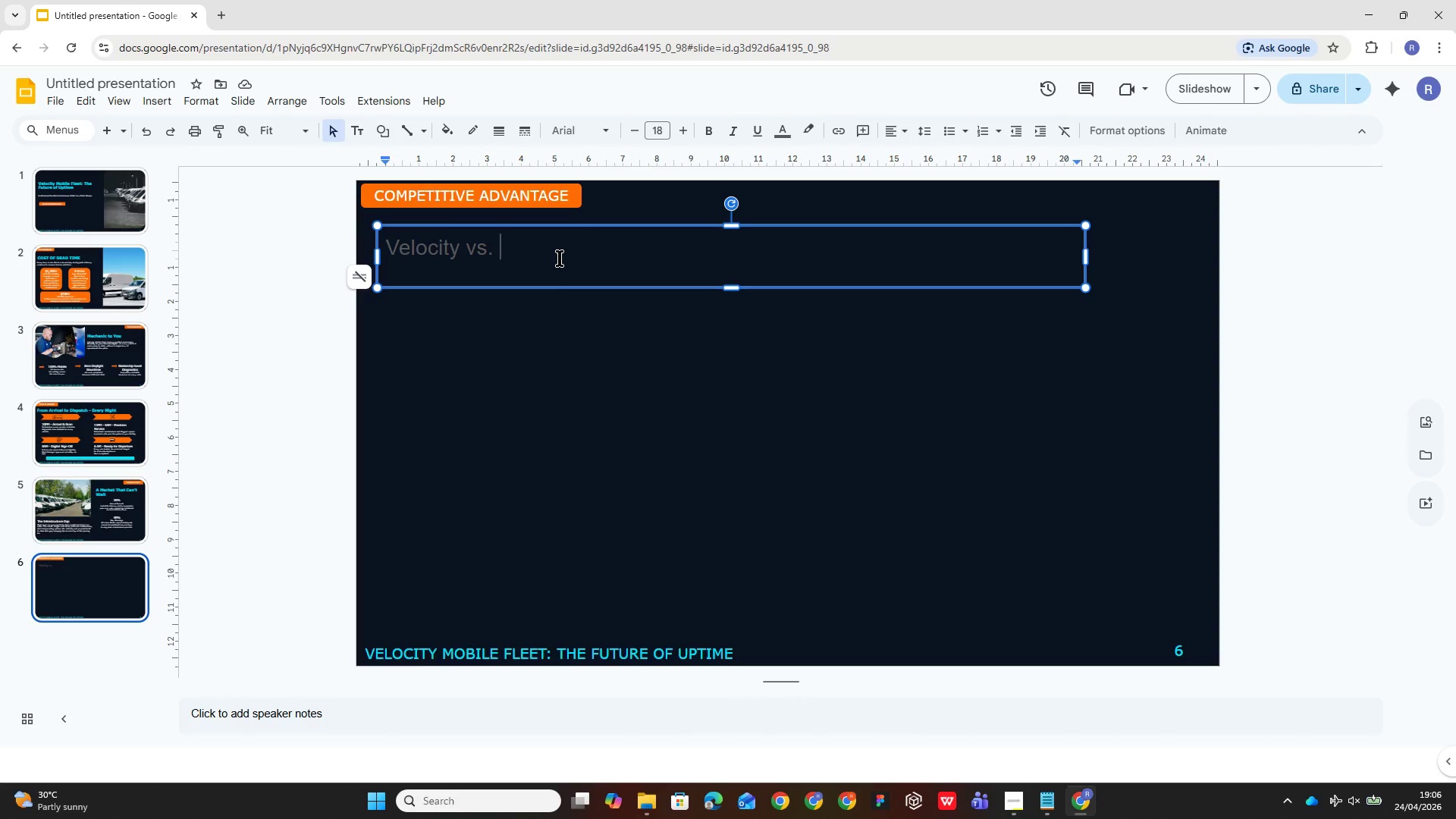 
type(Traditional Brick and Mortar)
 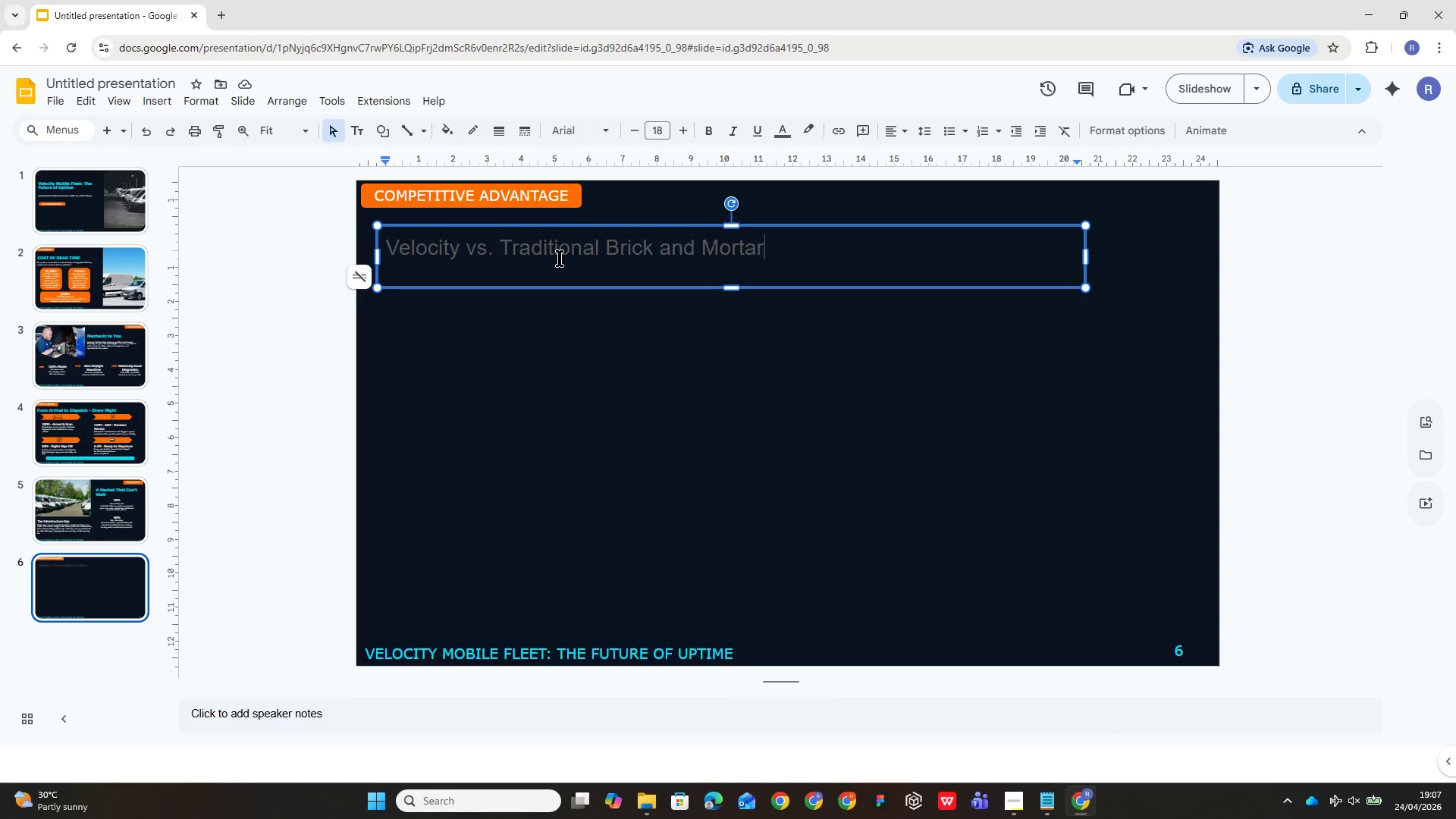 
wait(29.09)
 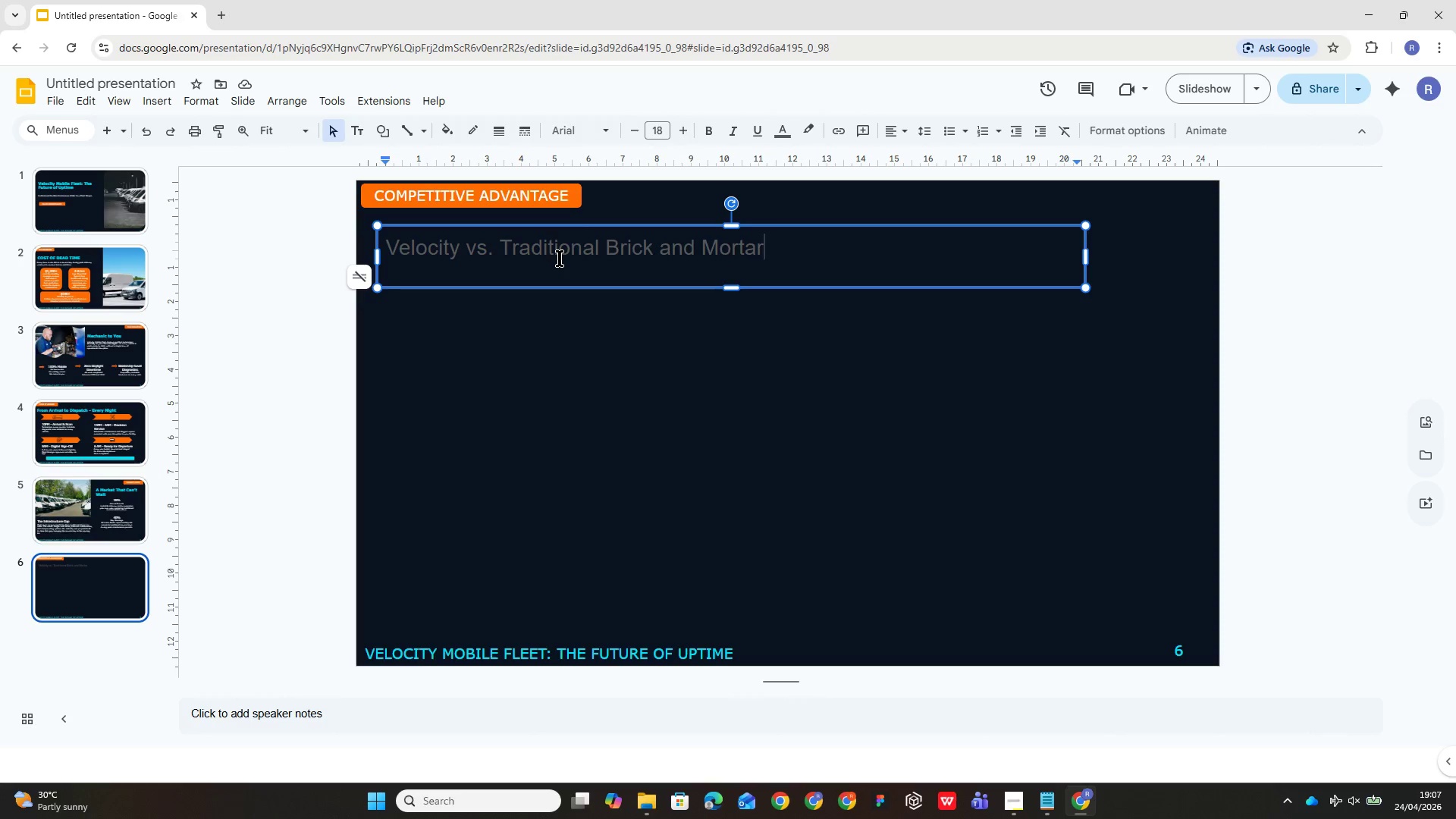 
left_click([651, 251])
 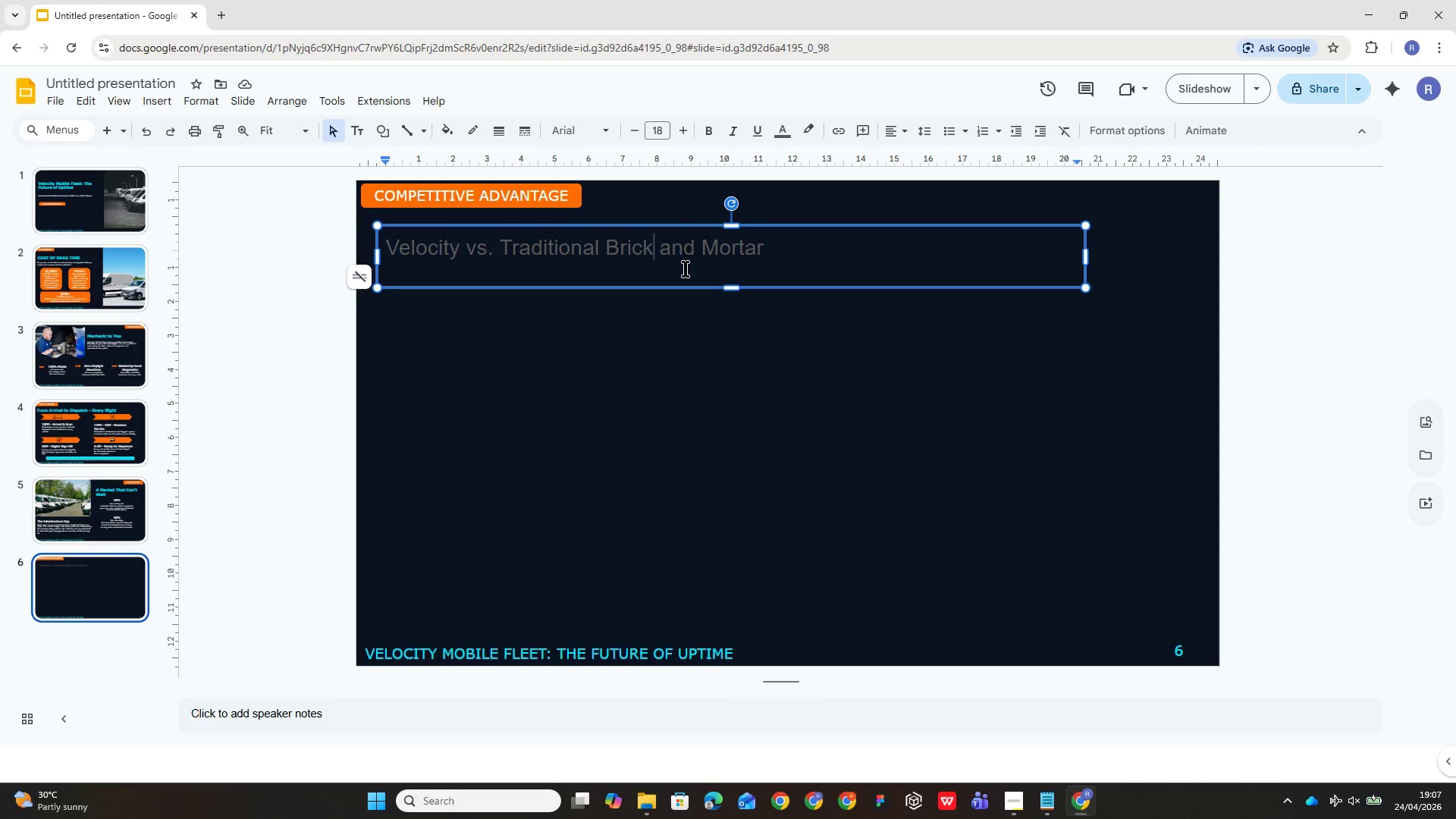 
key(Space)
 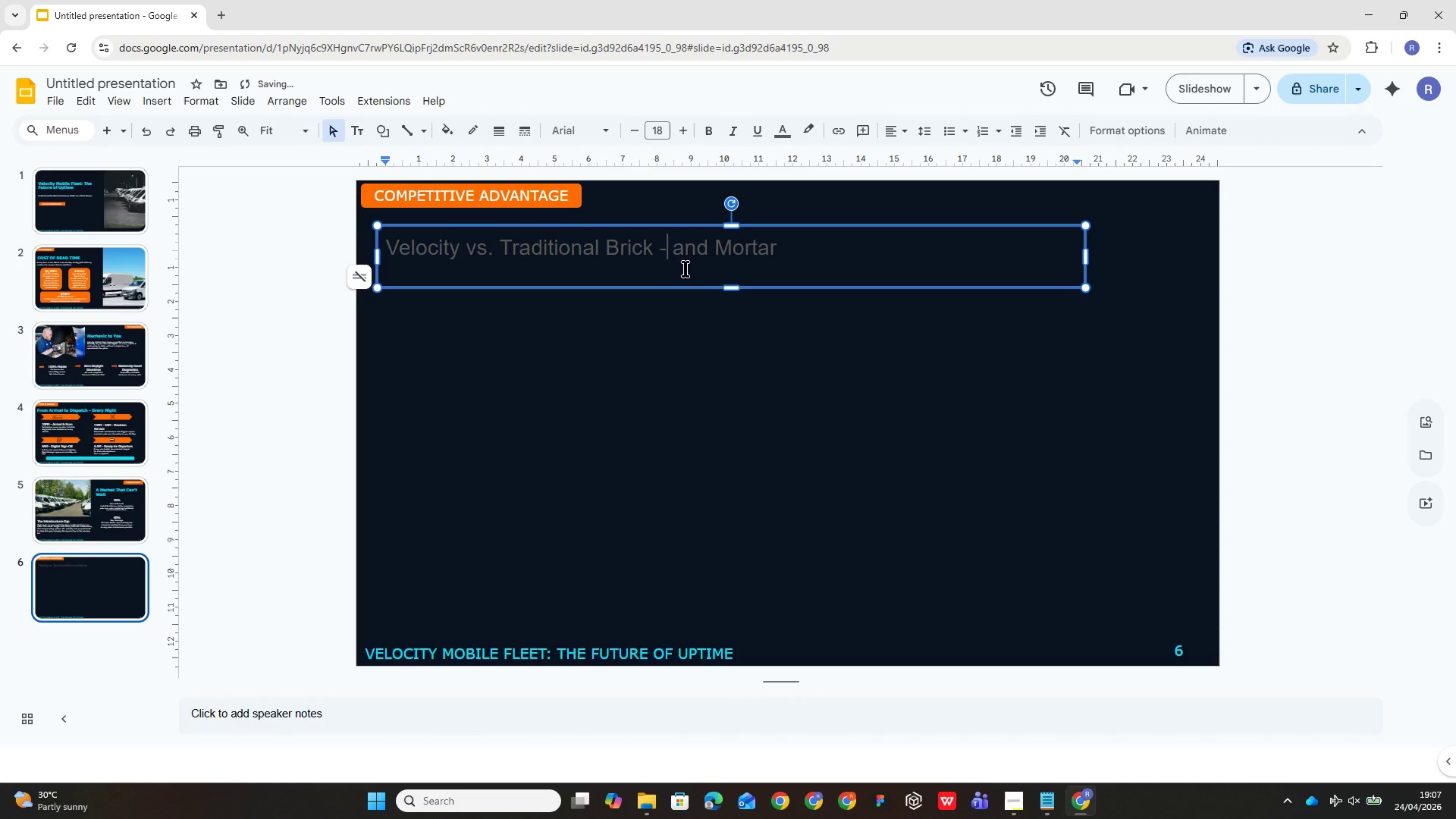 
key(Minus)
 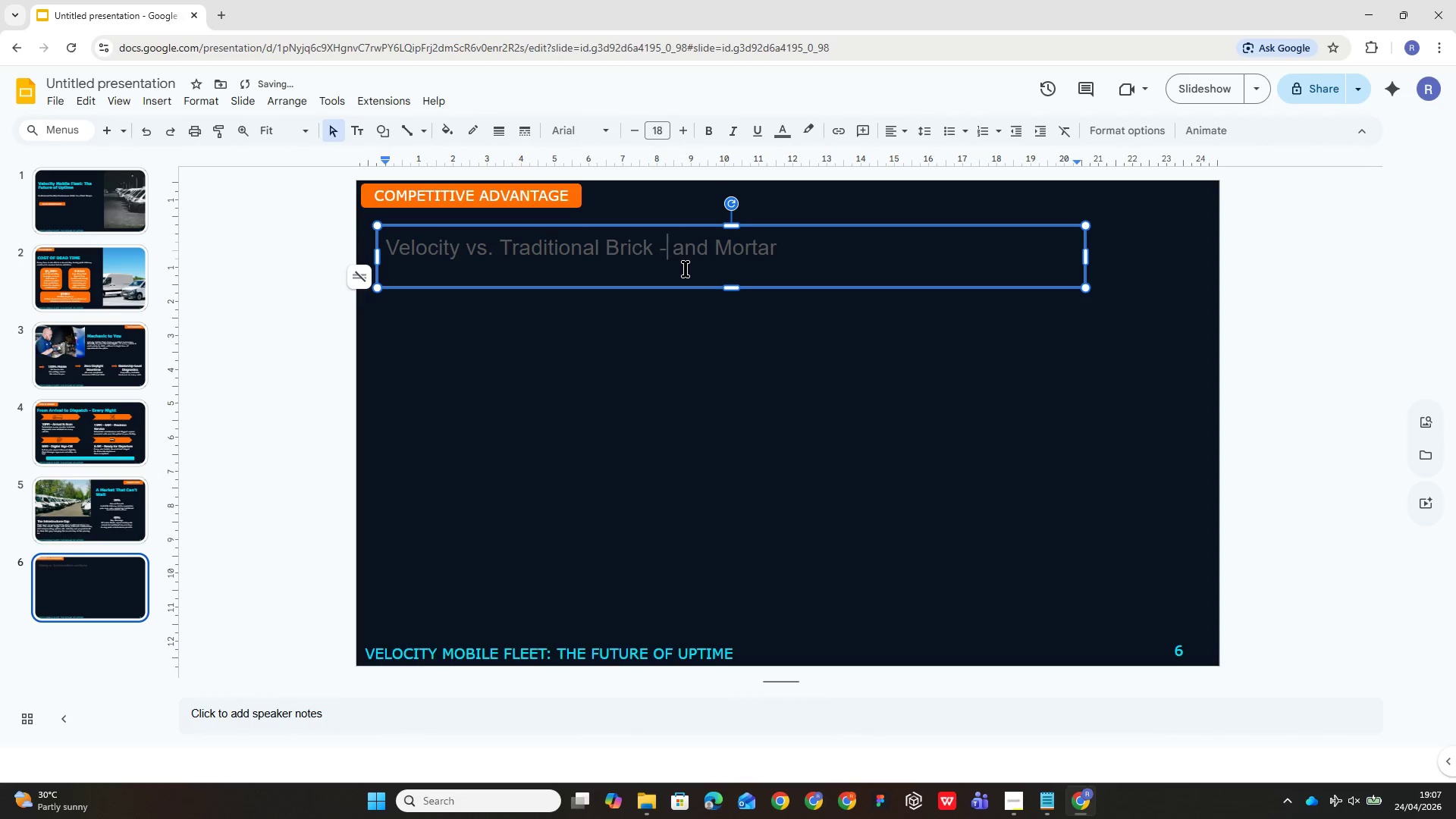 
key(ArrowRight)
 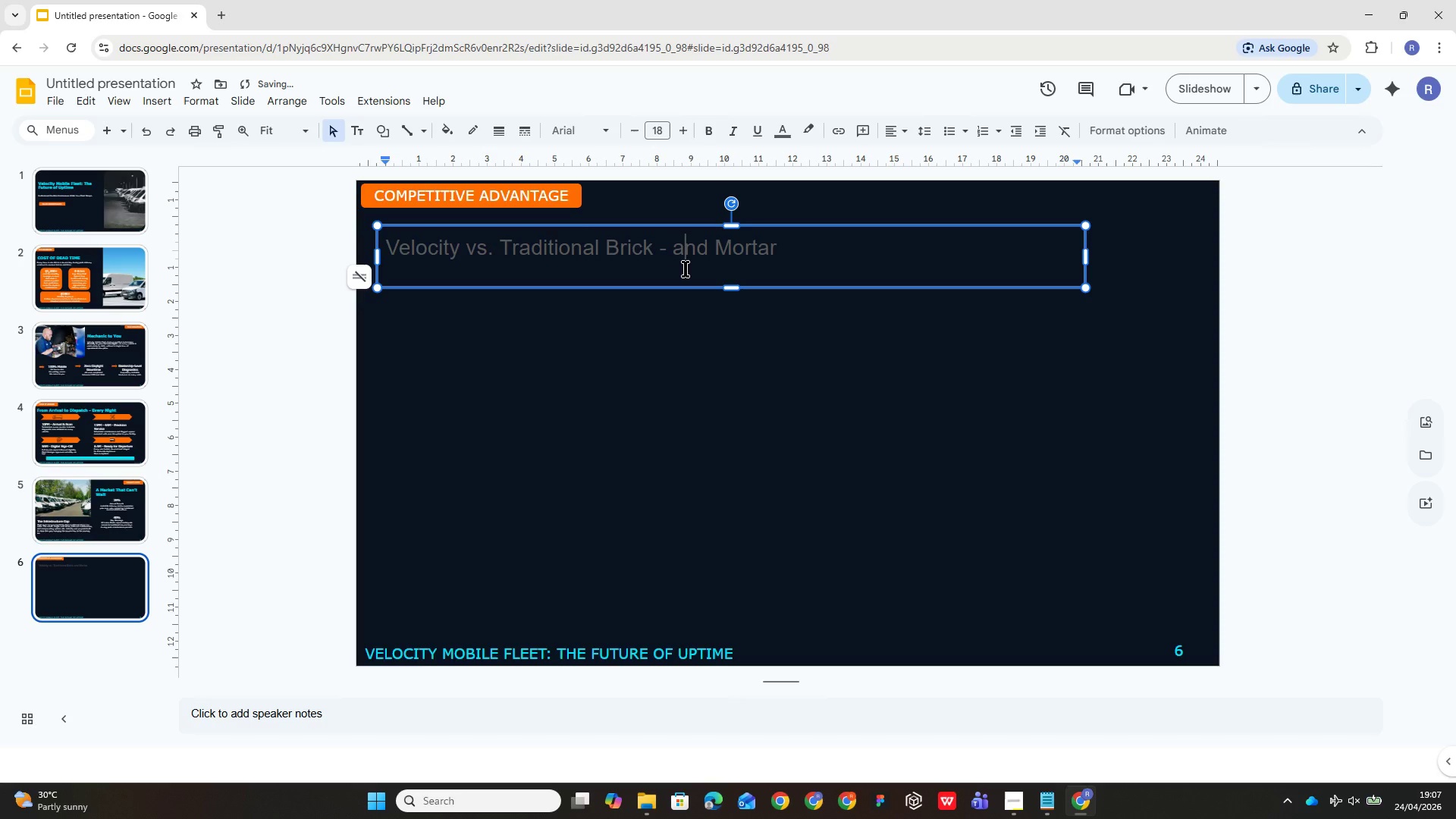 
key(ArrowRight)
 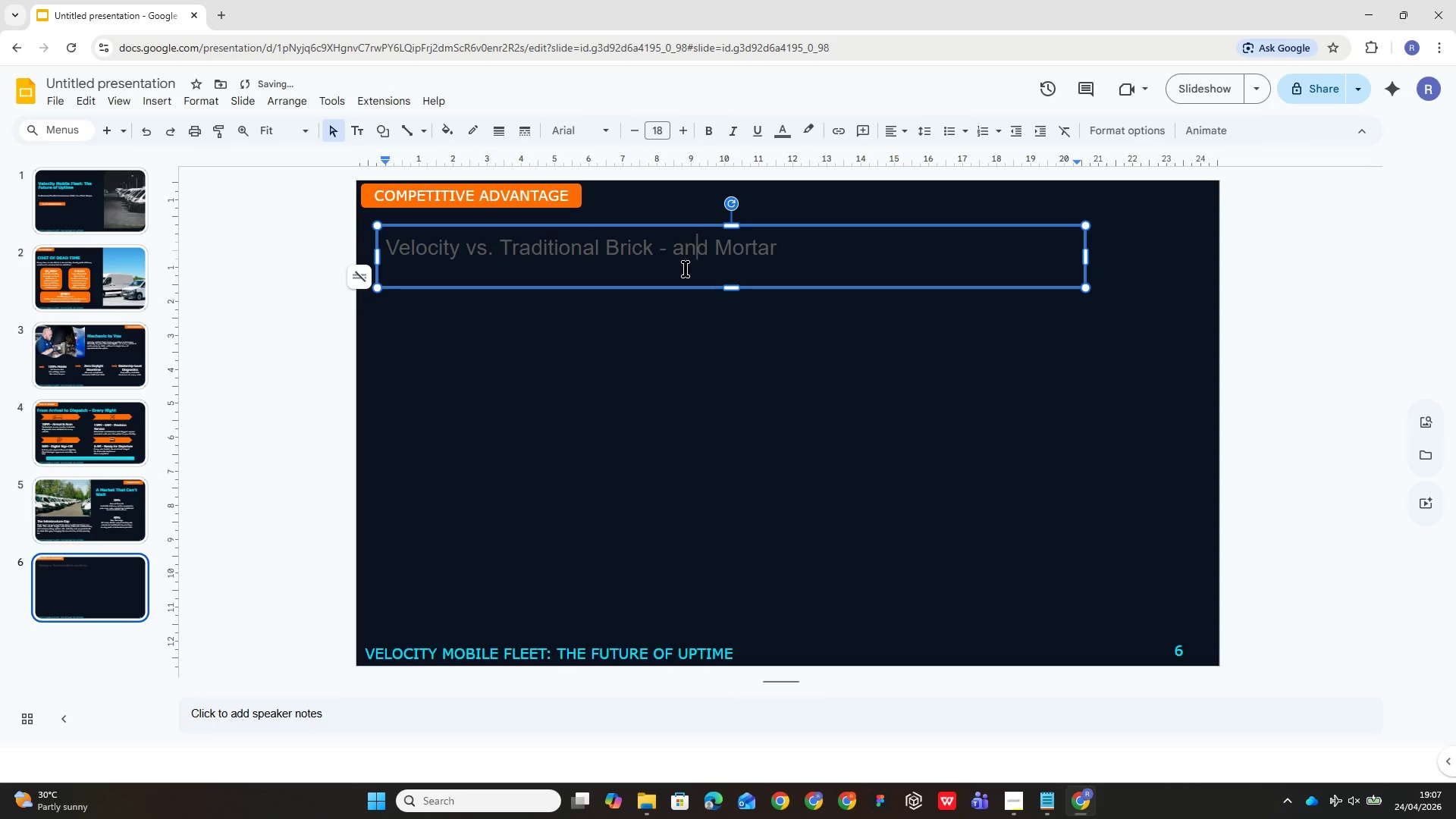 
key(ArrowRight)
 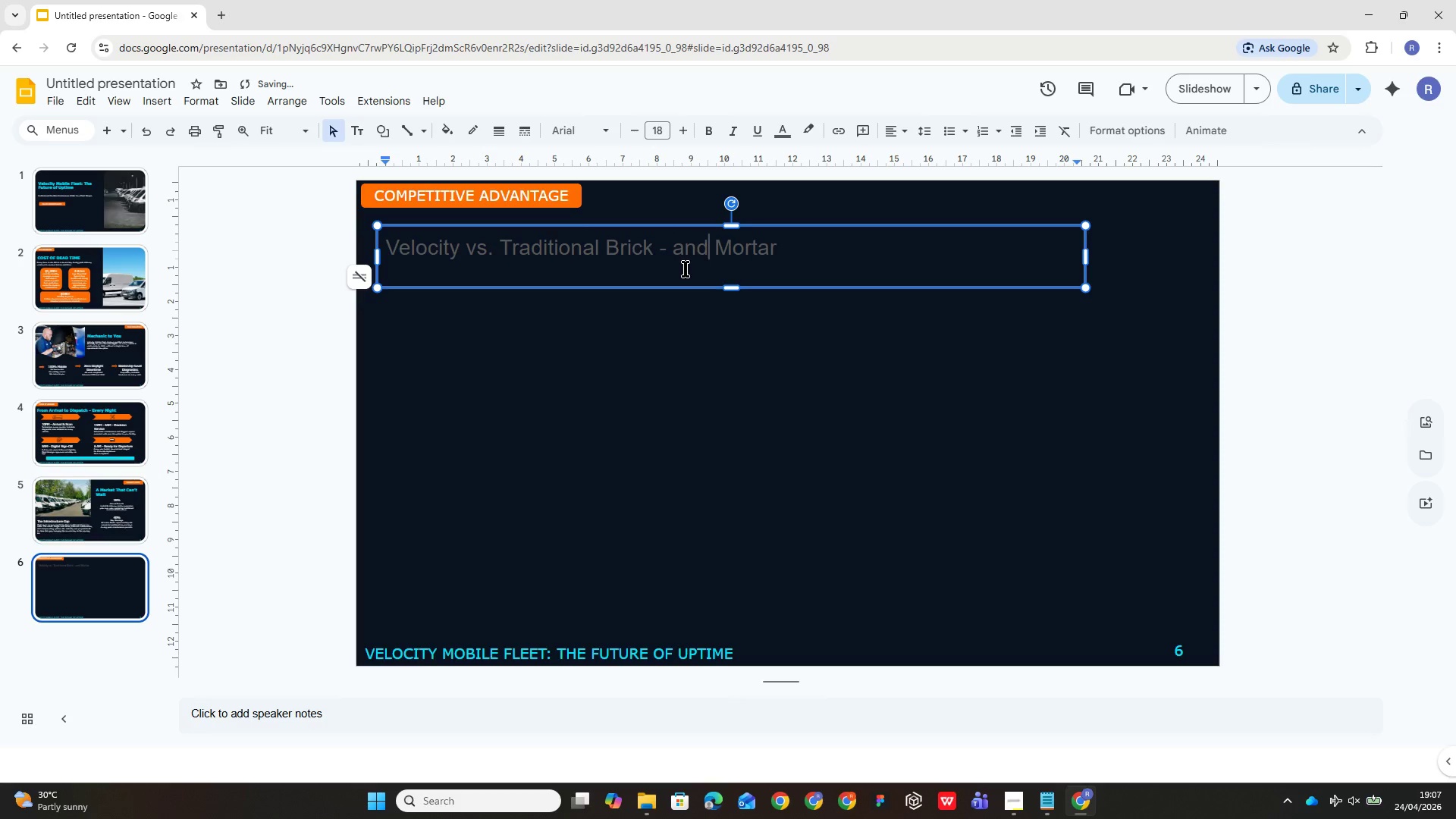 
key(ArrowRight)
 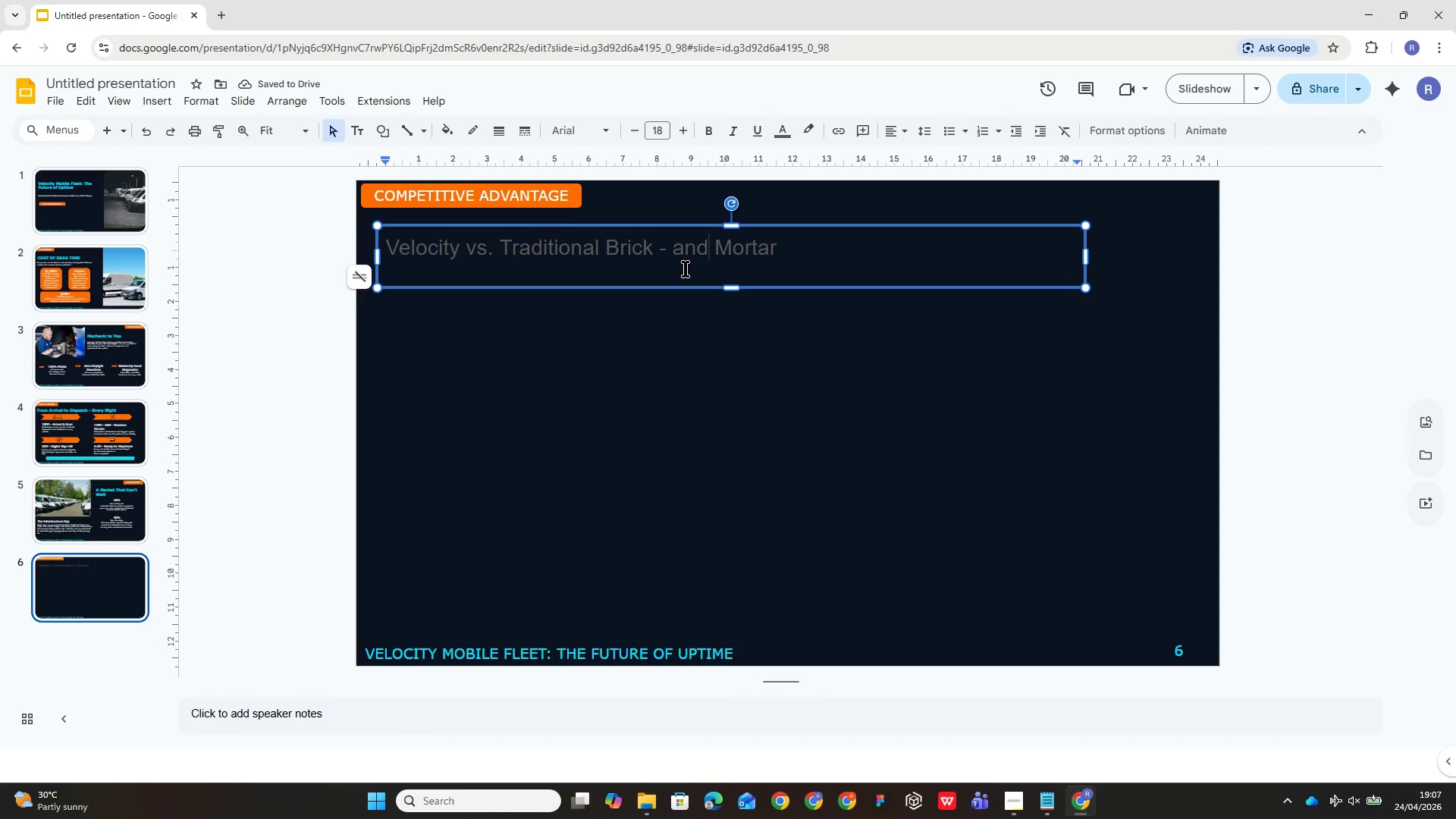 
key(Space)
 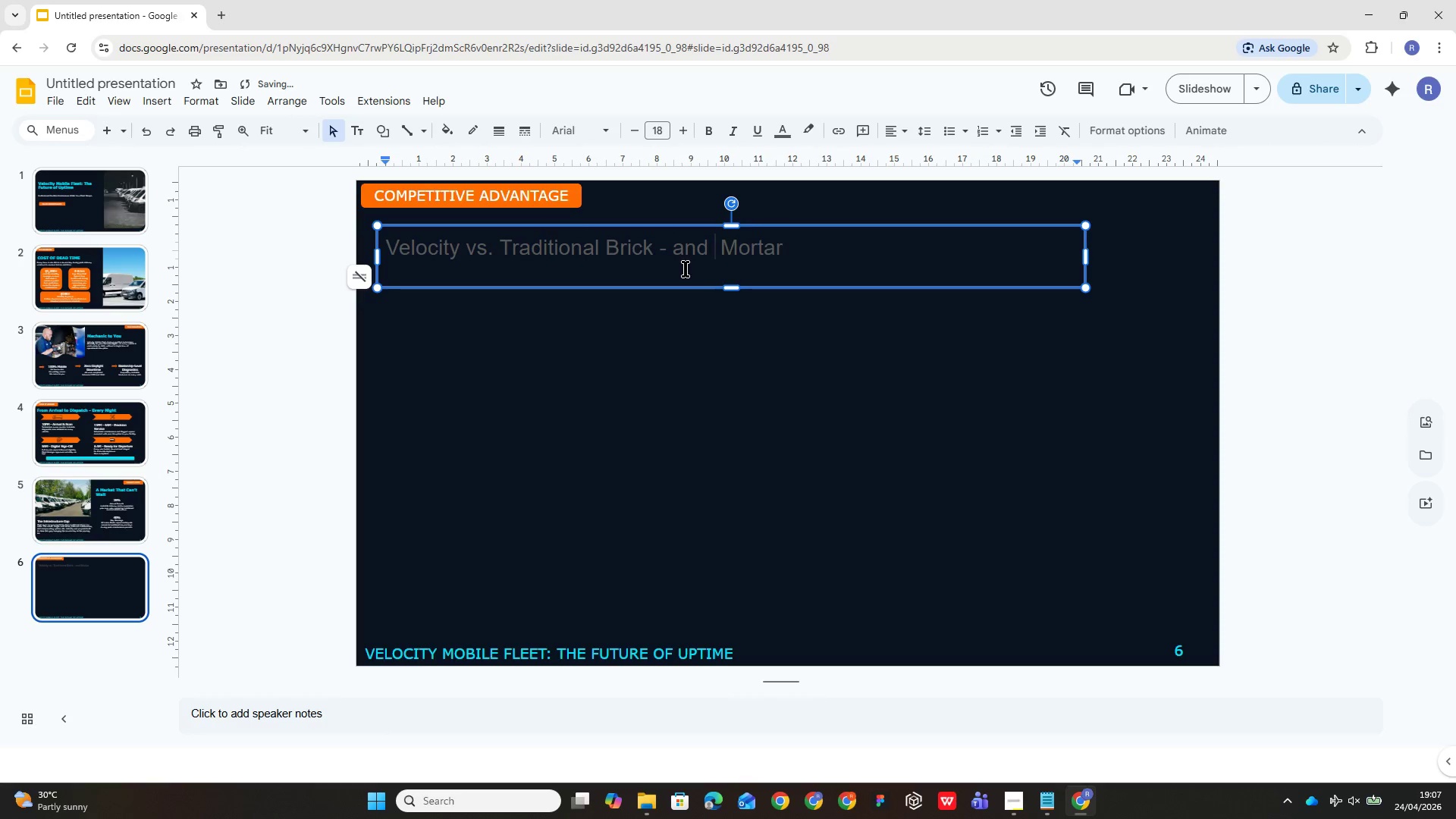 
key(Minus)
 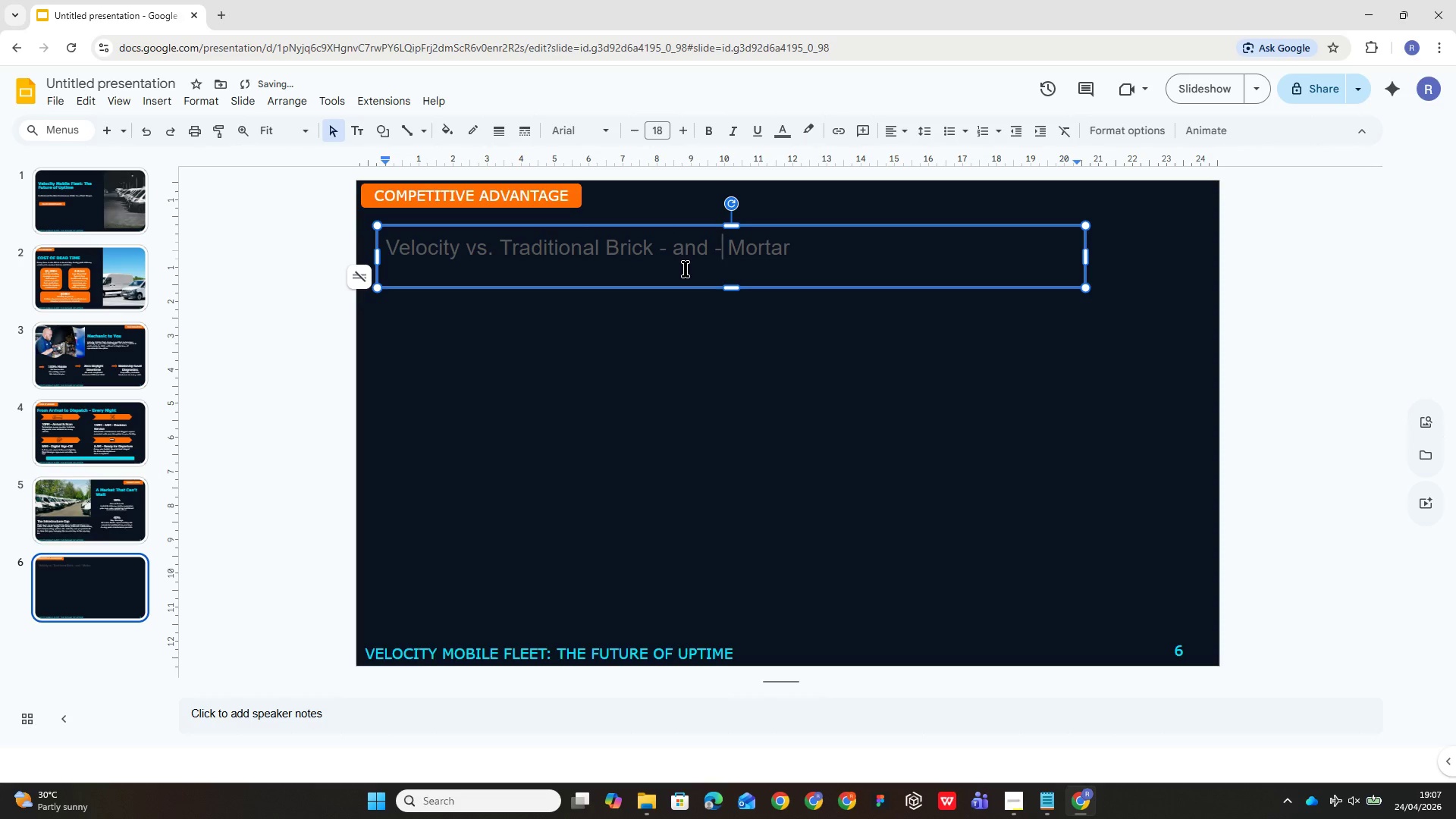 
left_click([658, 245])
 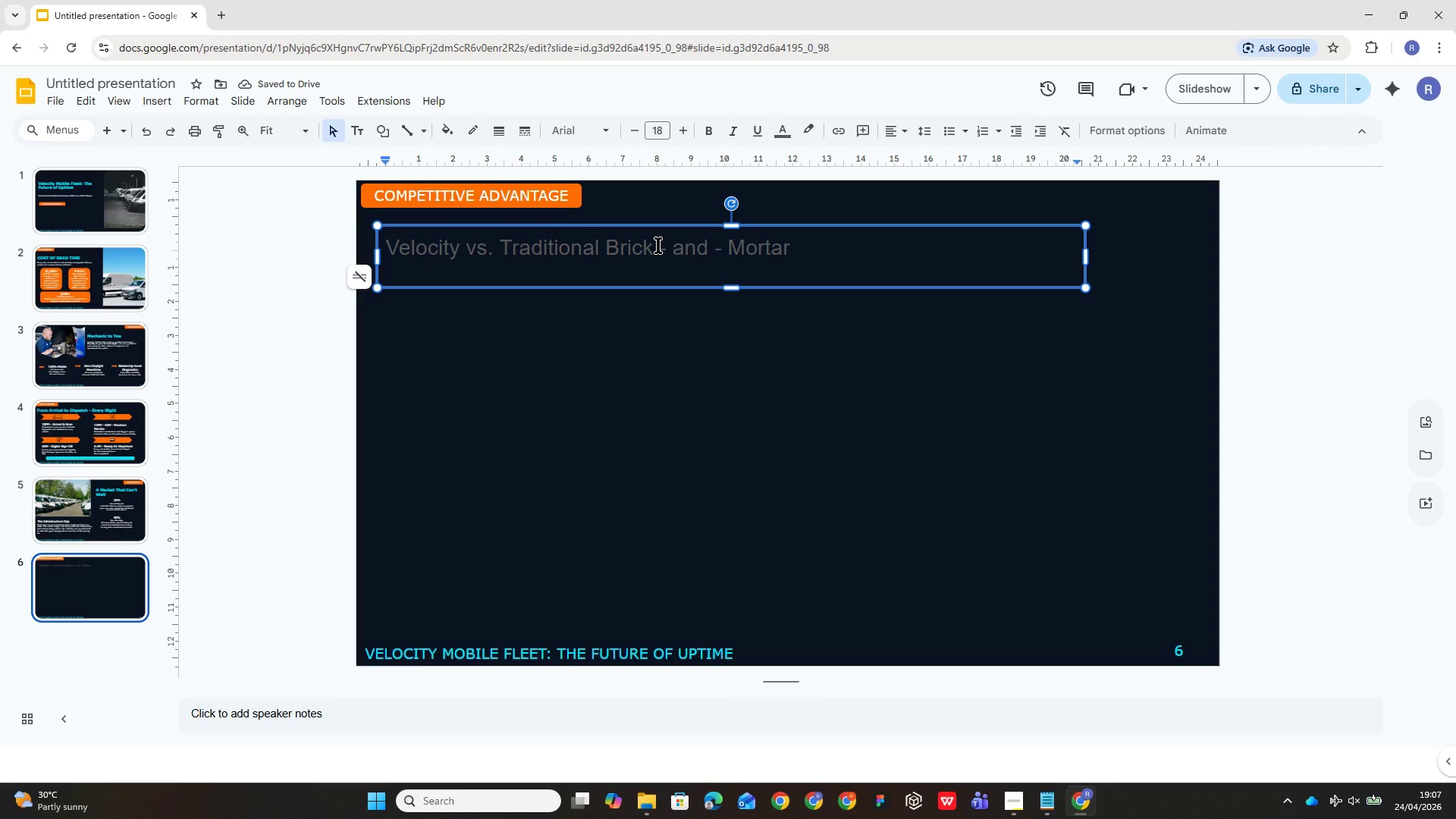 
key(Backspace)
 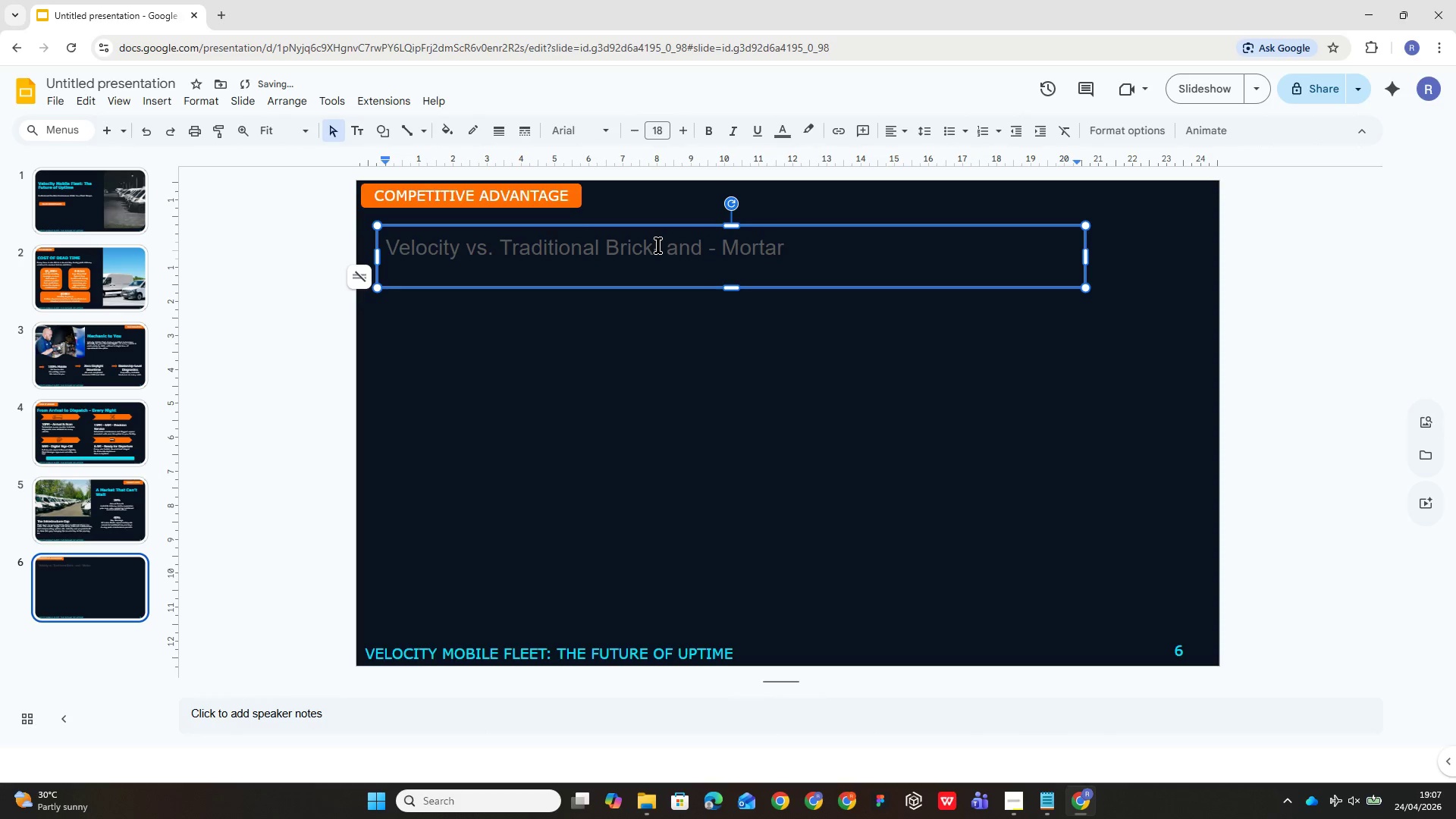 
key(ArrowRight)
 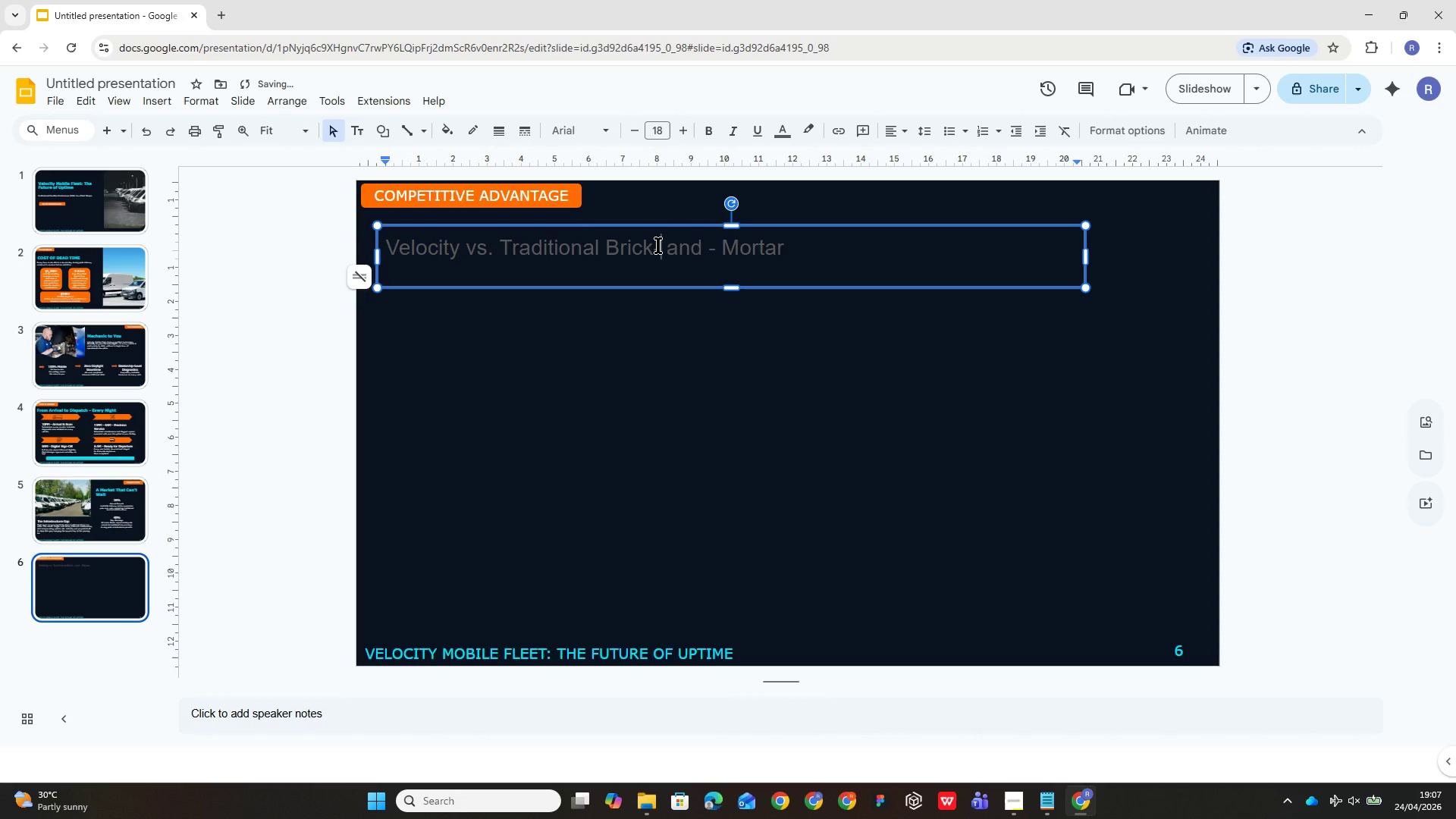 
key(ArrowRight)
 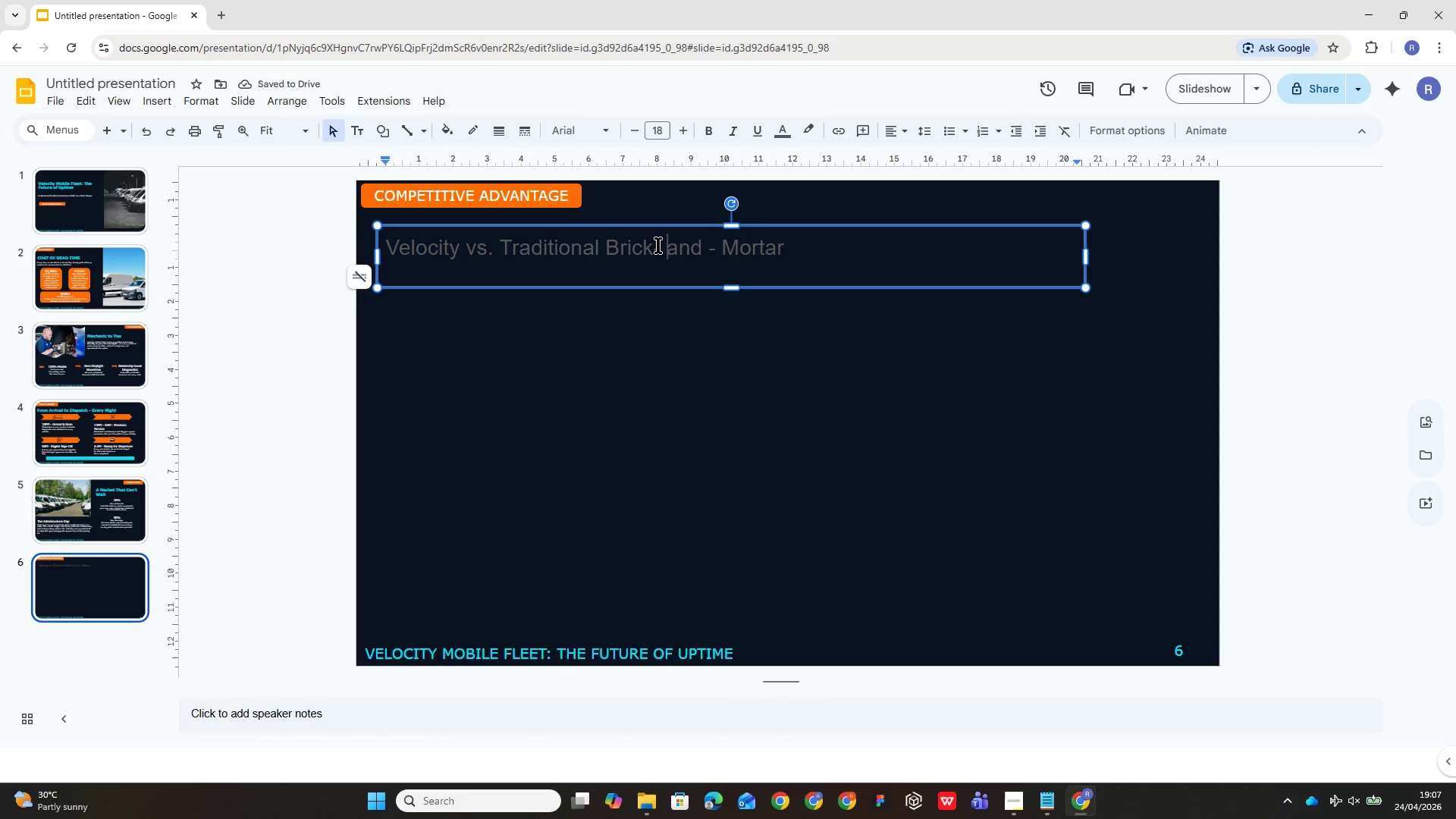 
key(Backspace)
 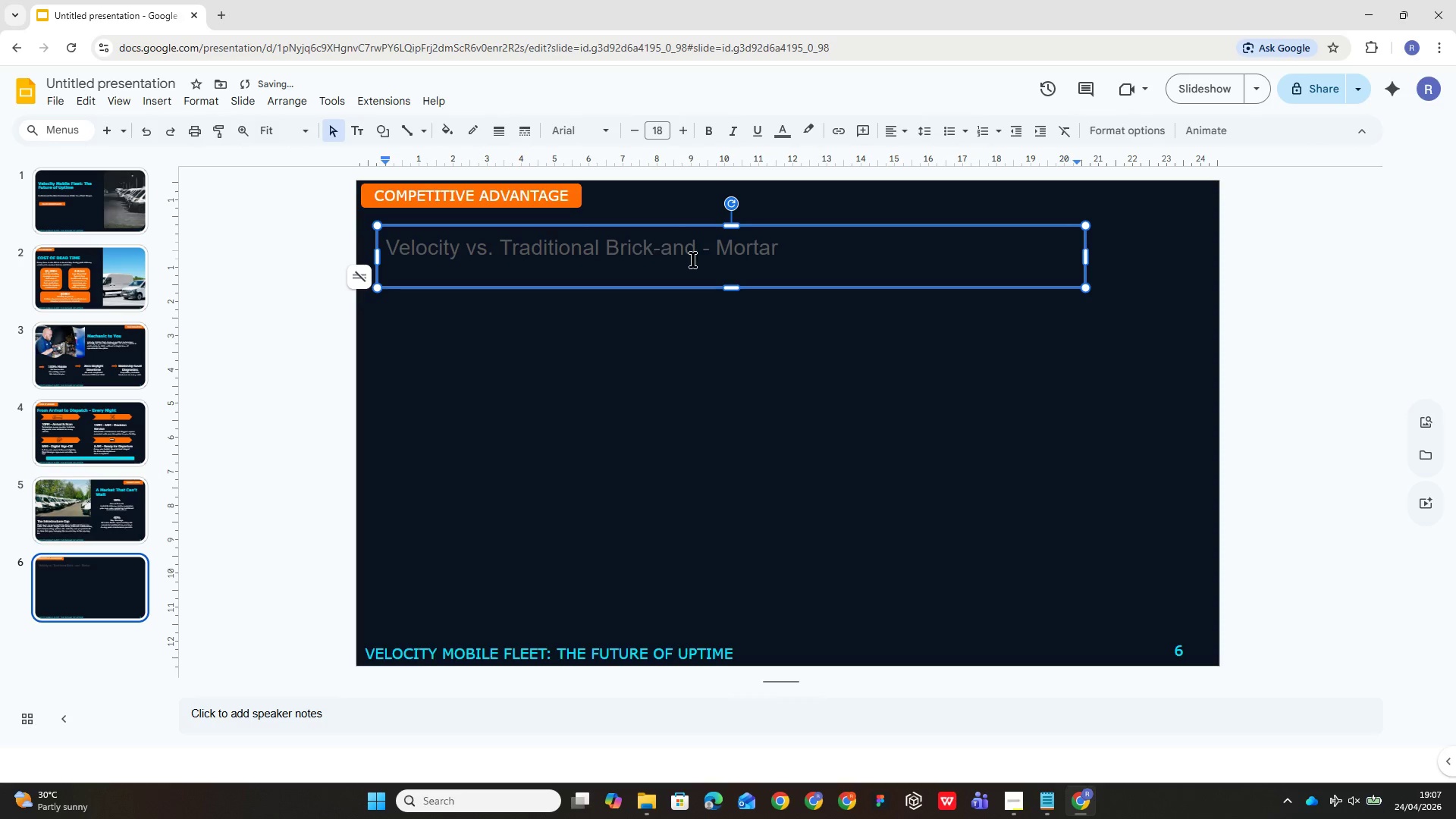 
left_click([718, 249])
 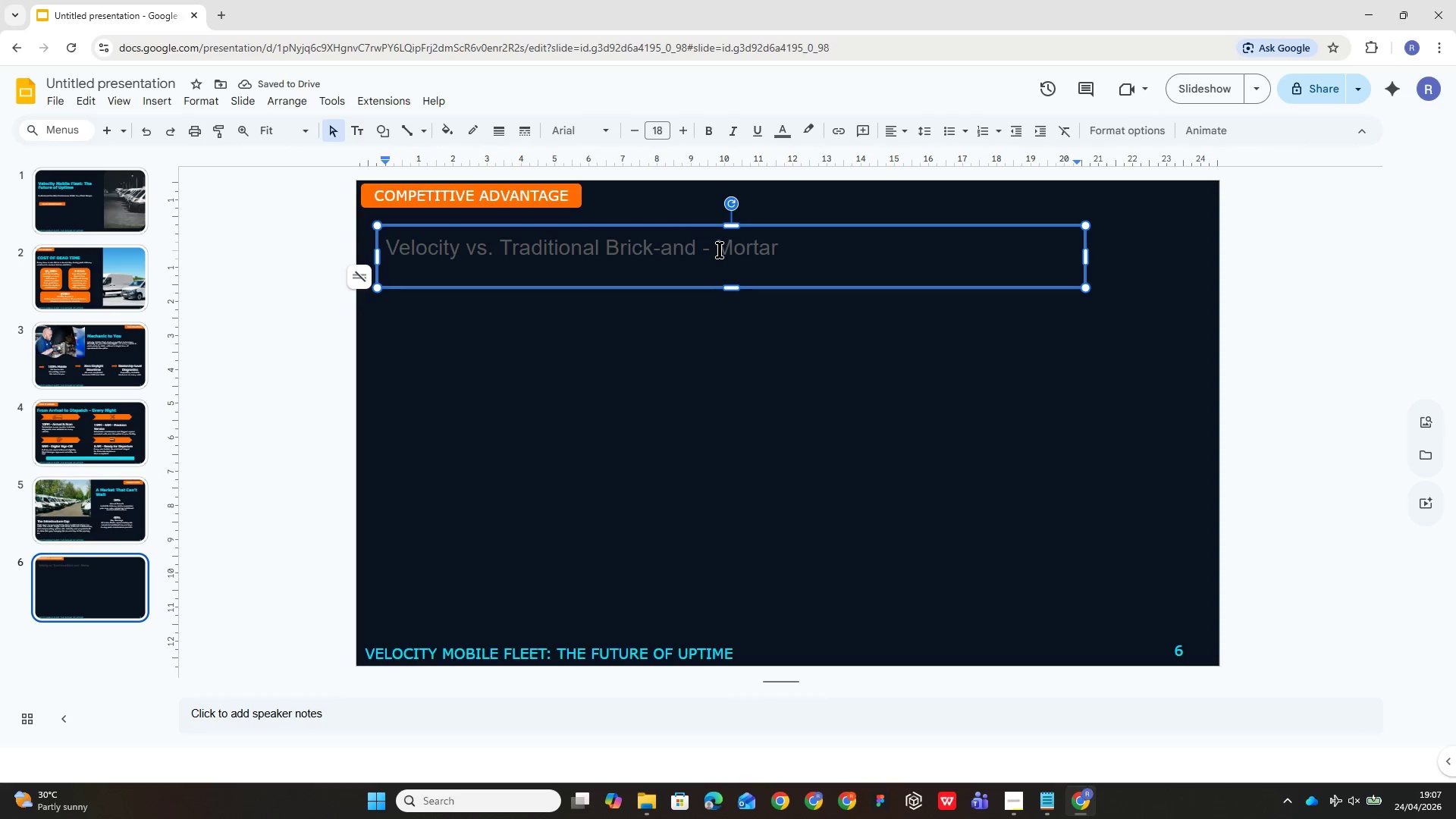 
key(Backspace)
 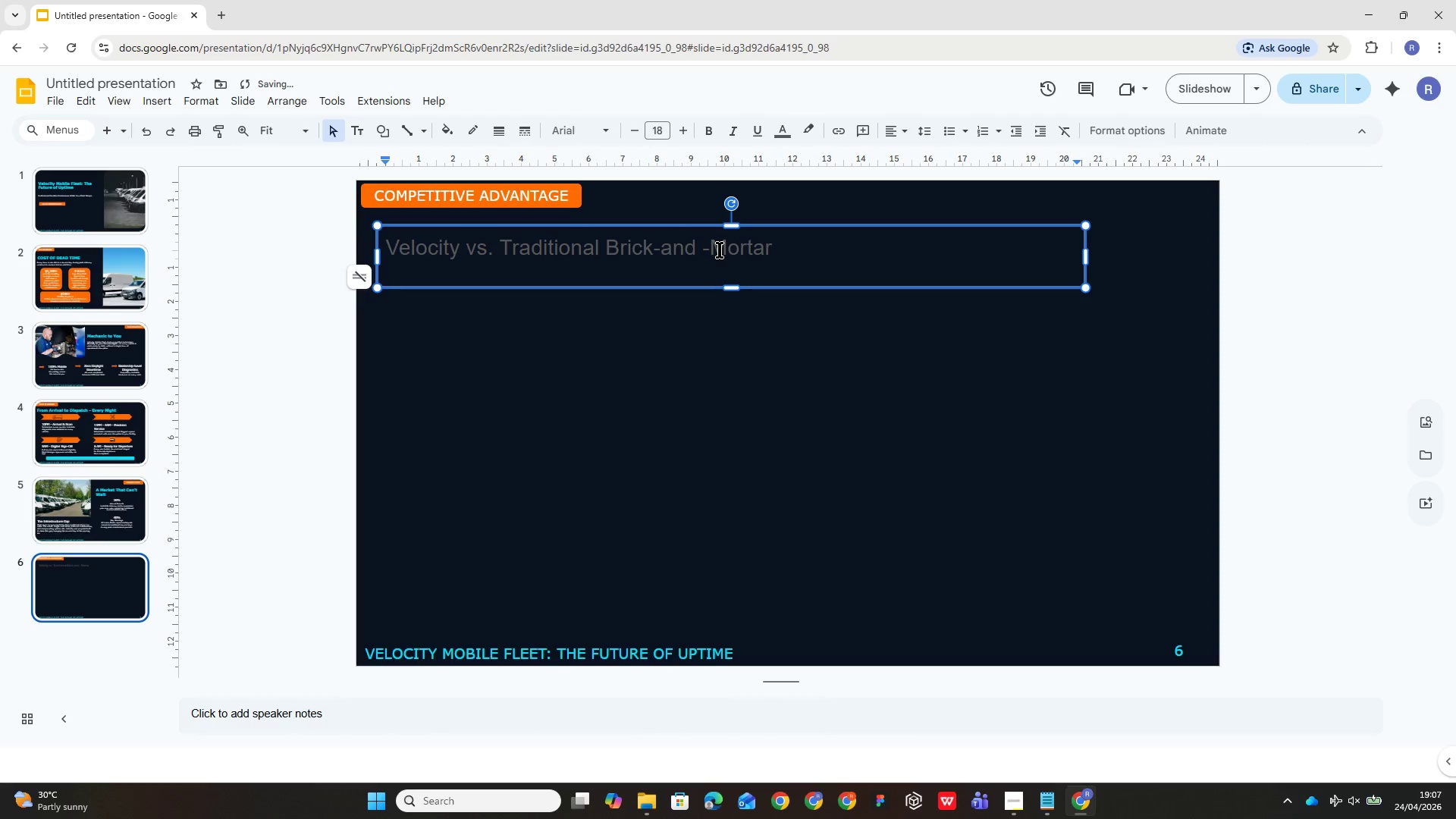 
key(ArrowLeft)
 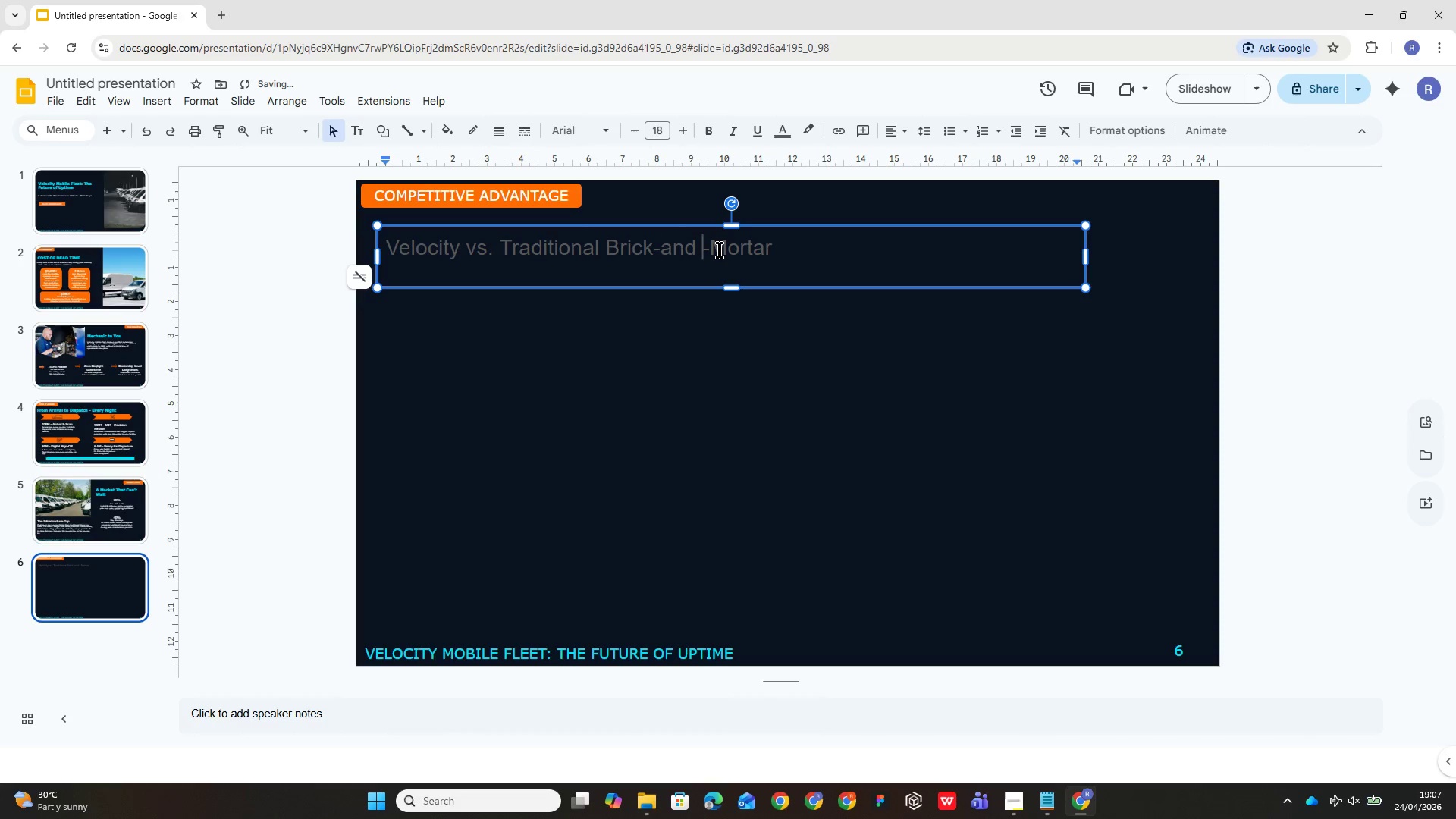 
key(ArrowLeft)
 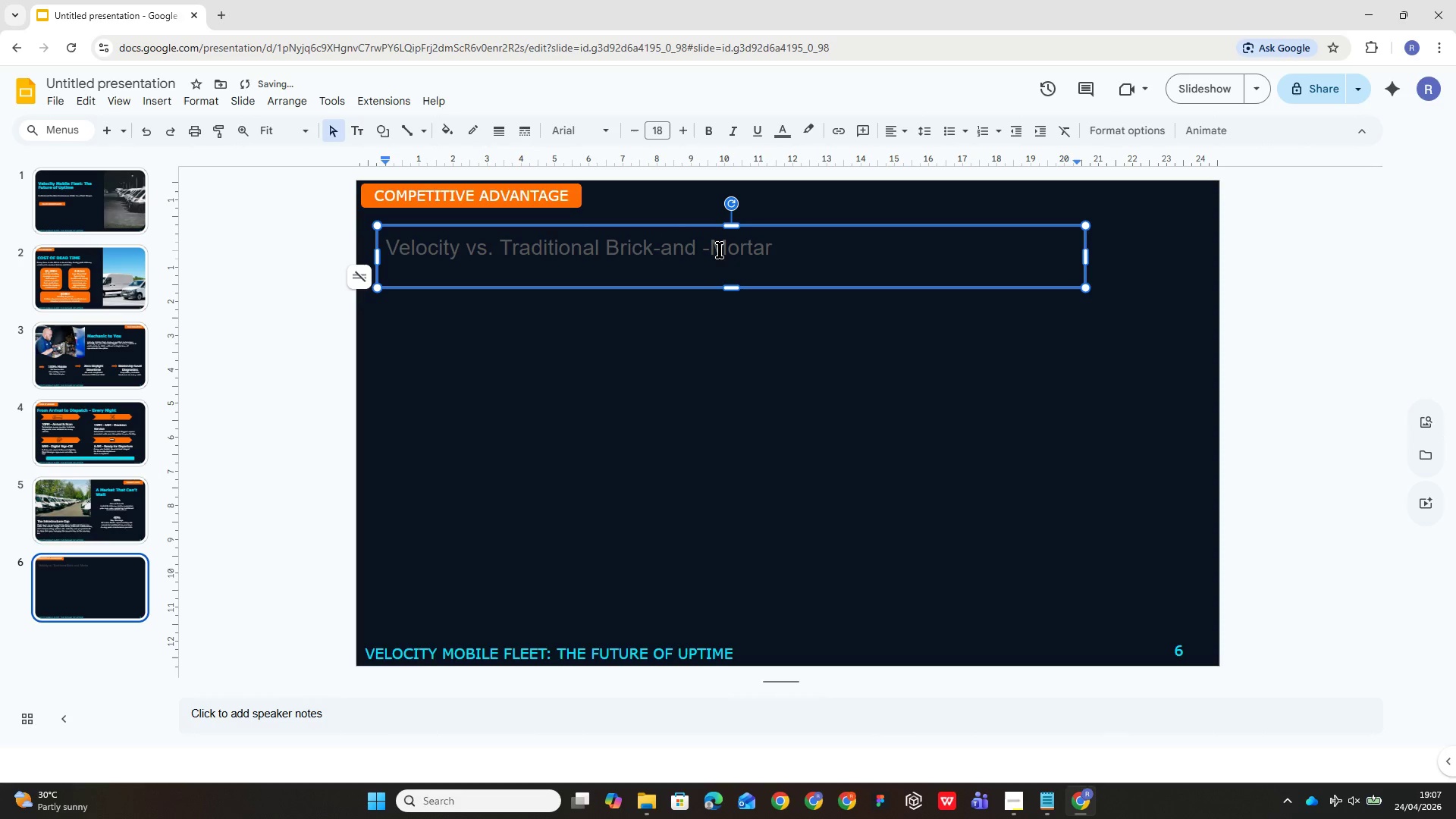 
key(Backspace)
 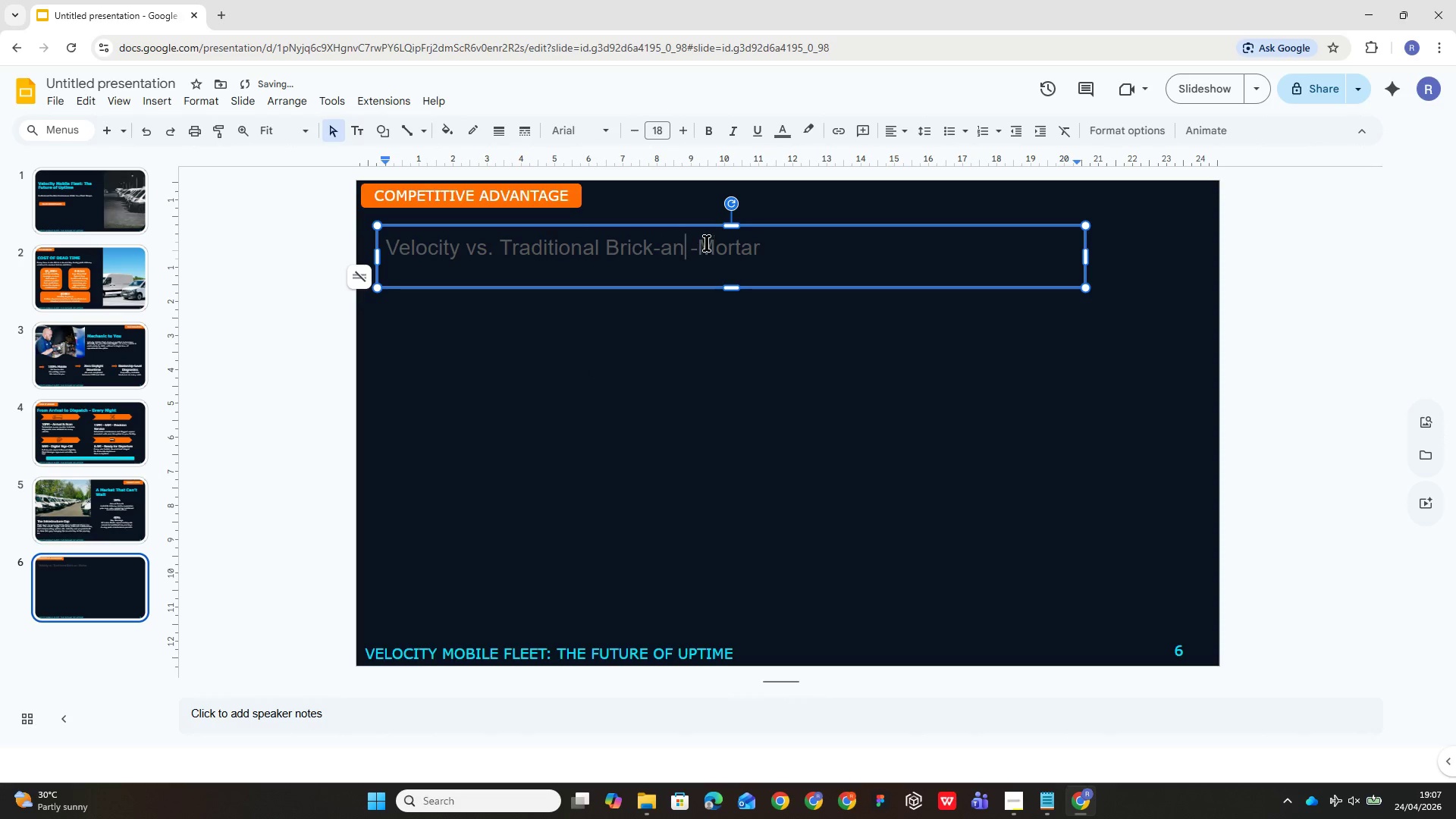 
left_click([689, 249])
 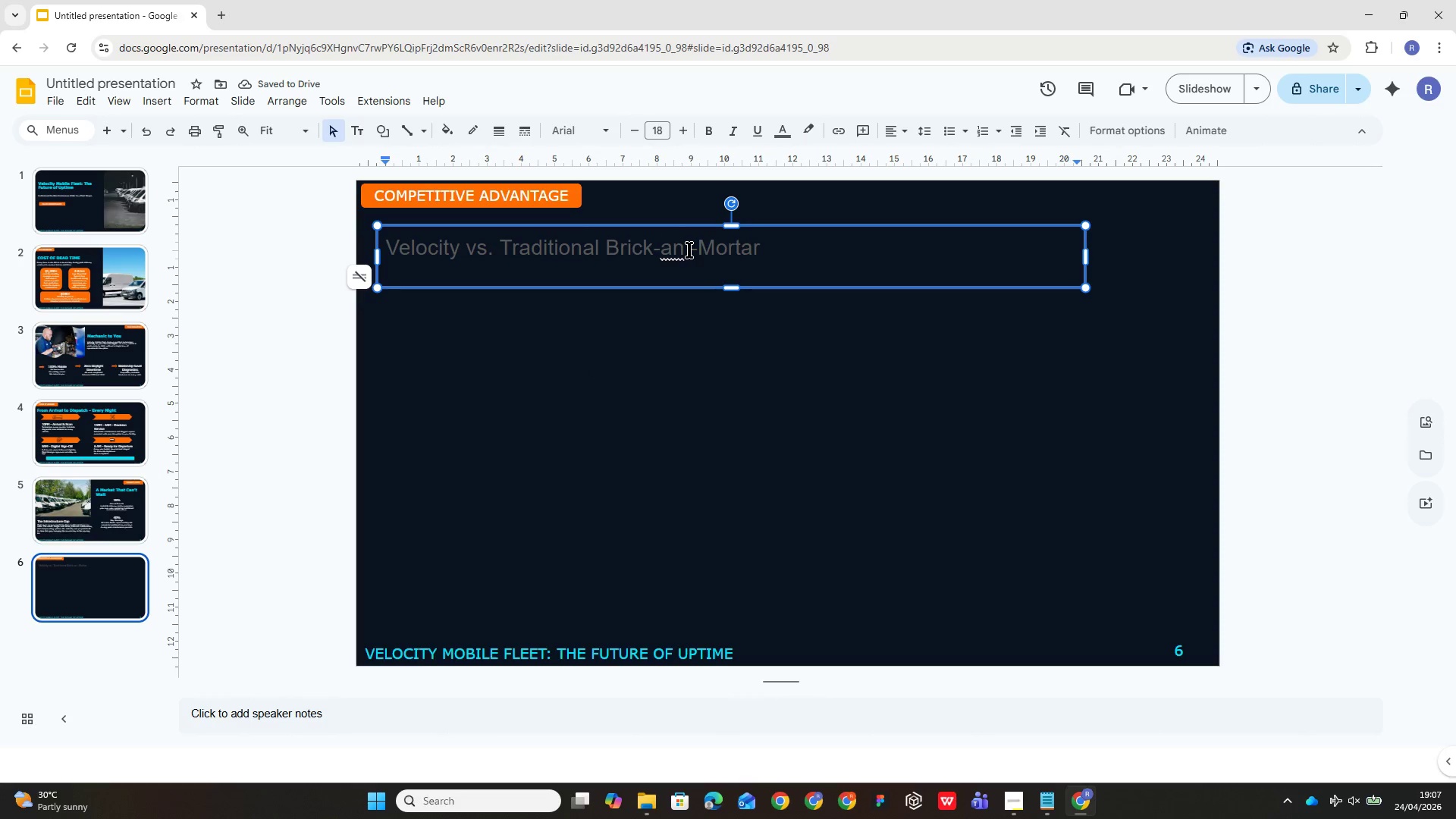 
key(Backspace)
 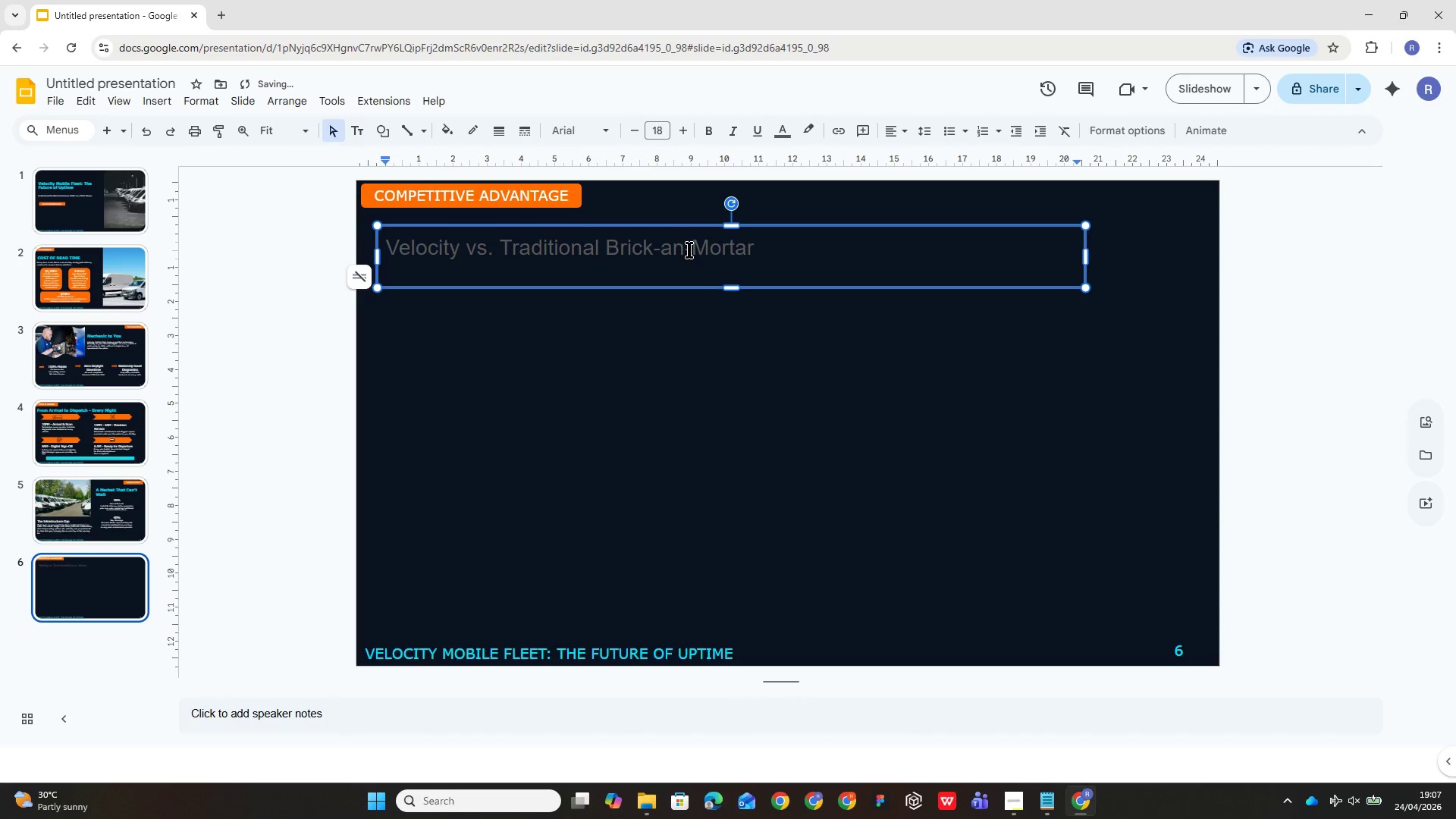 
key(D)
 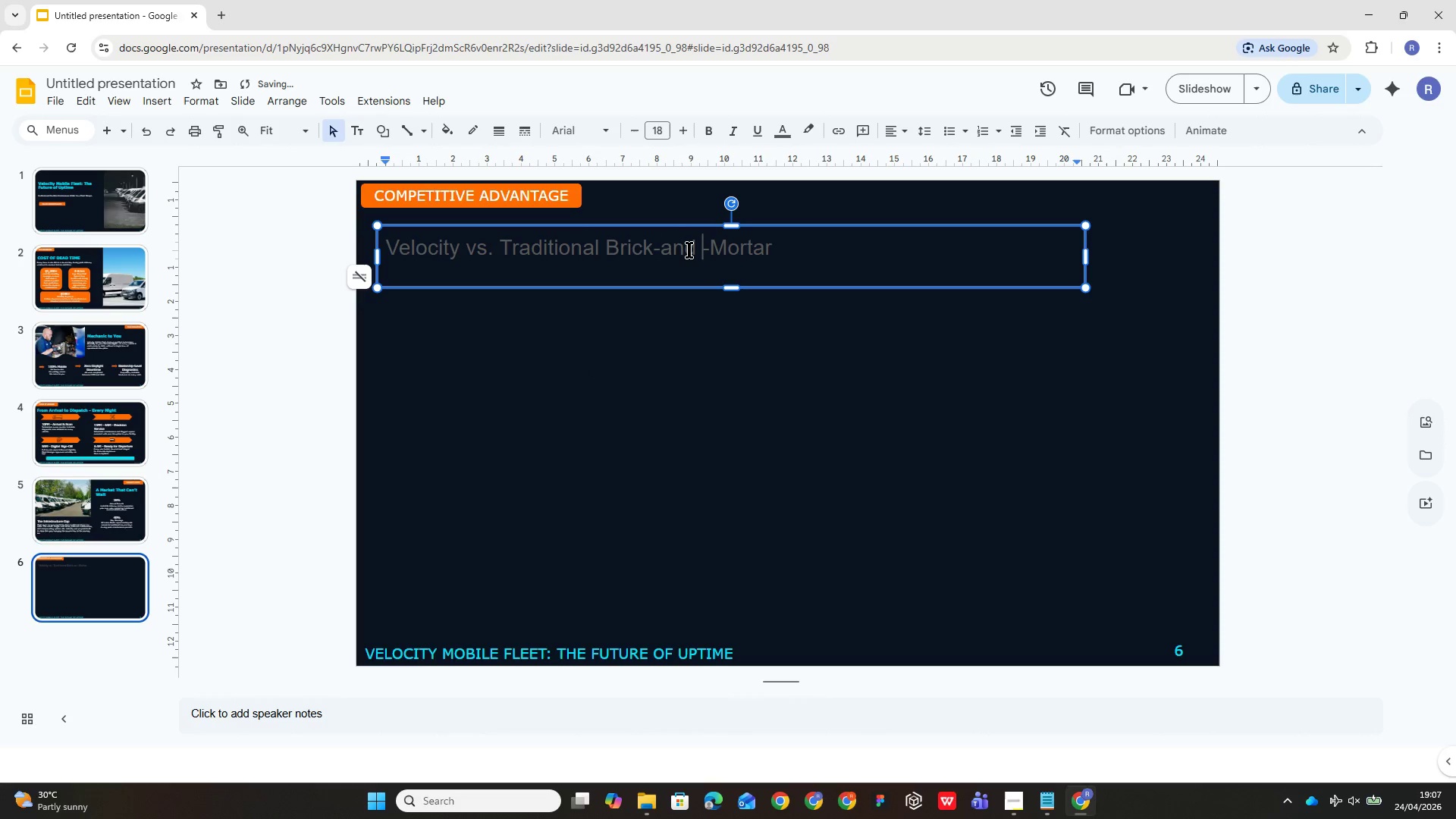 
key(Space)
 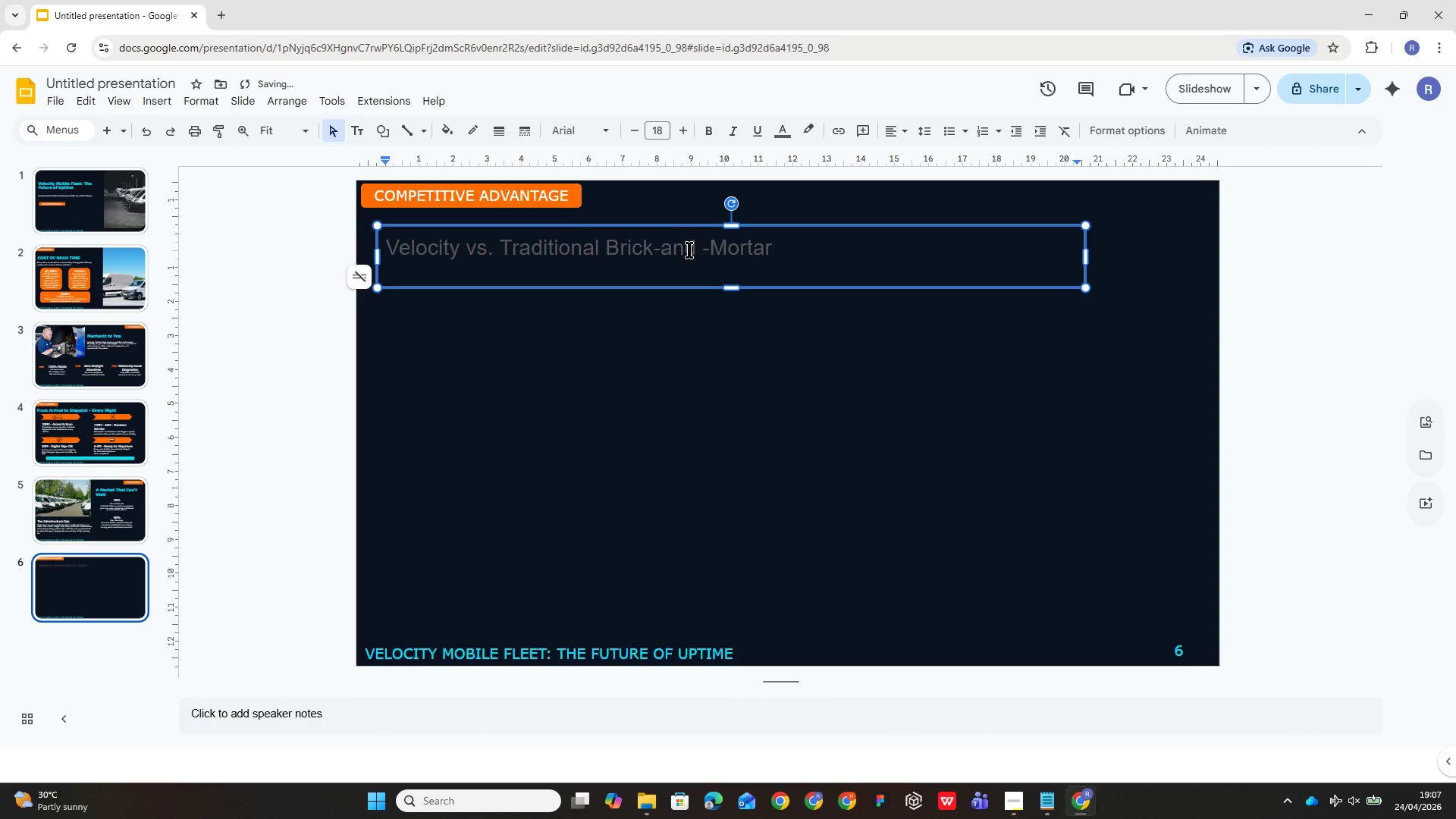 
key(Backspace)
 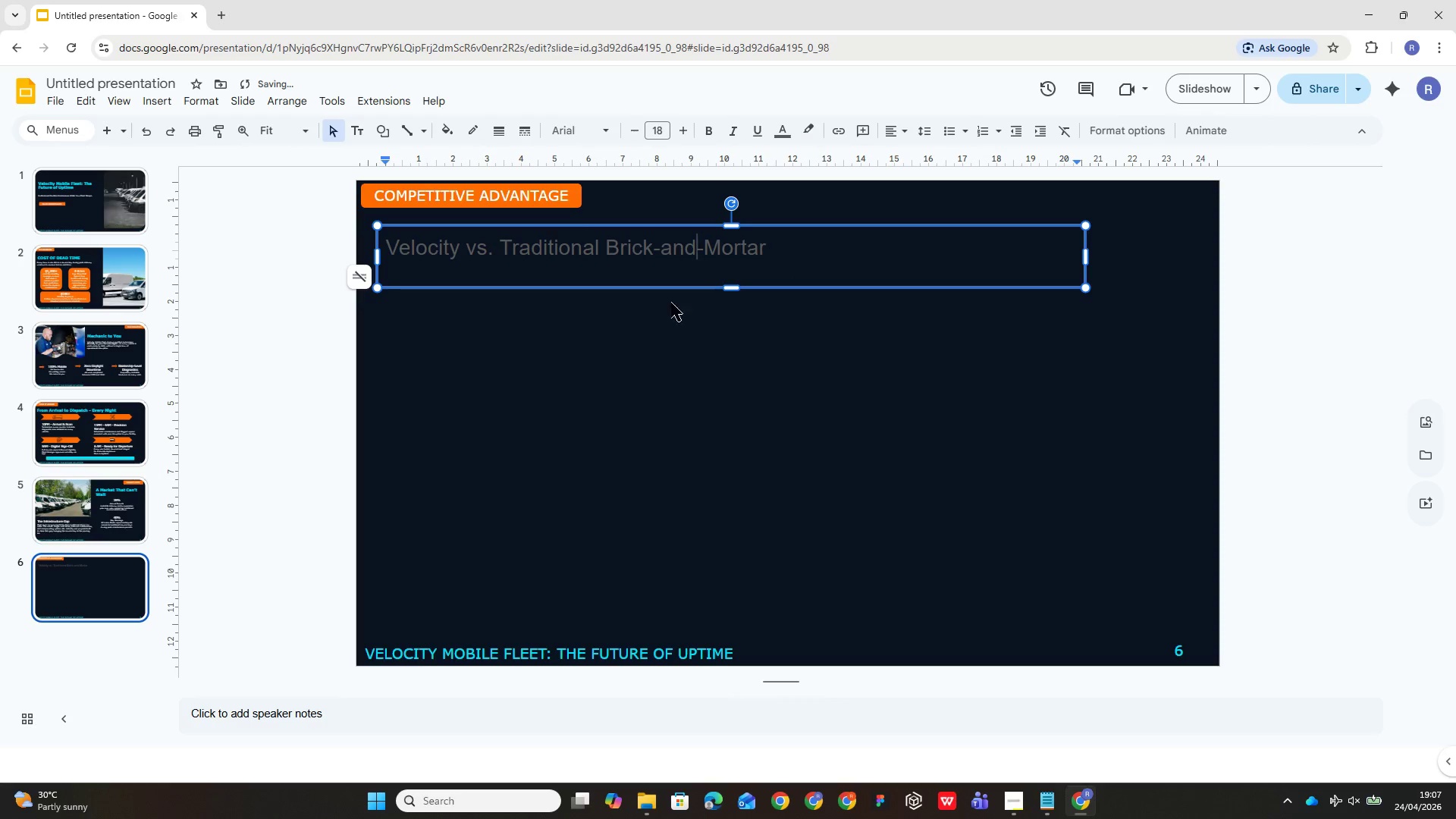 
left_click([849, 257])
 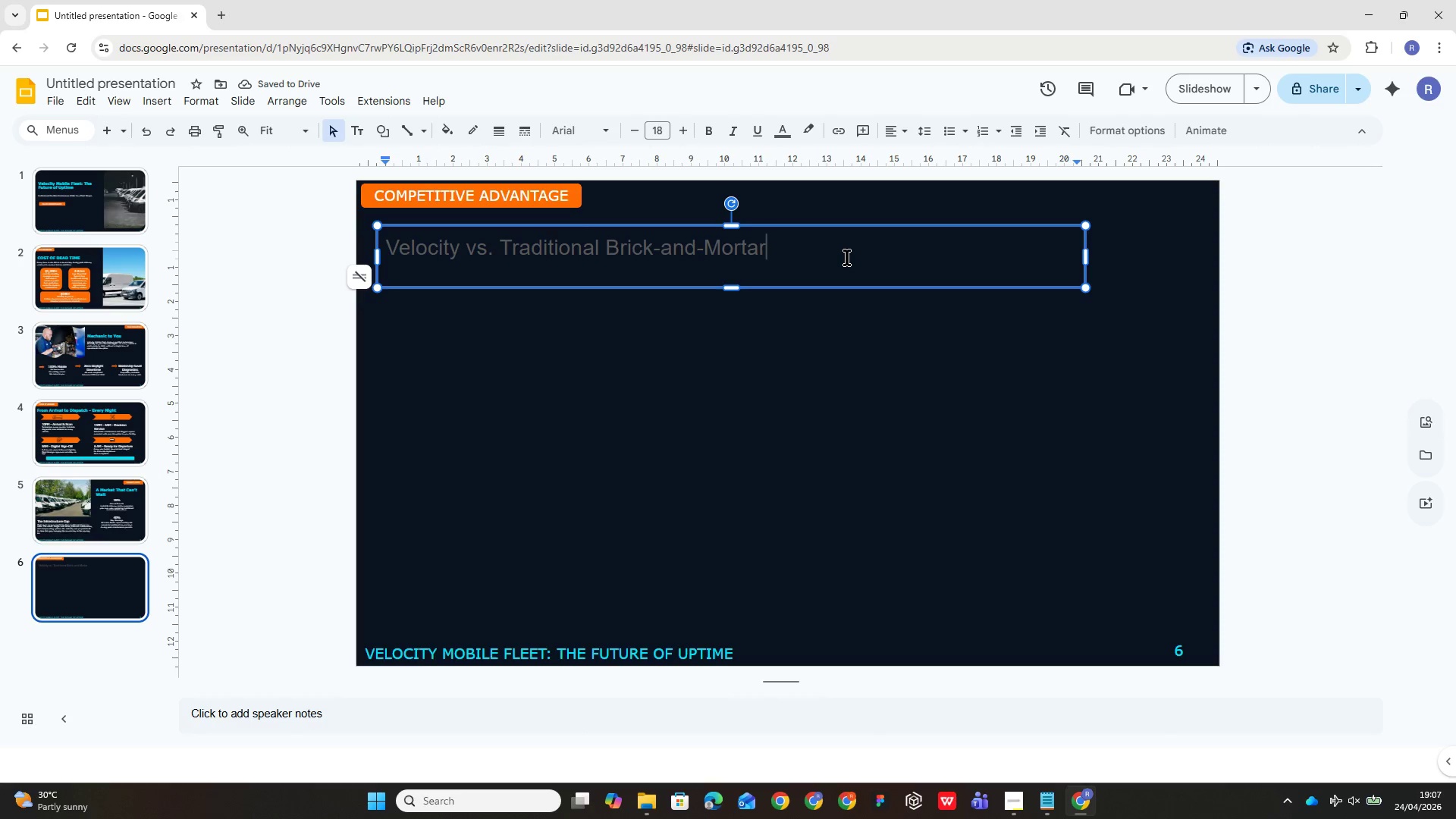 
type( Shops)
 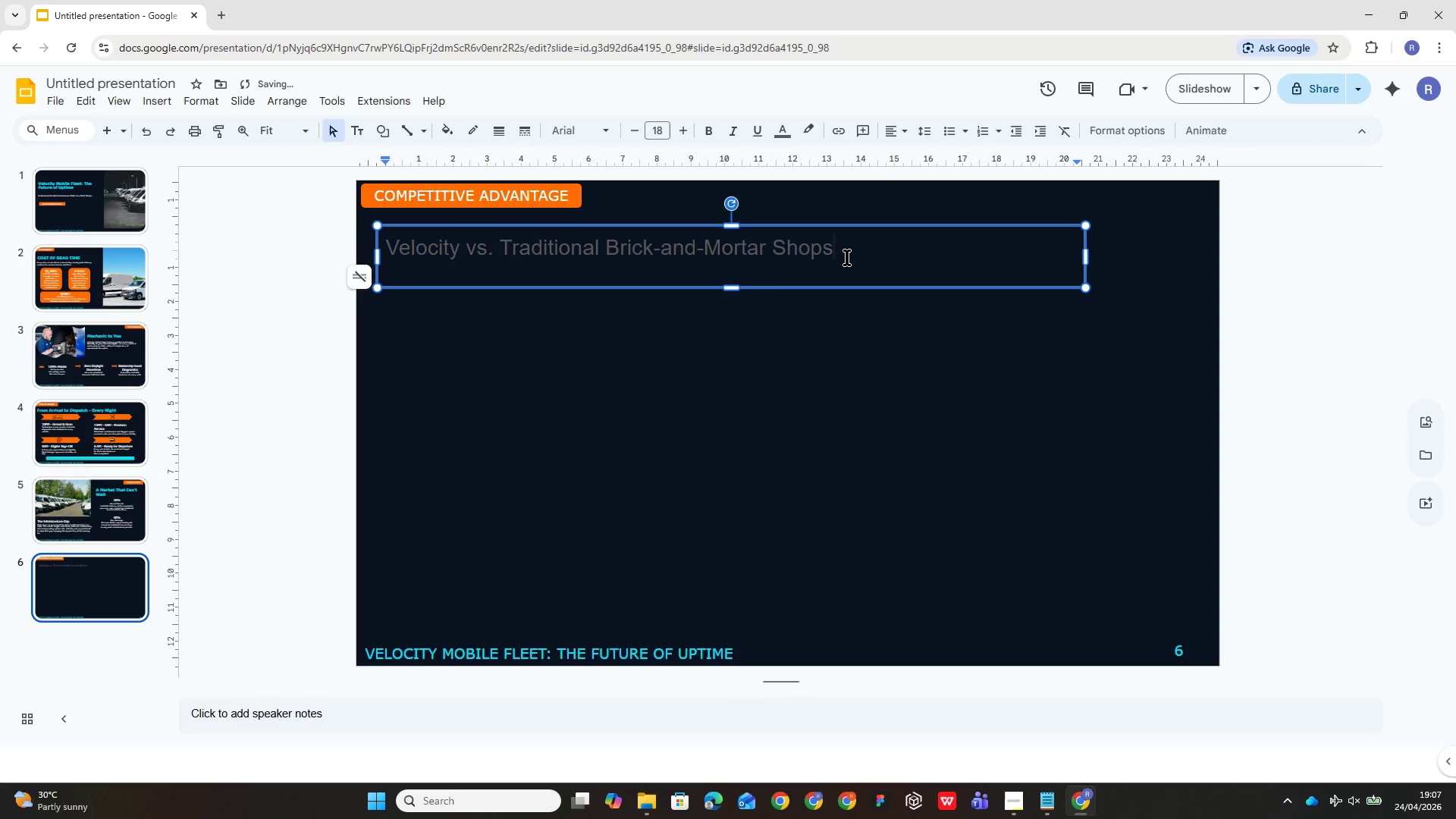 
key(Control+A)
 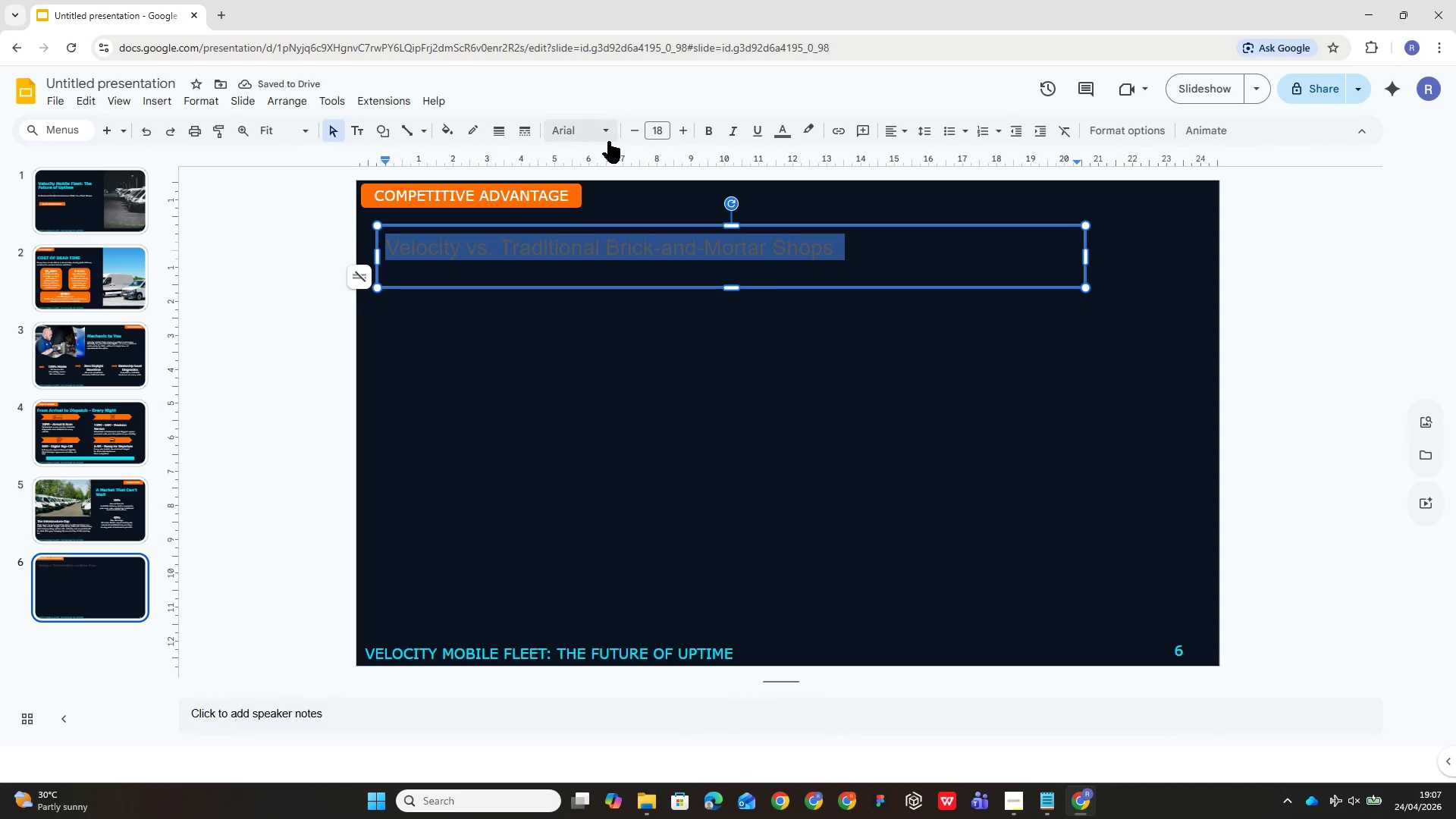 
left_click([607, 137])
 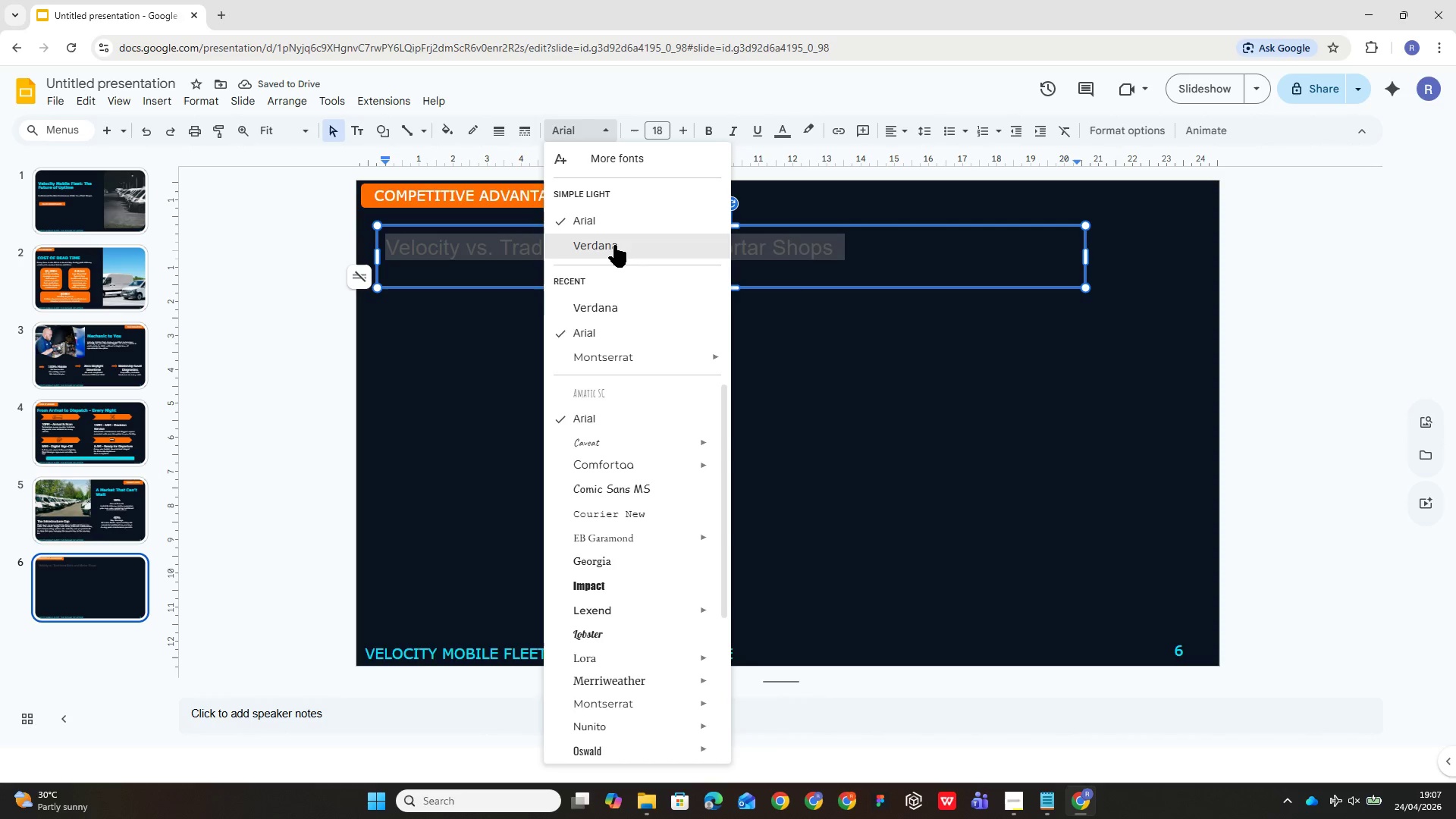 
left_click([614, 245])
 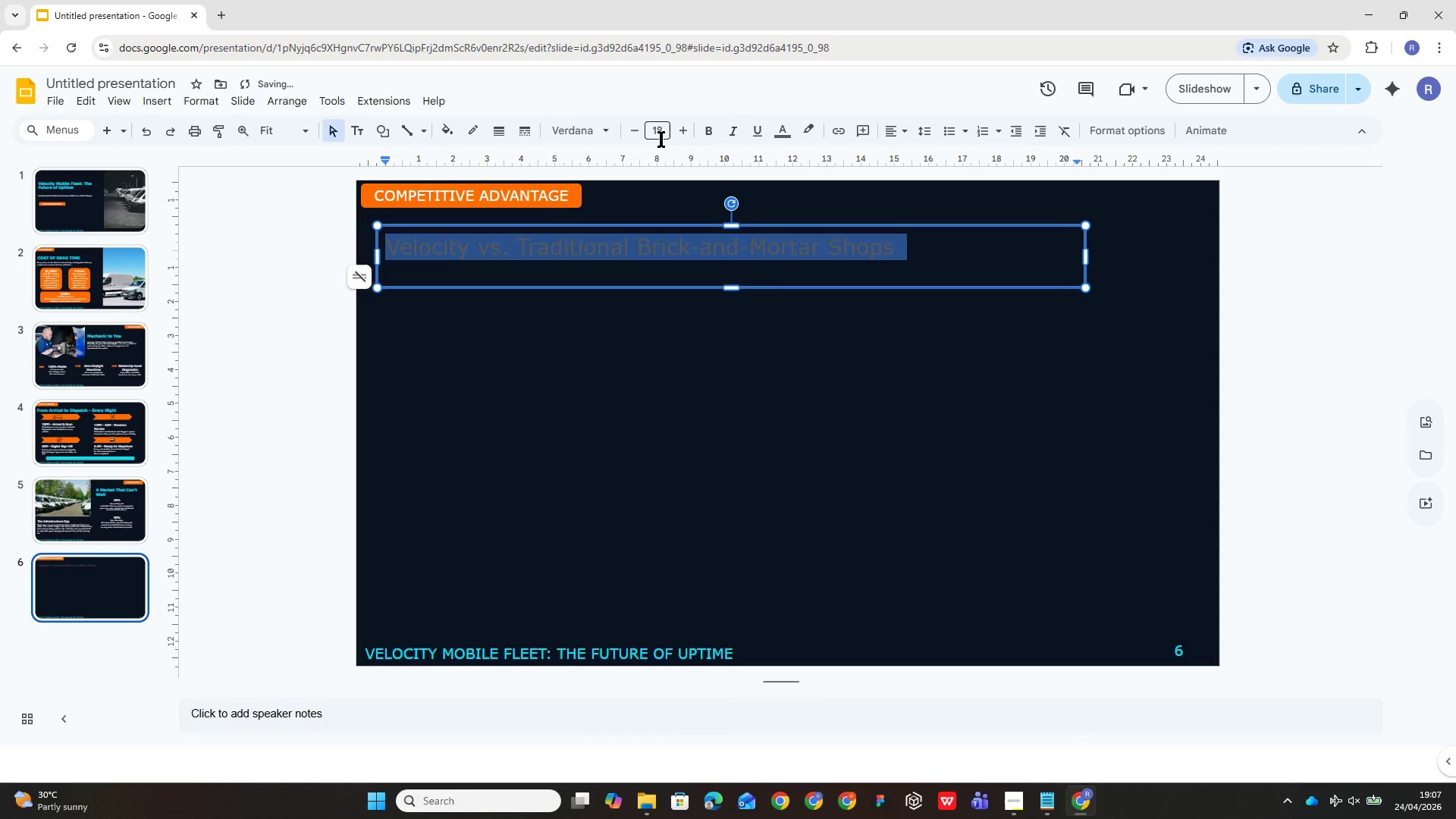 
left_click([660, 137])
 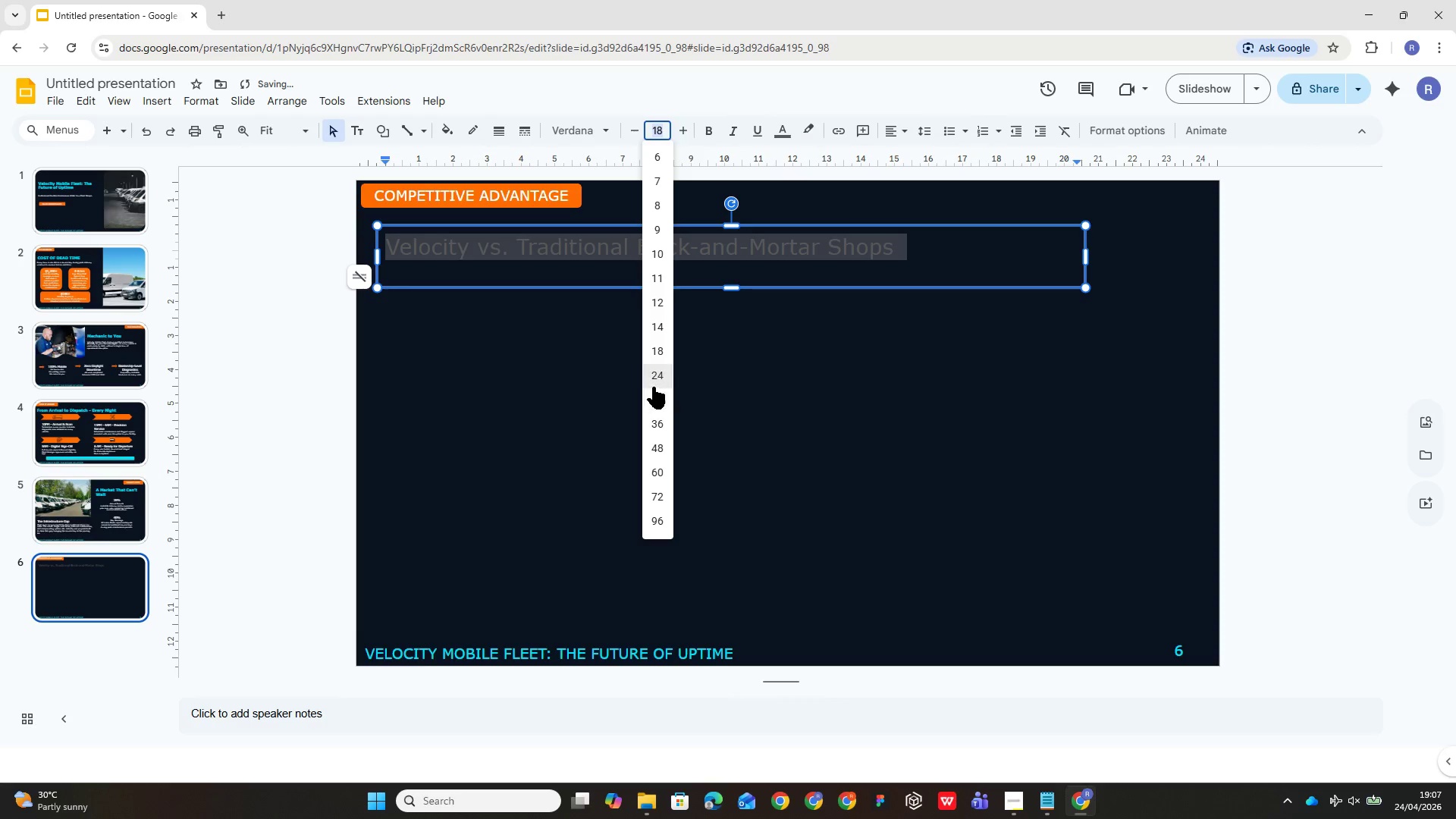 
left_click([654, 382])
 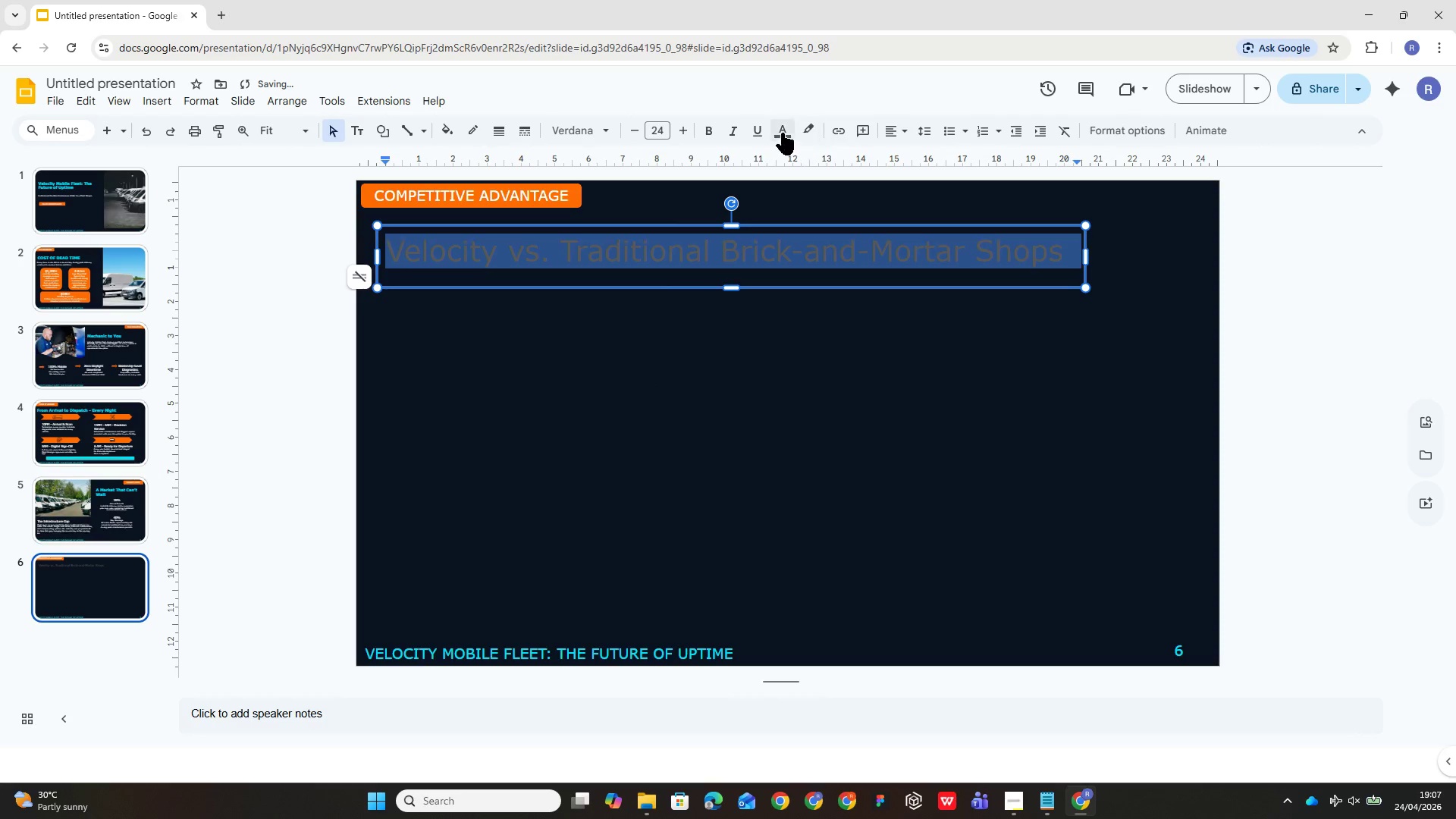 
left_click([774, 133])
 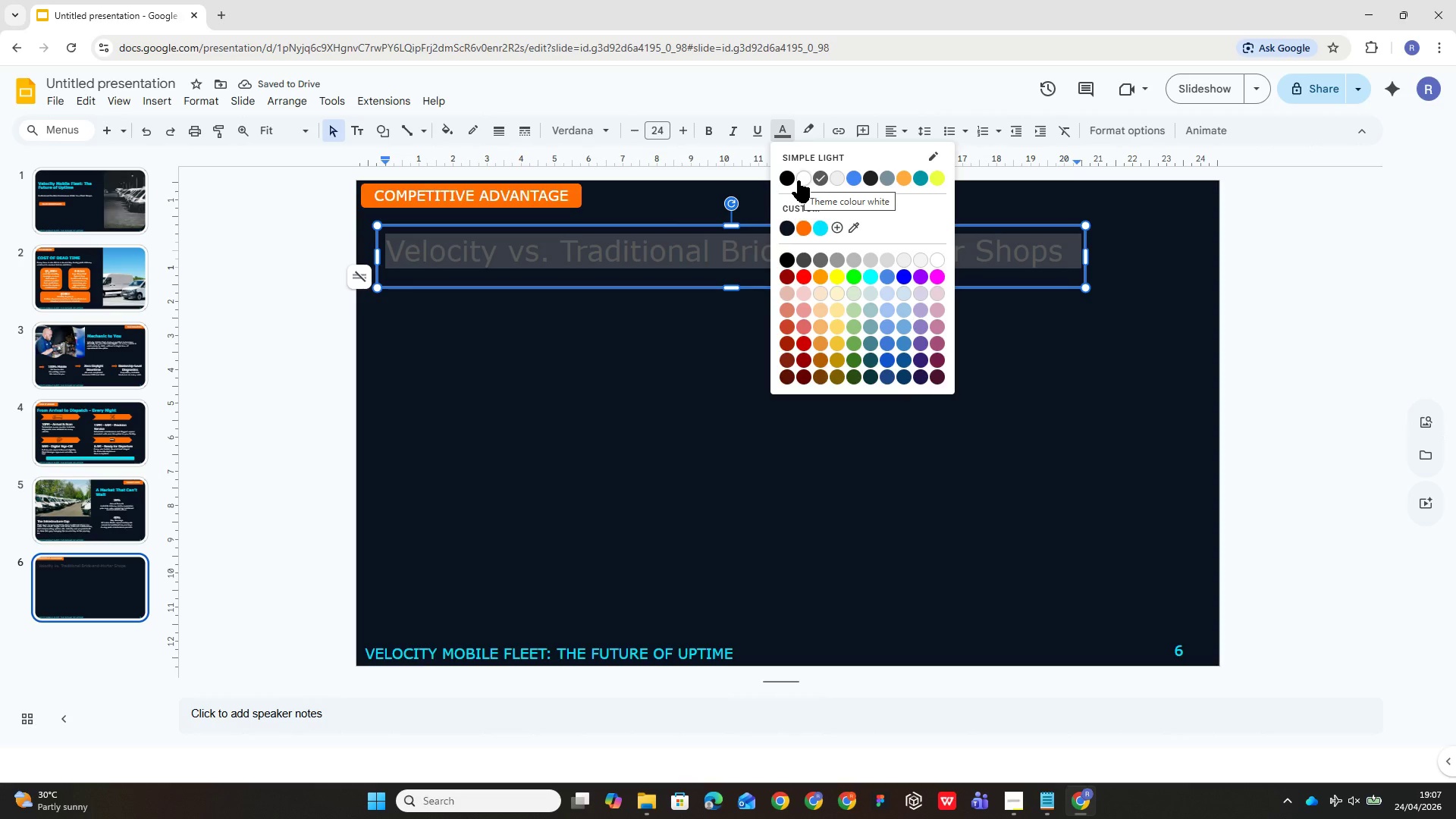 
left_click([799, 178])
 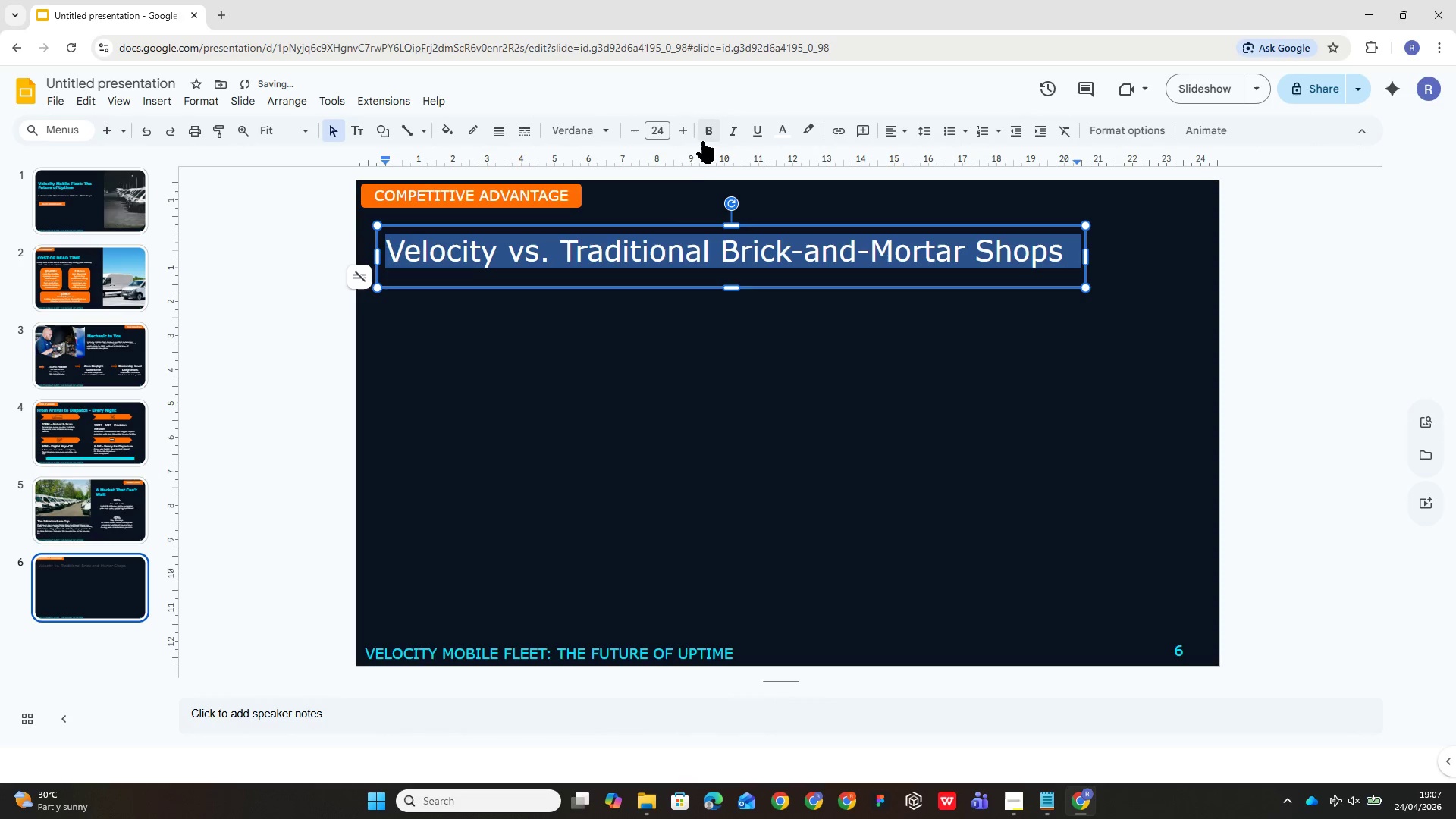 
left_click([704, 136])
 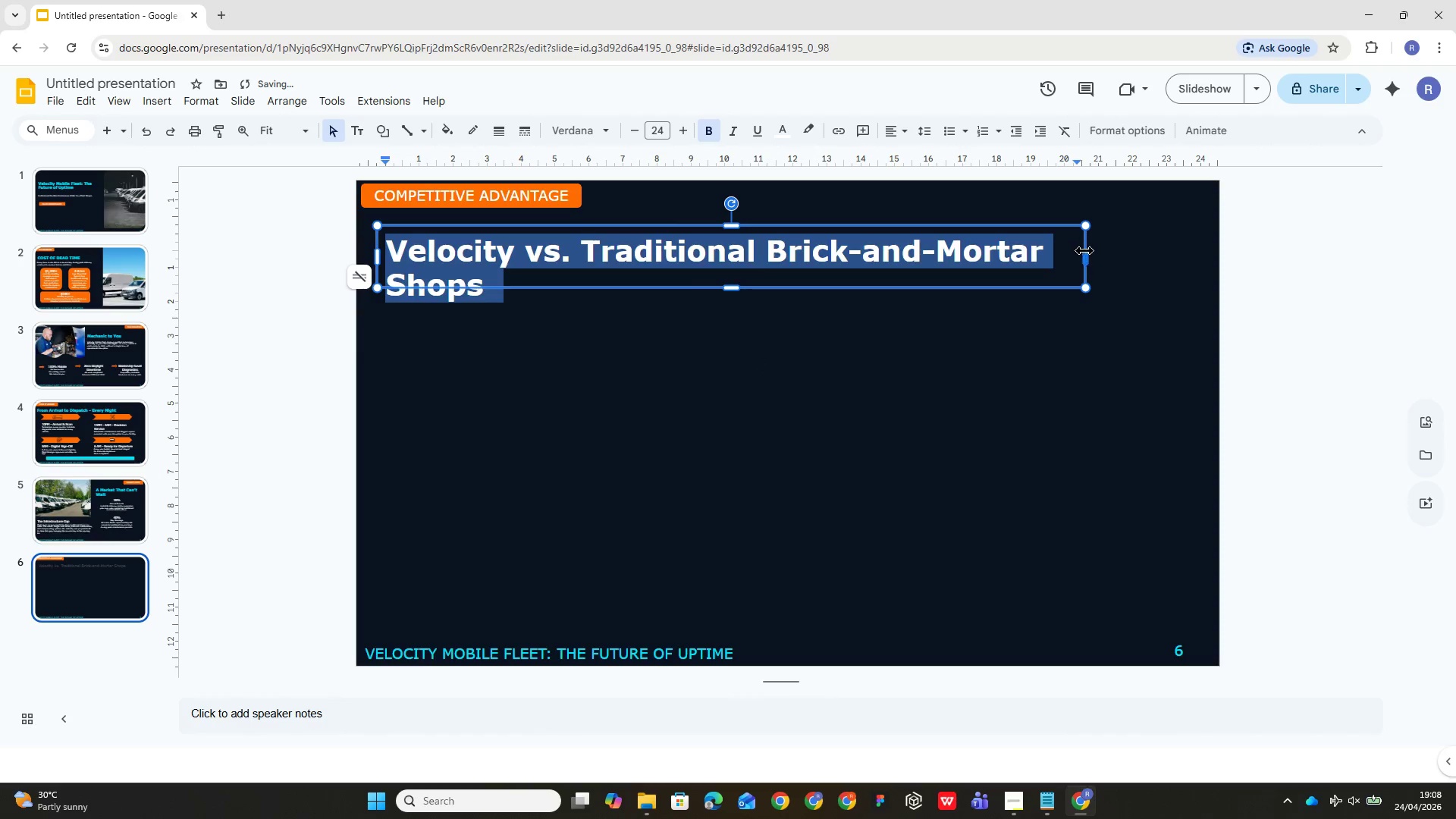 
left_click_drag(start_coordinate=[1087, 256], to_coordinate=[1171, 239])
 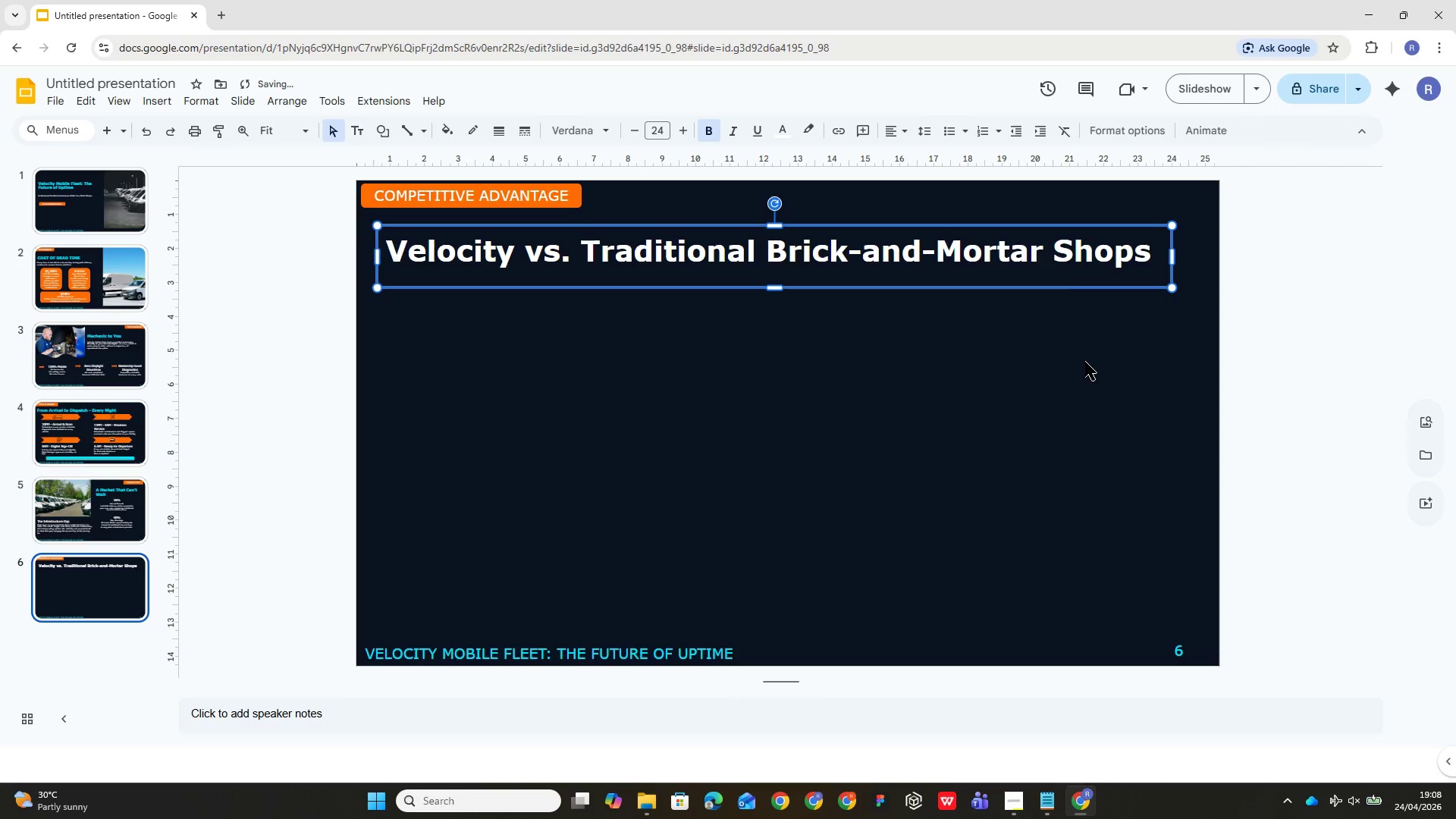 
left_click_drag(start_coordinate=[1085, 359], to_coordinate=[1093, 348])
 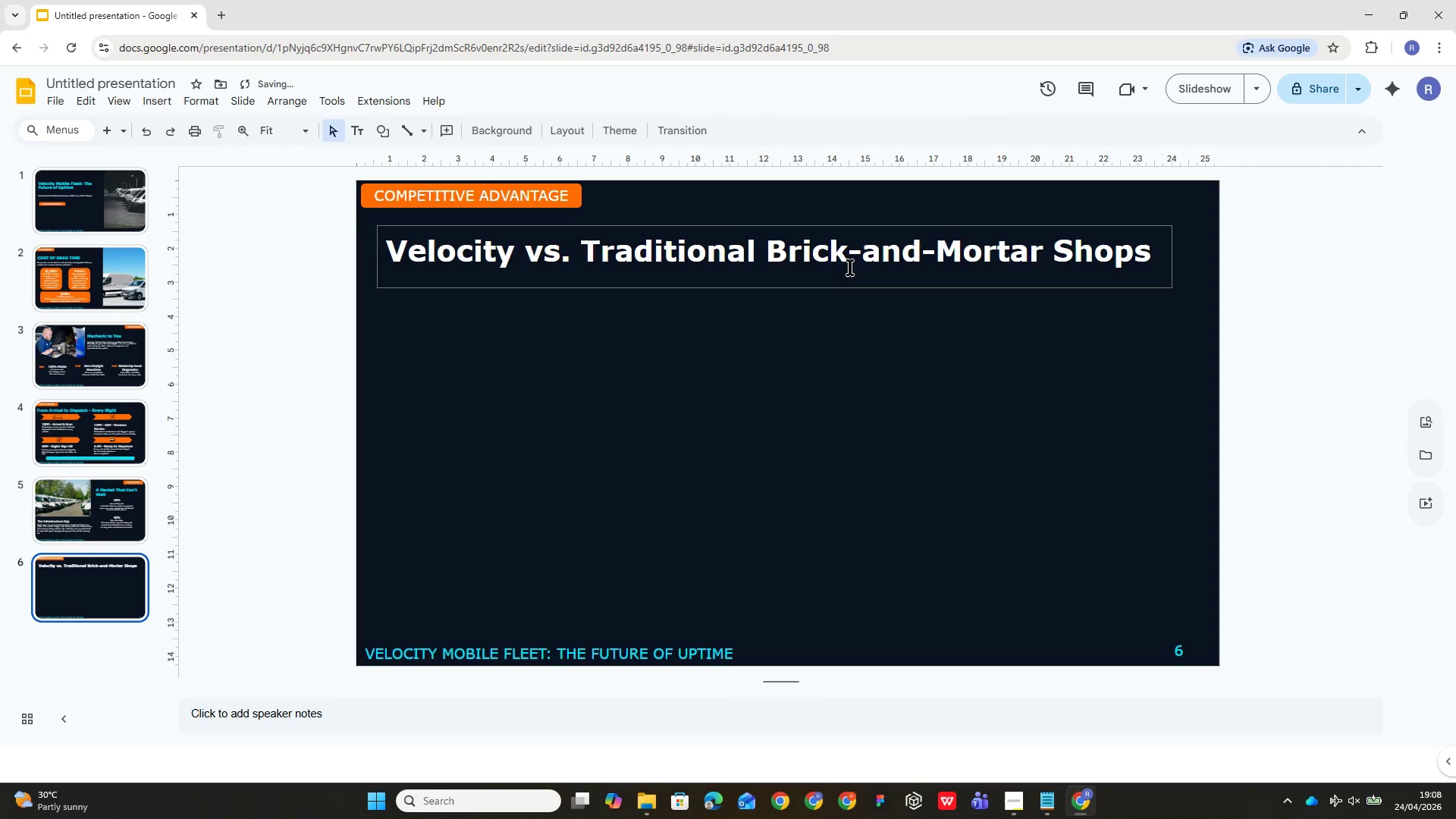 
left_click([850, 261])
 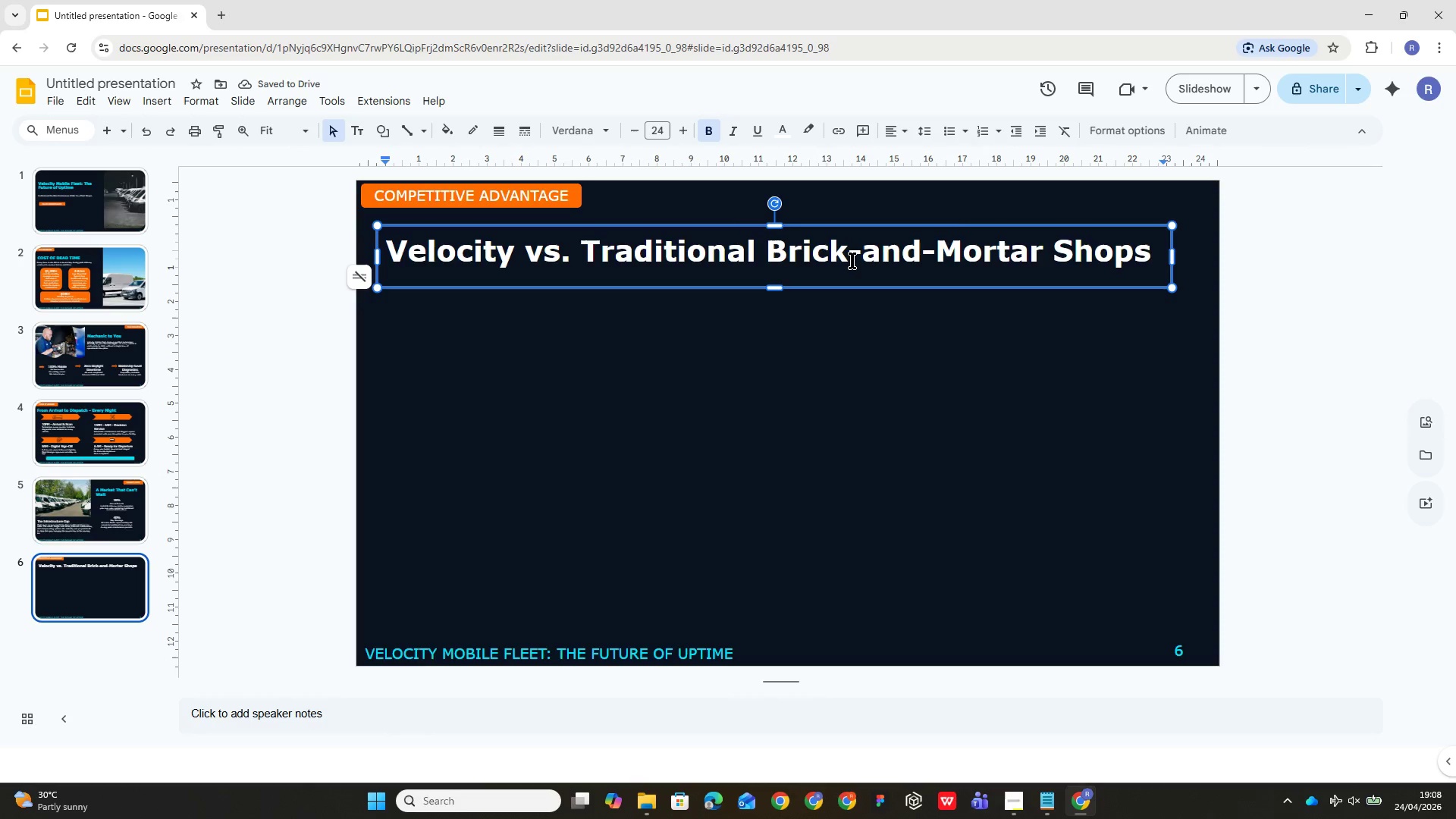 
key(Space)
 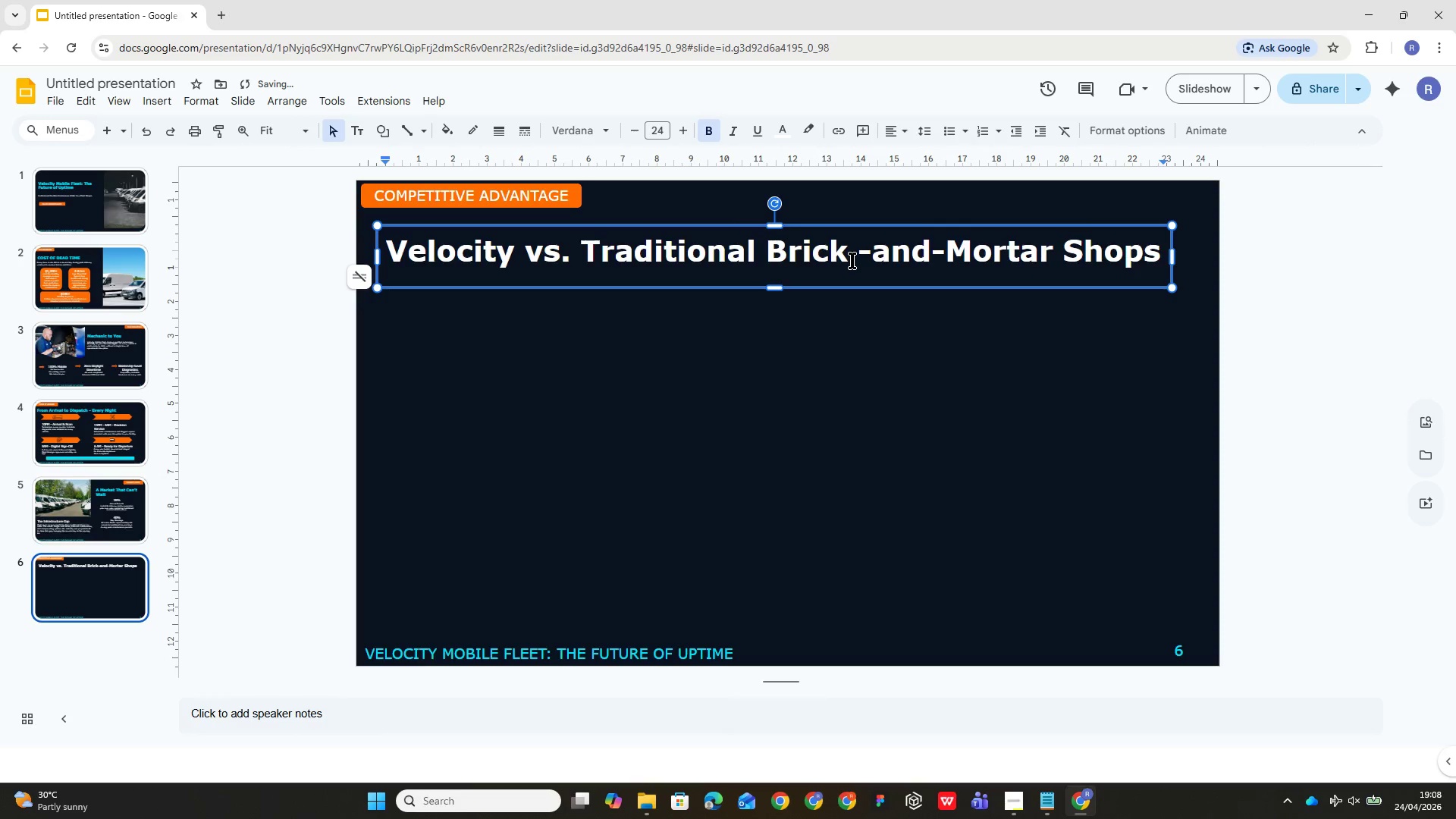 
key(ArrowRight)
 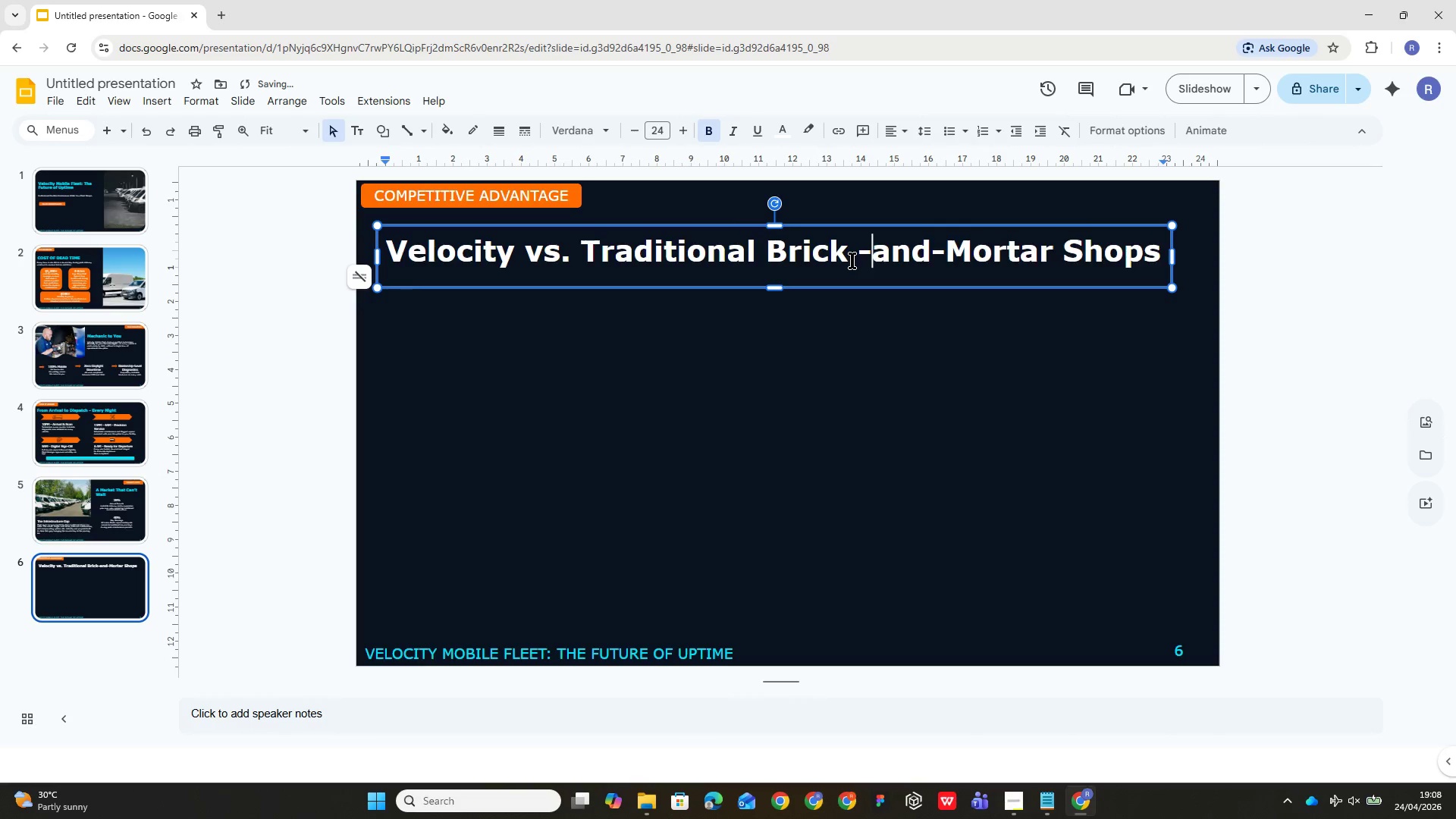 
key(Space)
 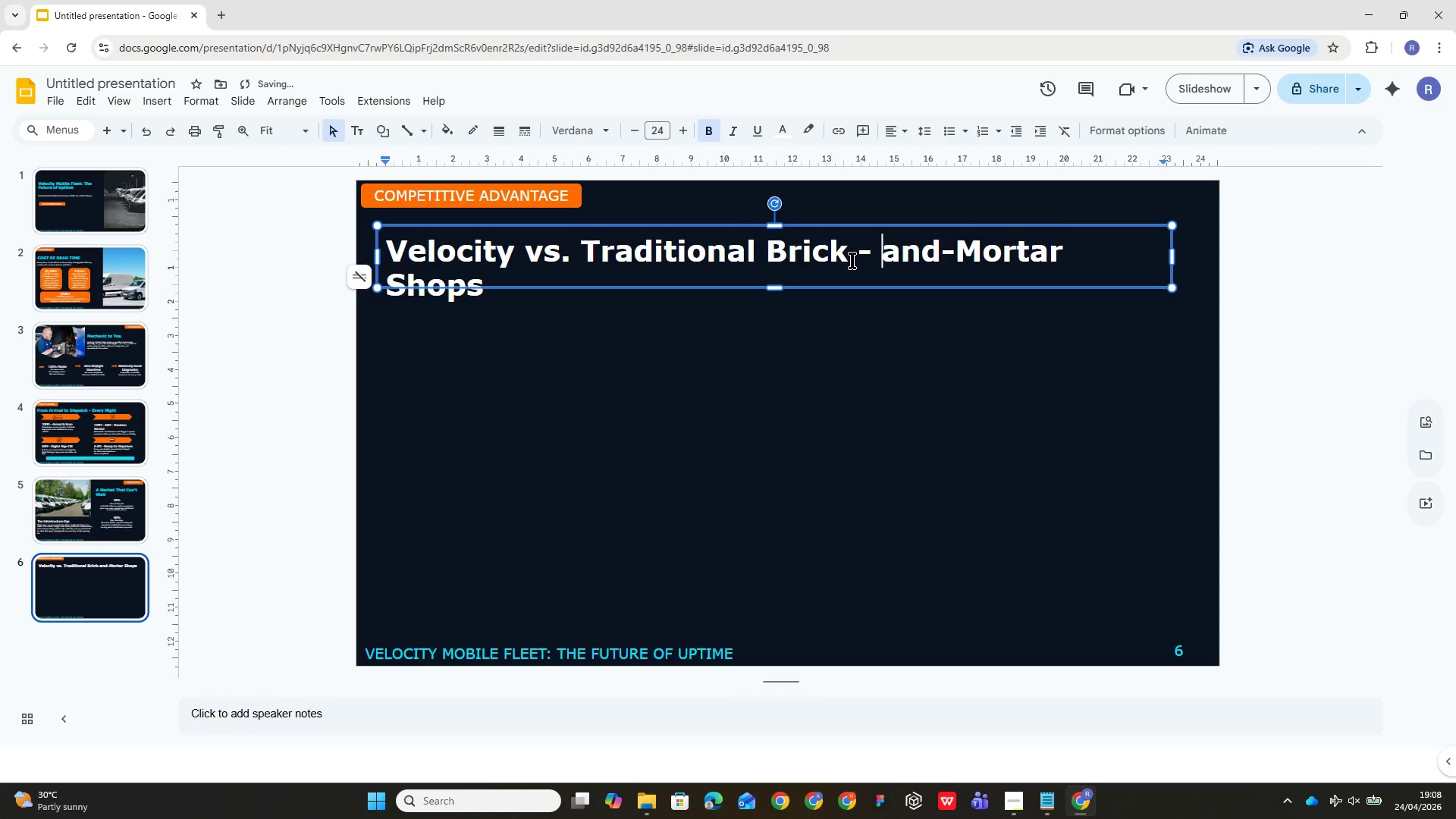 
key(Control+Z)
 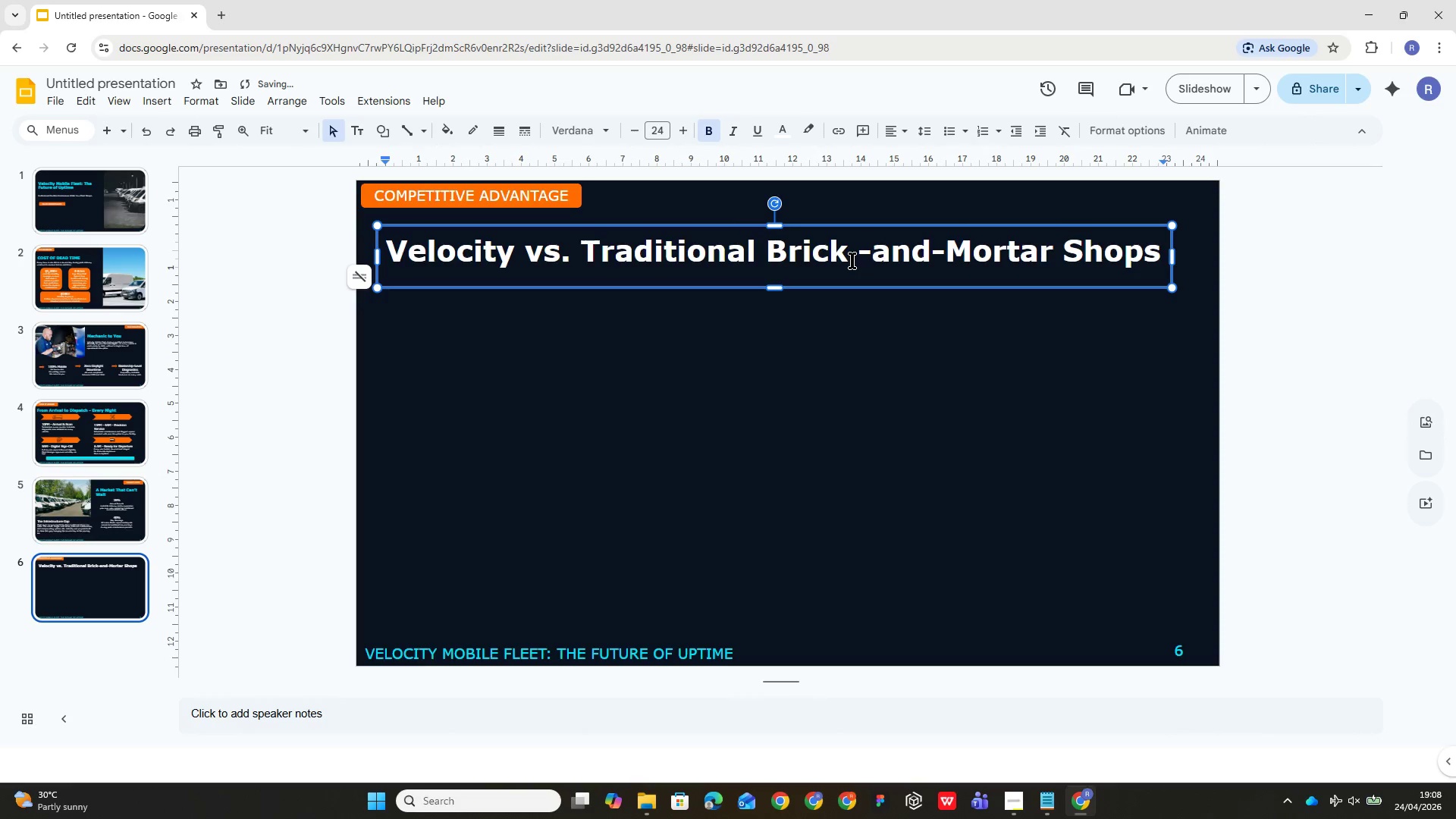 
key(Control+Z)
 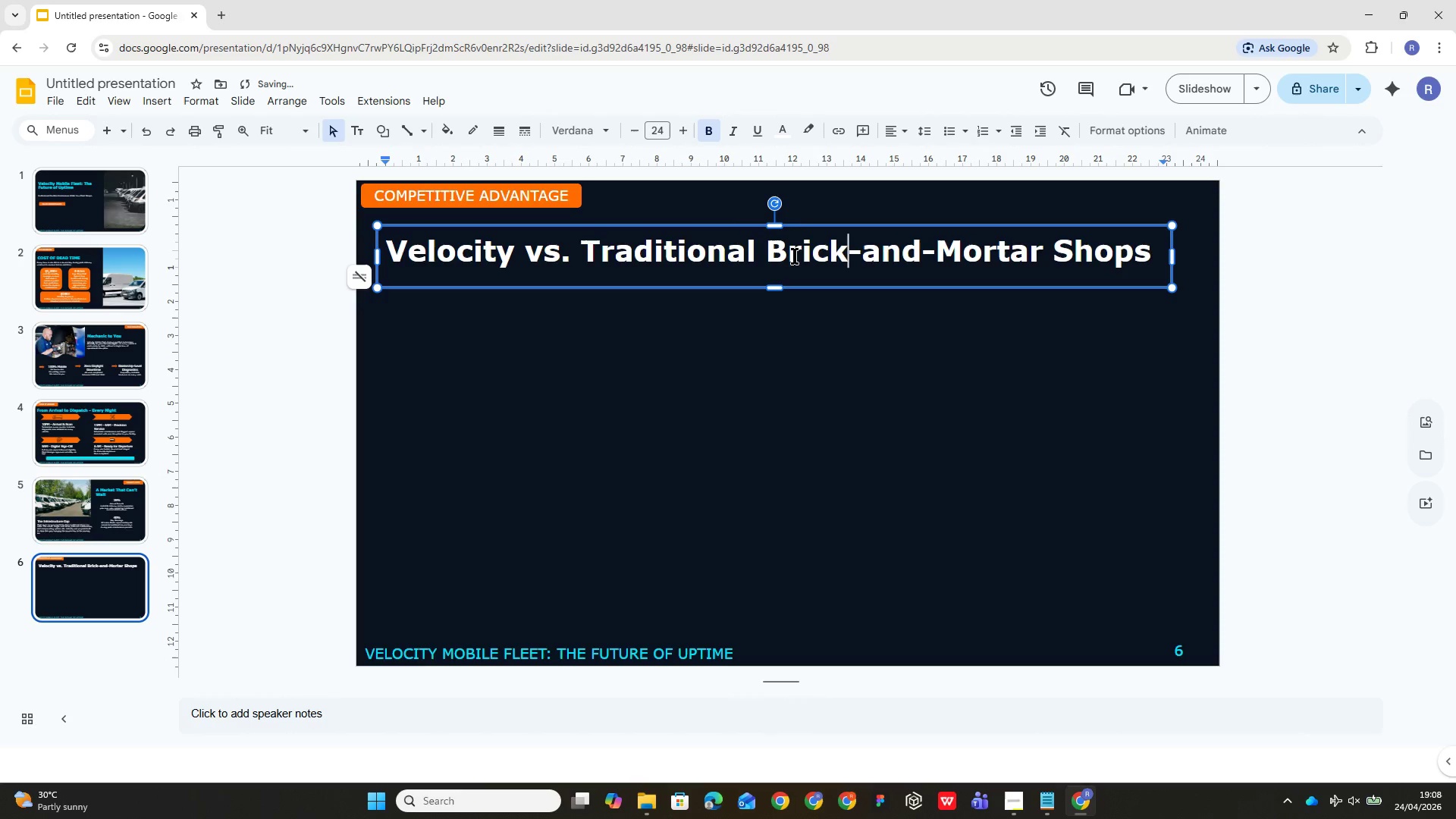 
left_click_drag(start_coordinate=[798, 232], to_coordinate=[783, 223])
 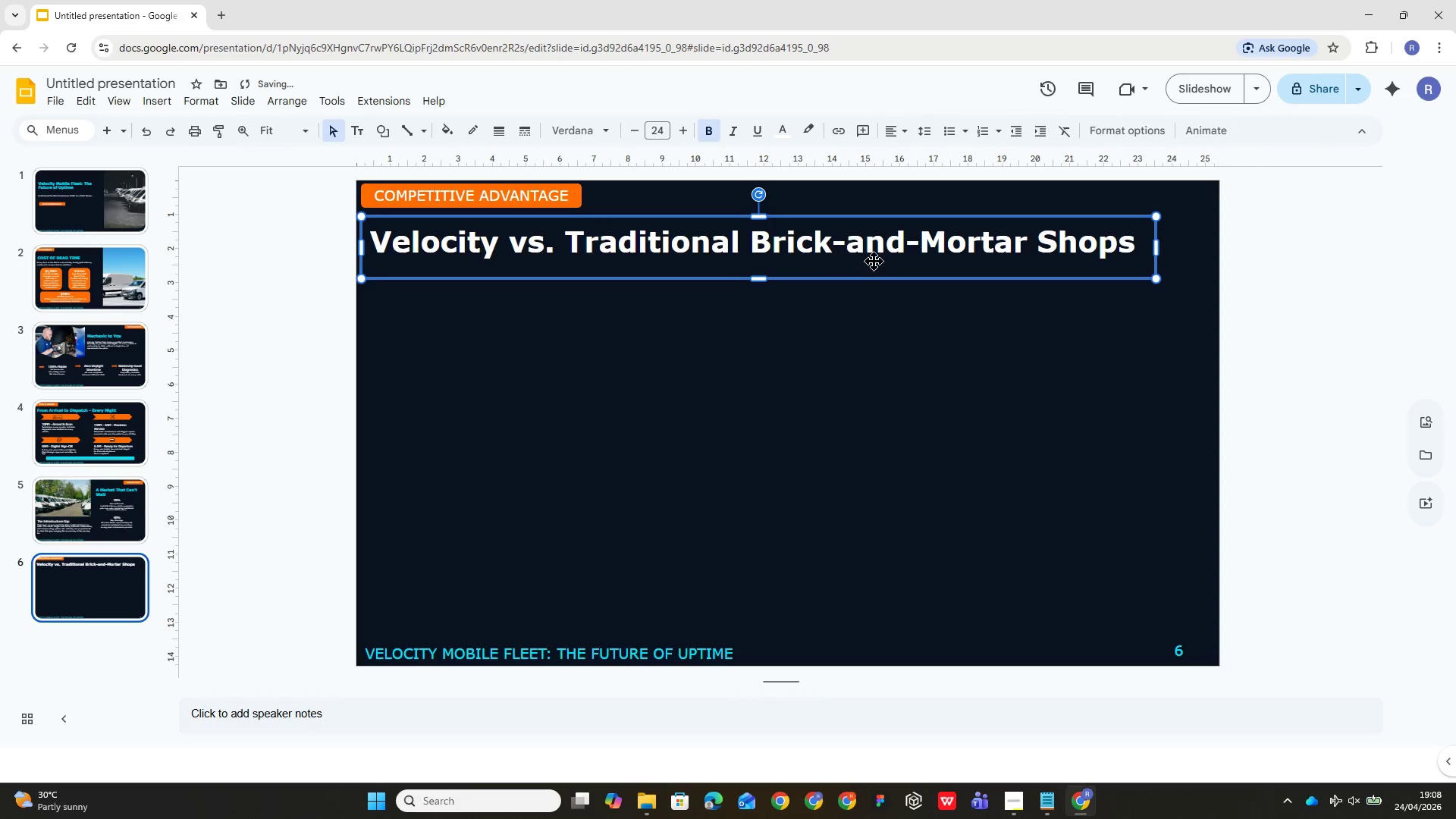 
left_click([877, 253])
 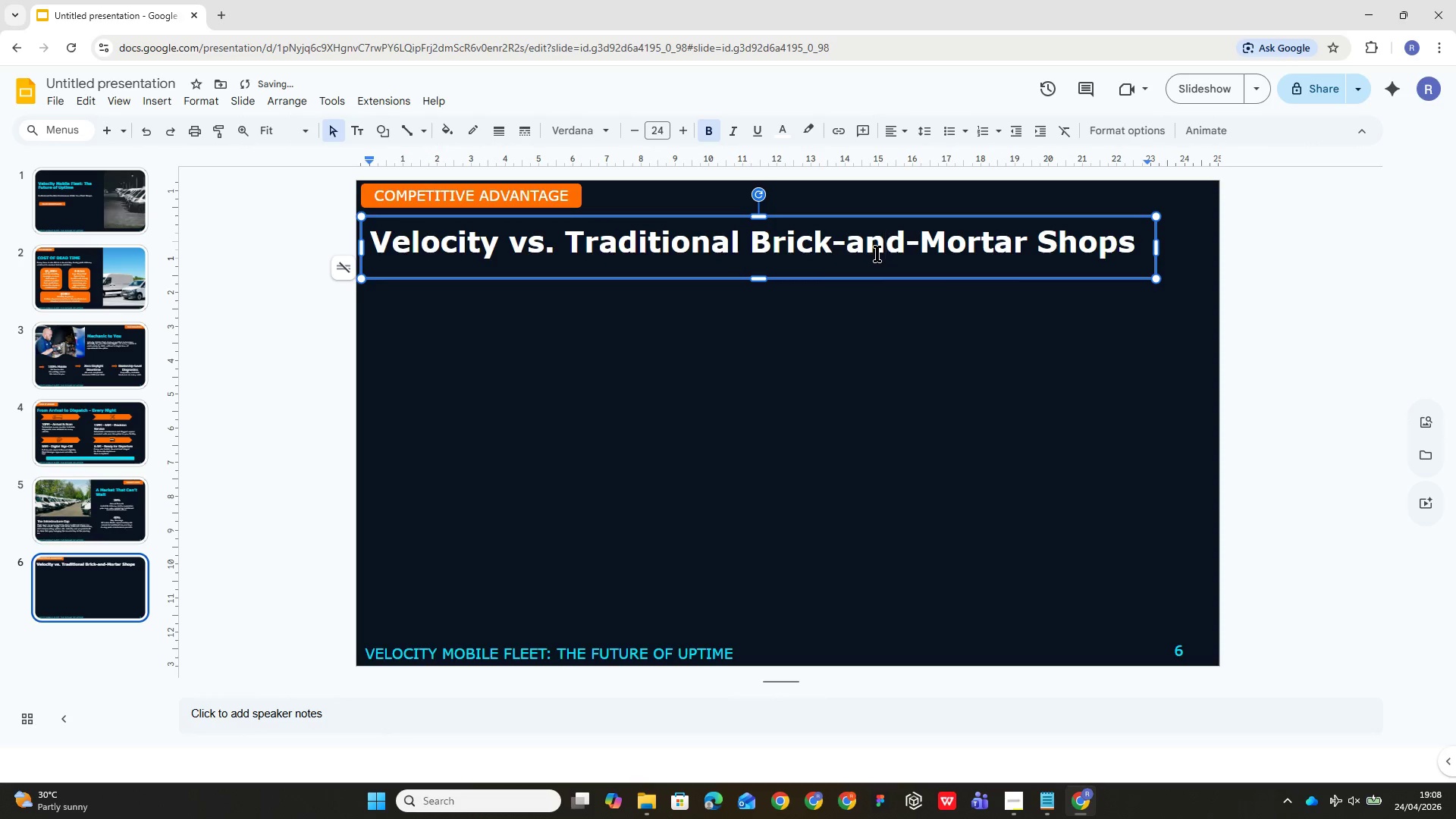 
key(Control+ControlLeft)
 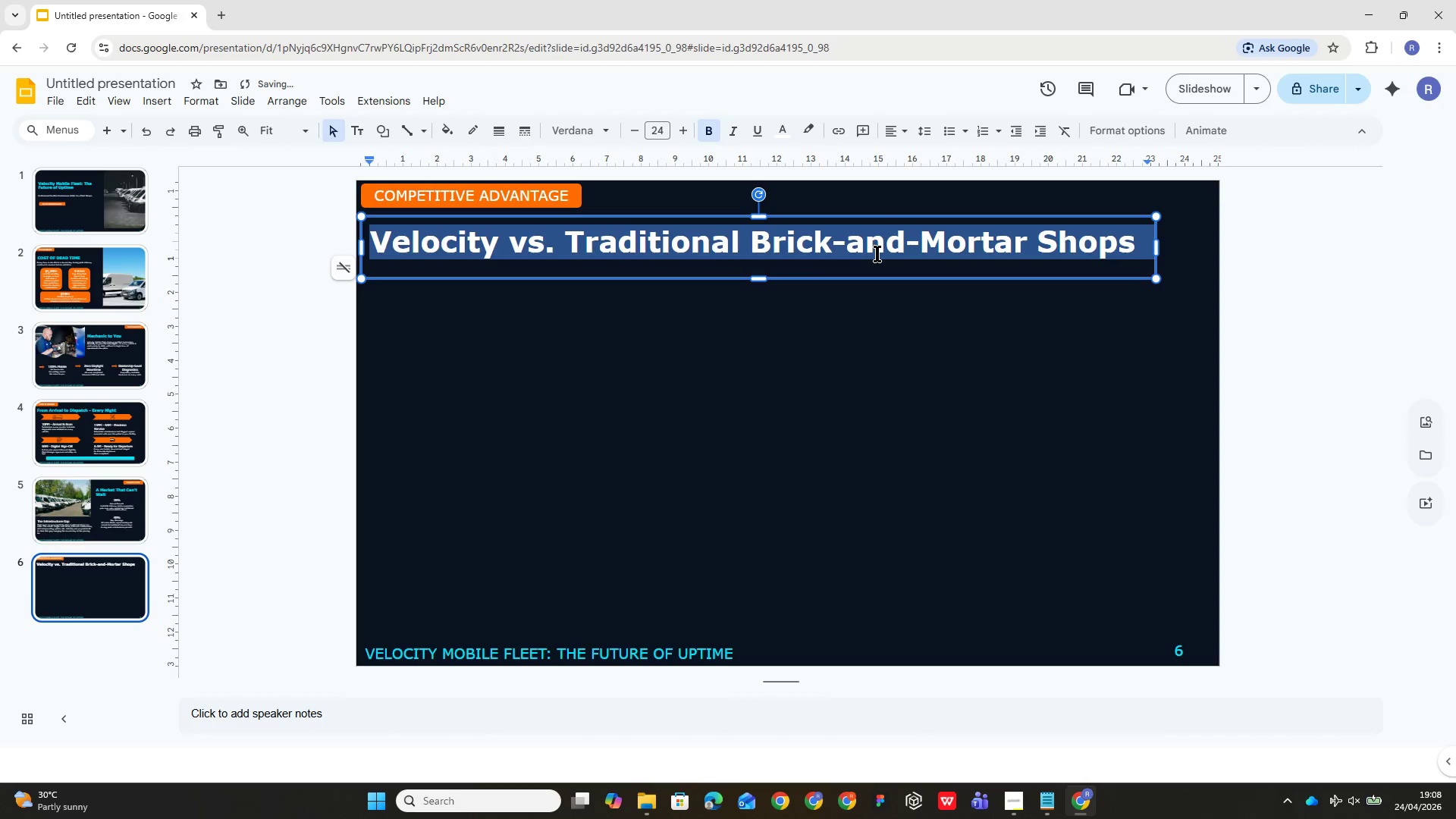 
key(Control+A)
 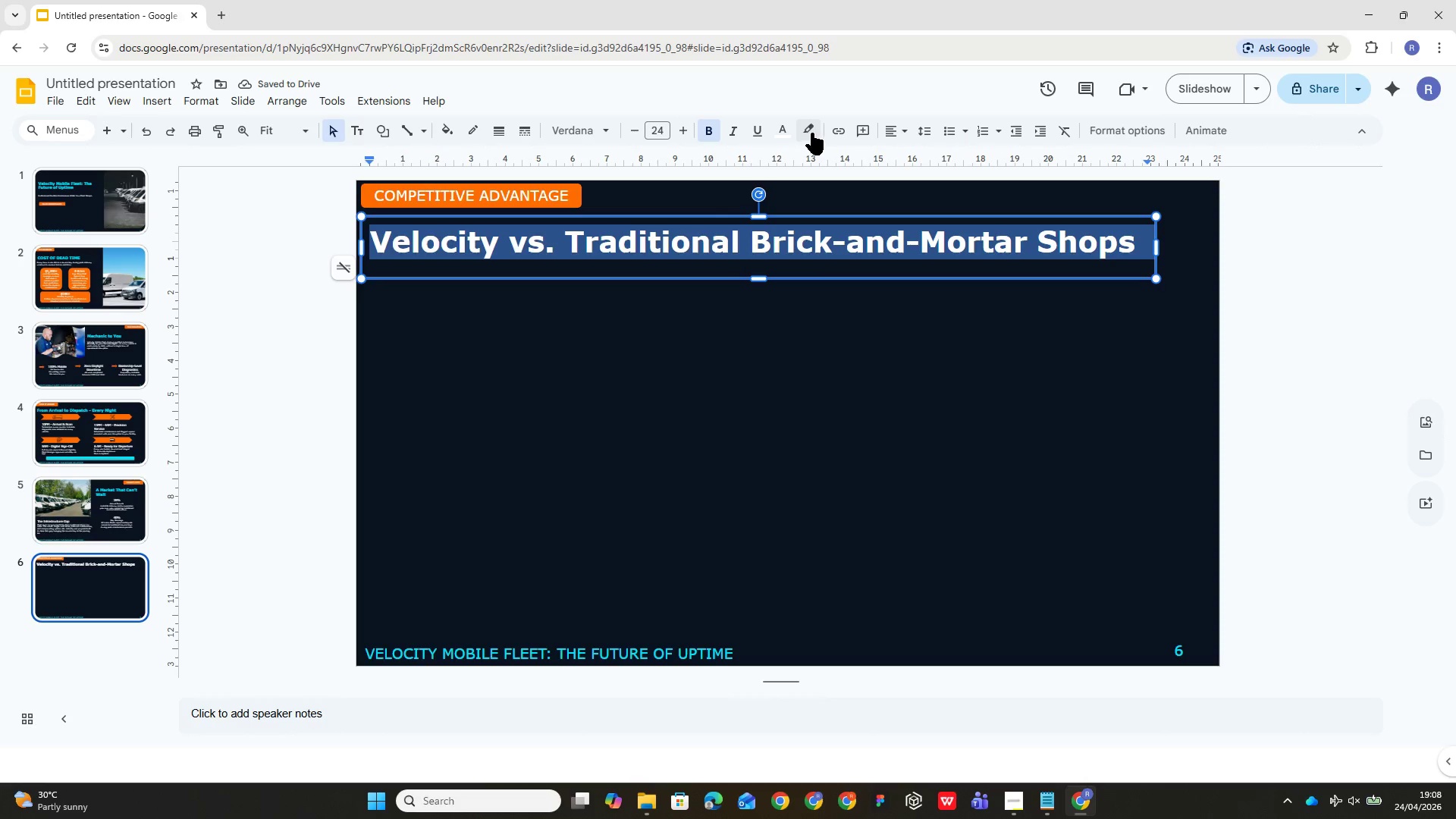 
left_click([783, 133])
 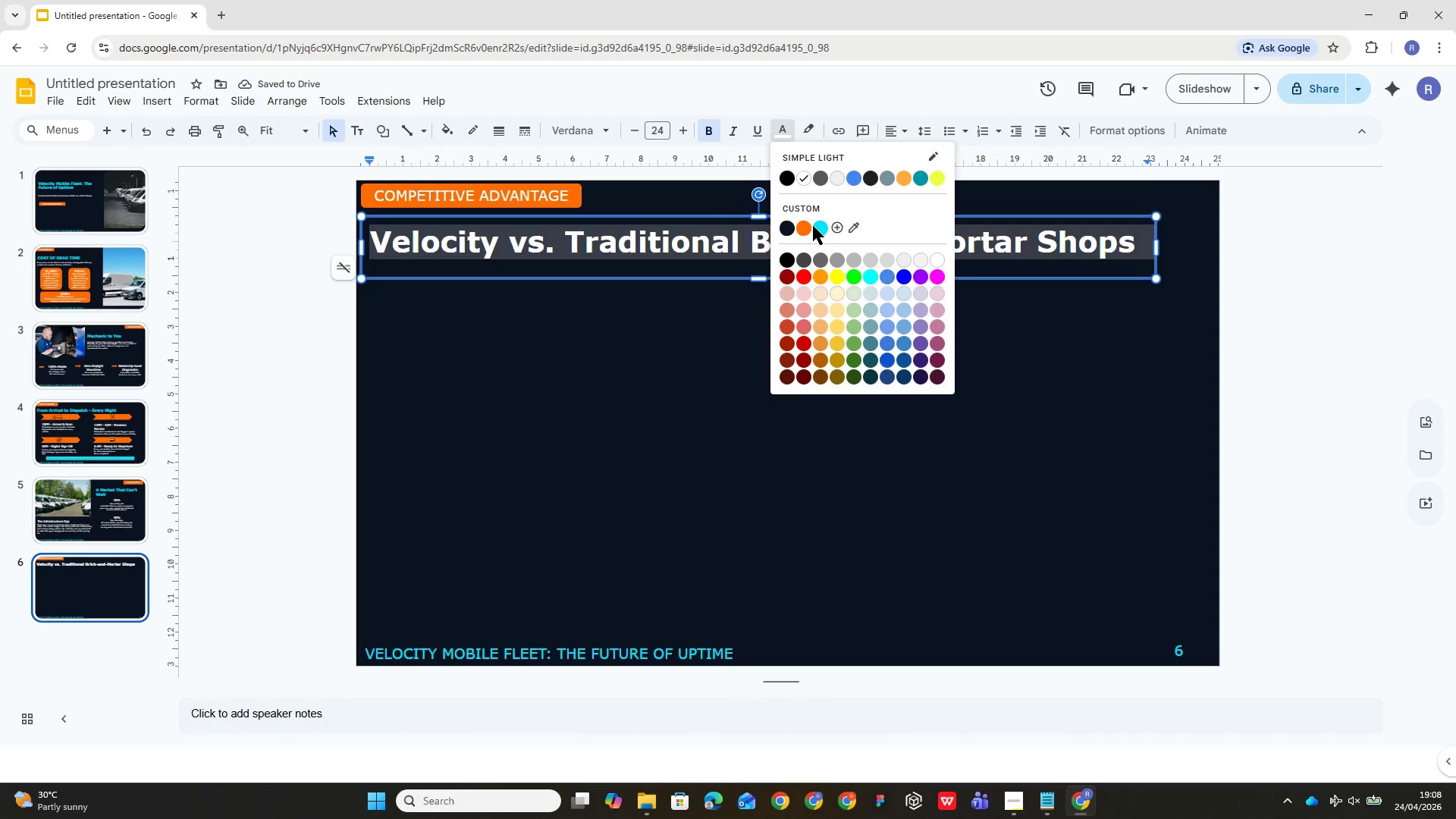 
left_click([816, 222])
 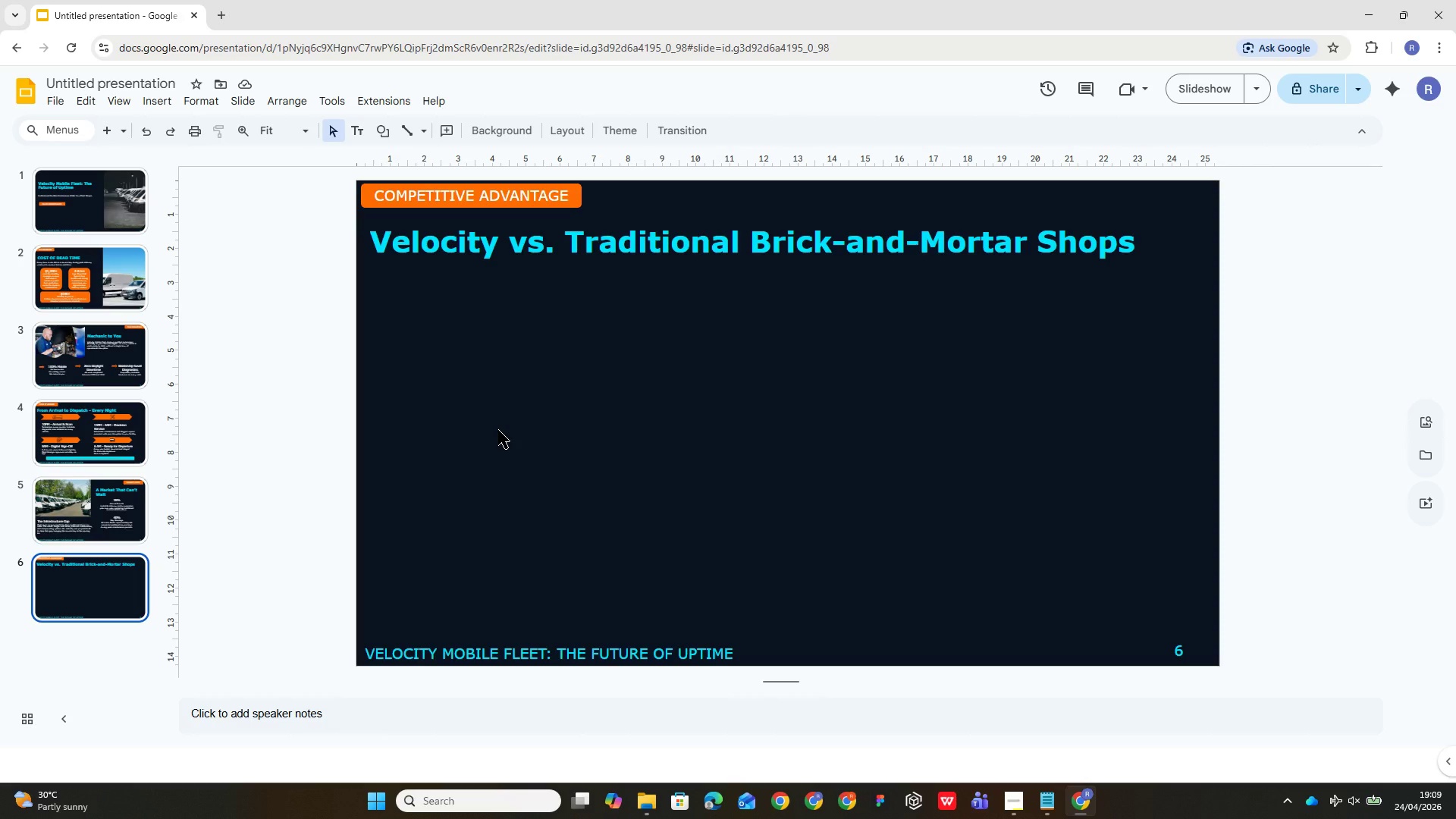 
wait(77.12)
 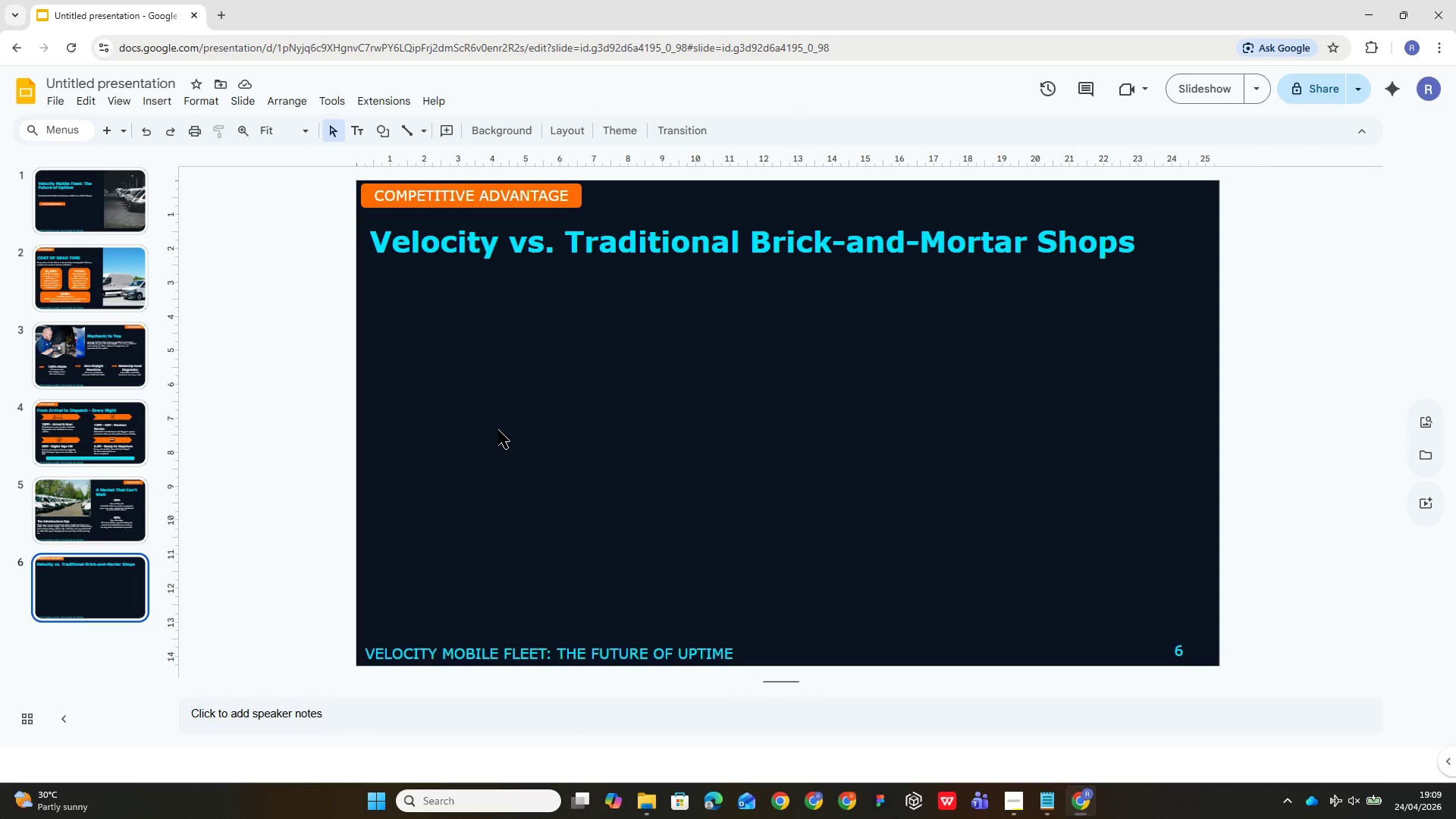 
left_click_drag(start_coordinate=[372, 275], to_coordinate=[1154, 305])
 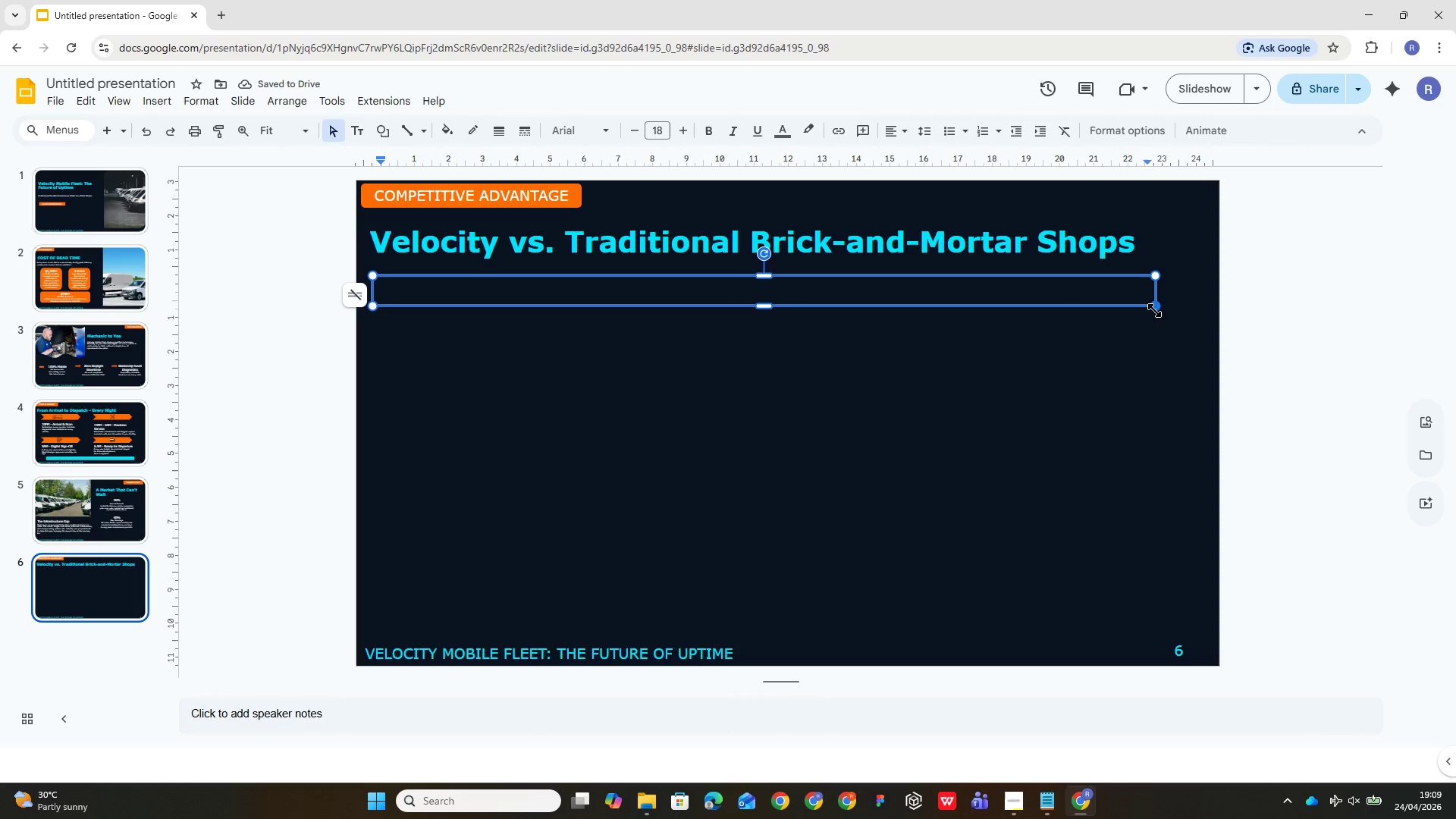 
wait(8.59)
 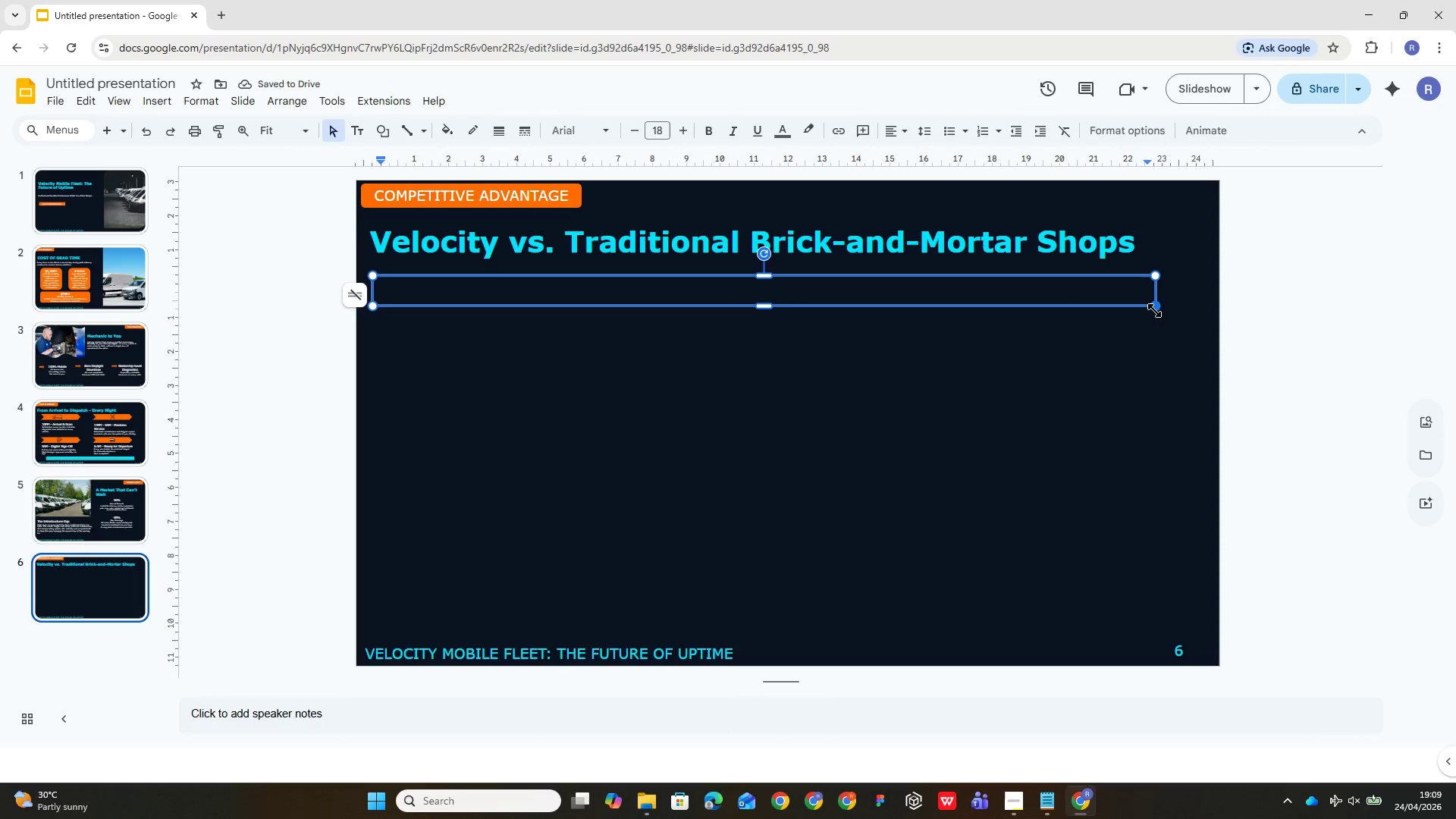 
type(A direct comparison across the )
 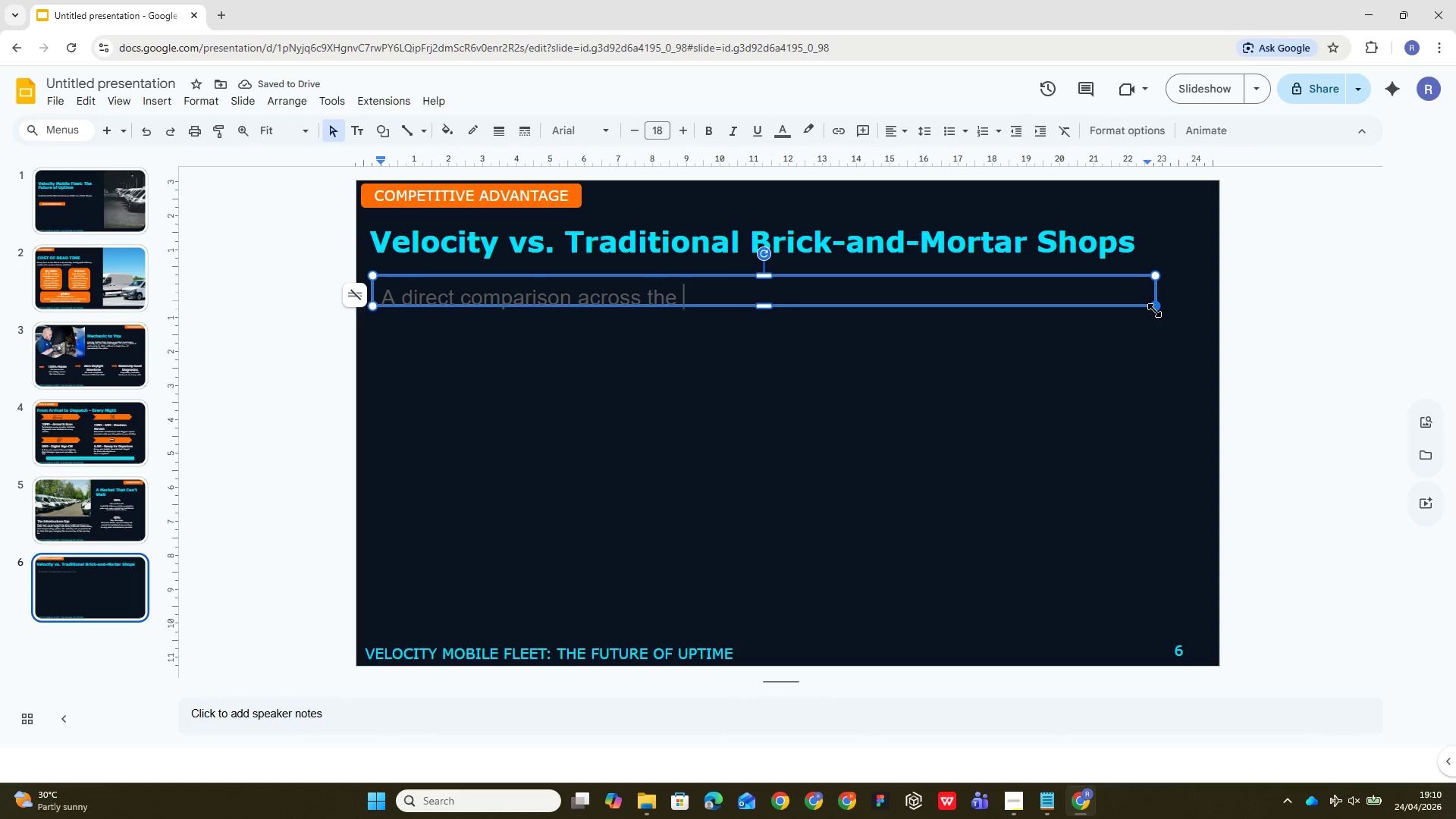 
type(metrics that matter most to tleet operations)
 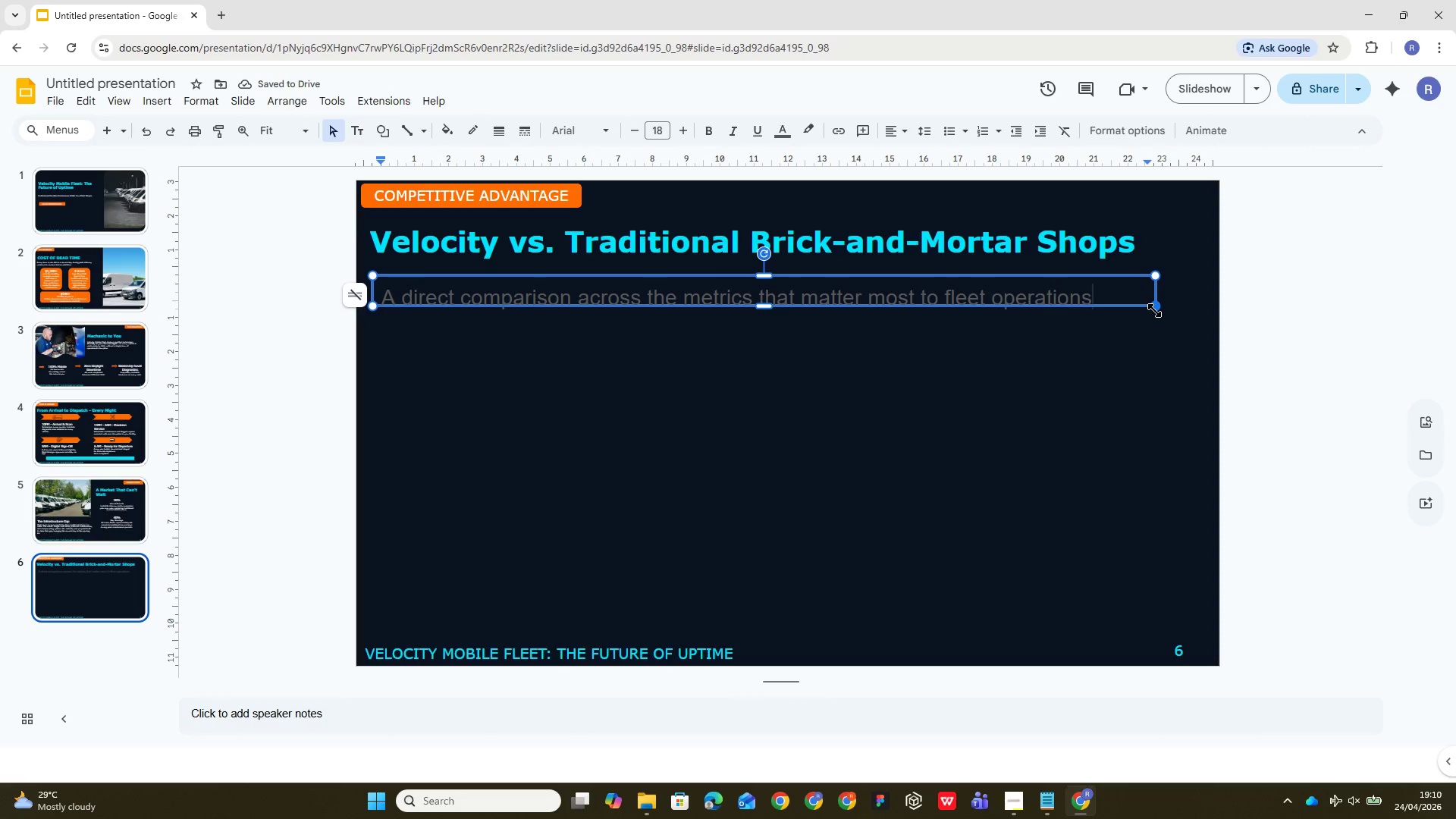 
key(Period)
 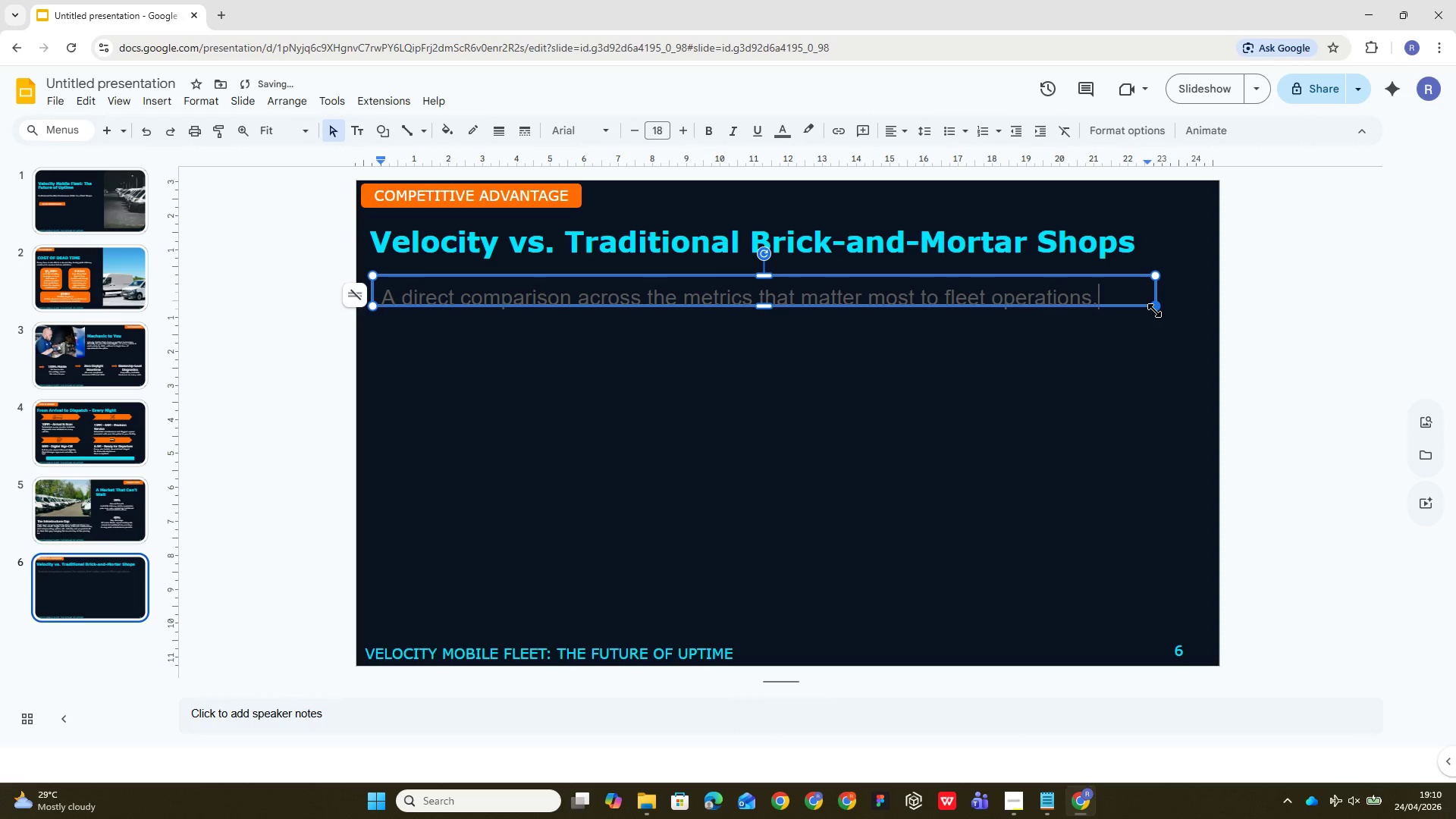 
key(Control+A)
 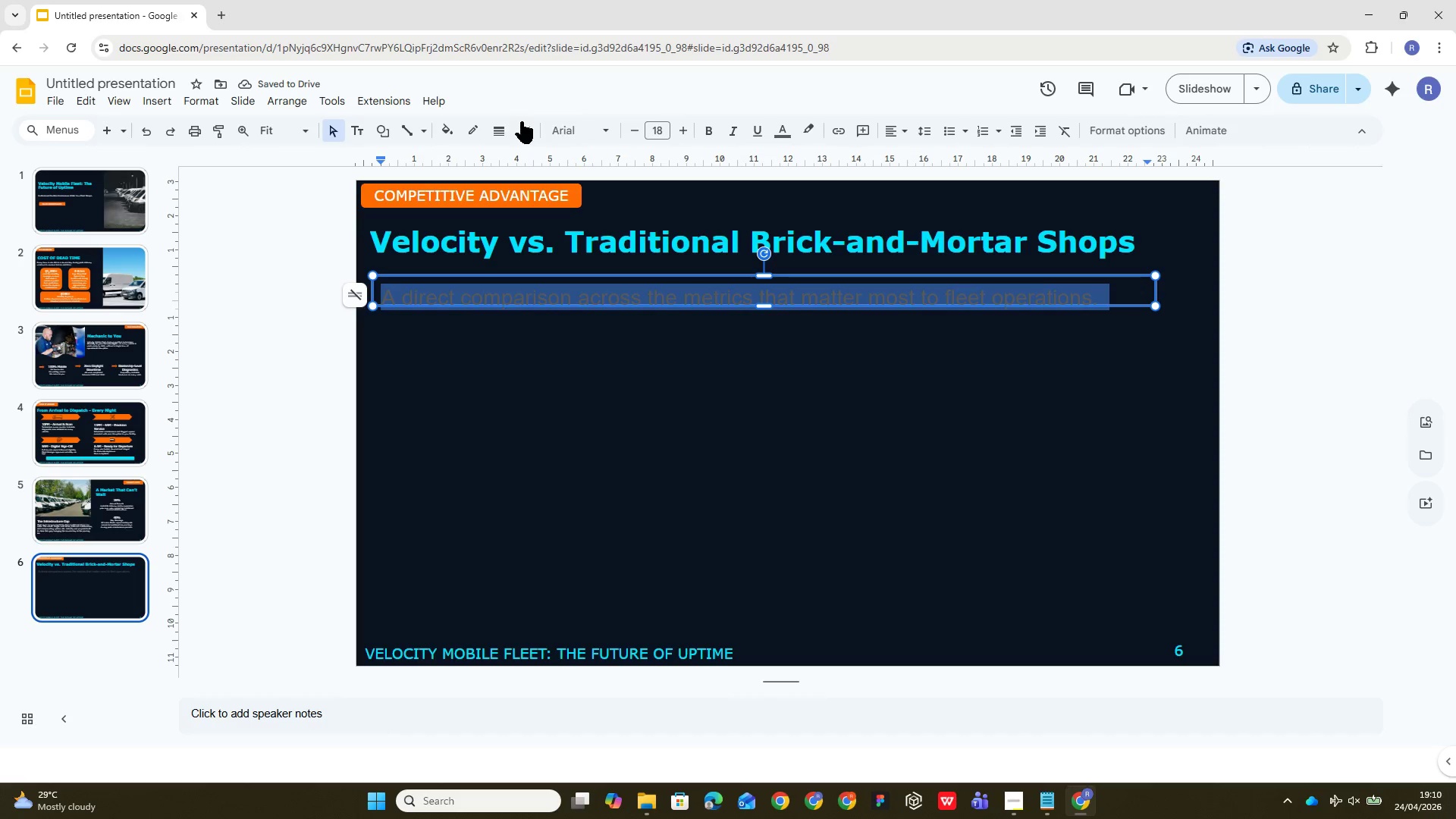 
left_click([576, 137])
 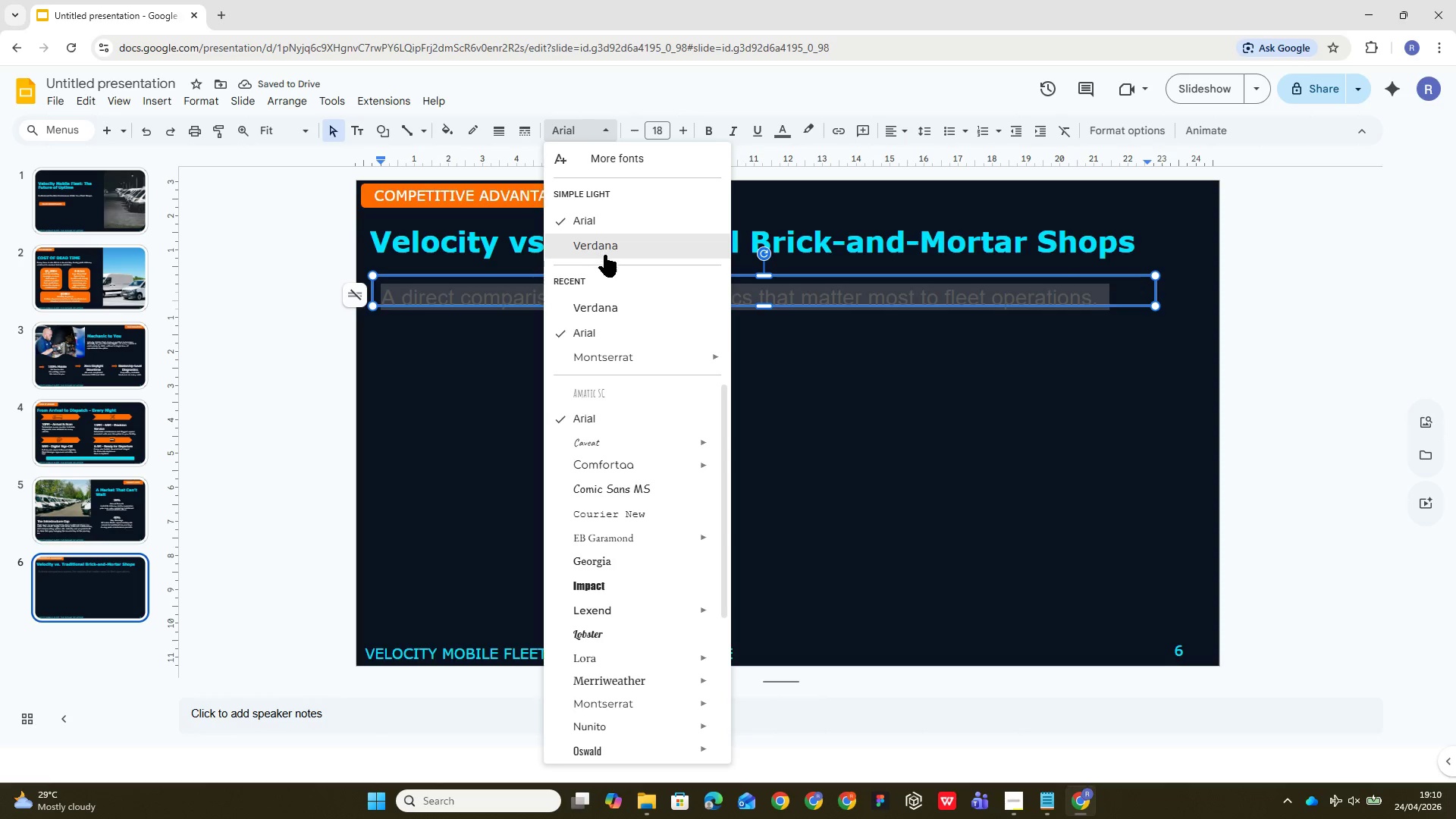 
left_click([604, 255])
 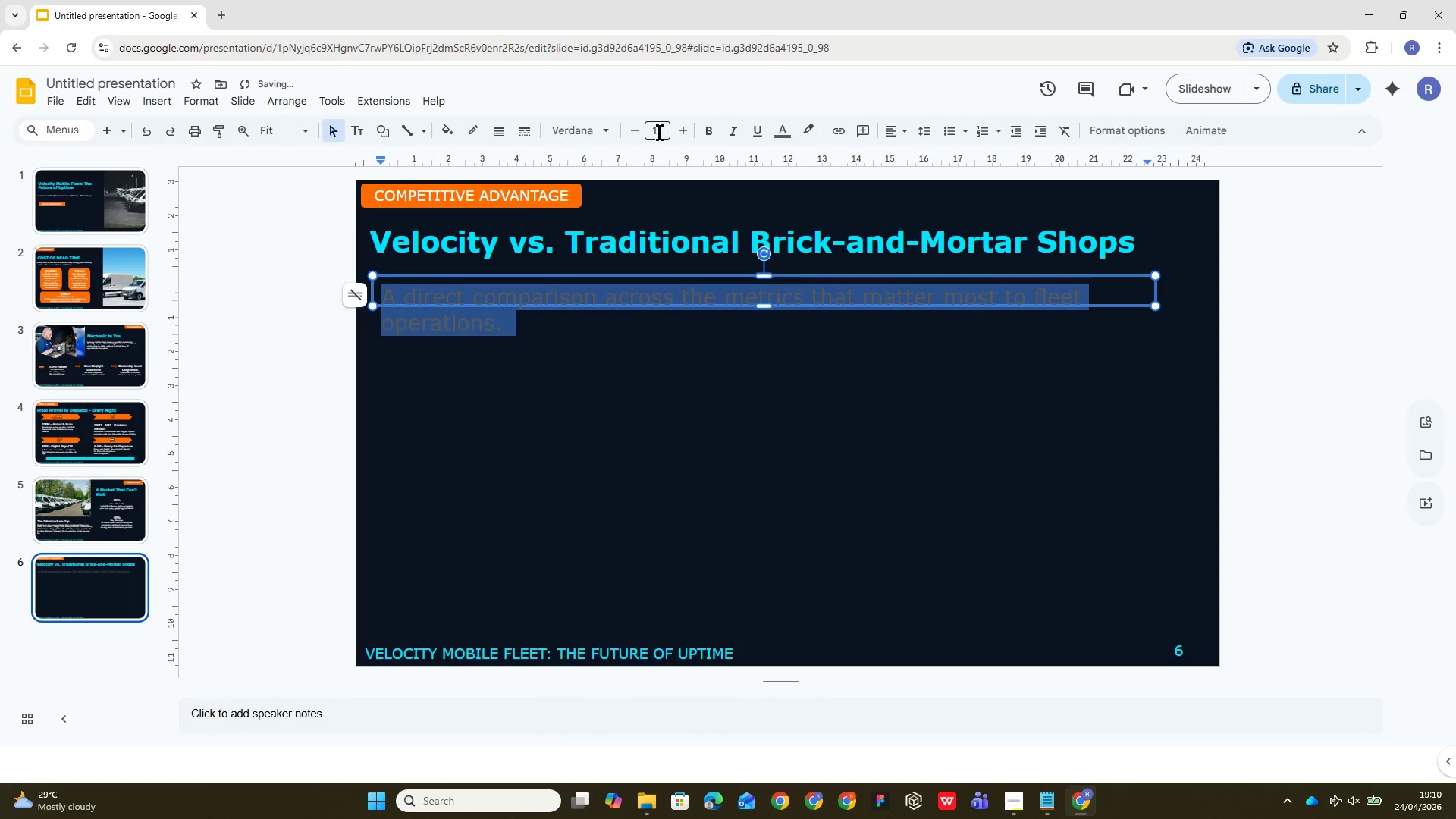 
left_click([657, 131])
 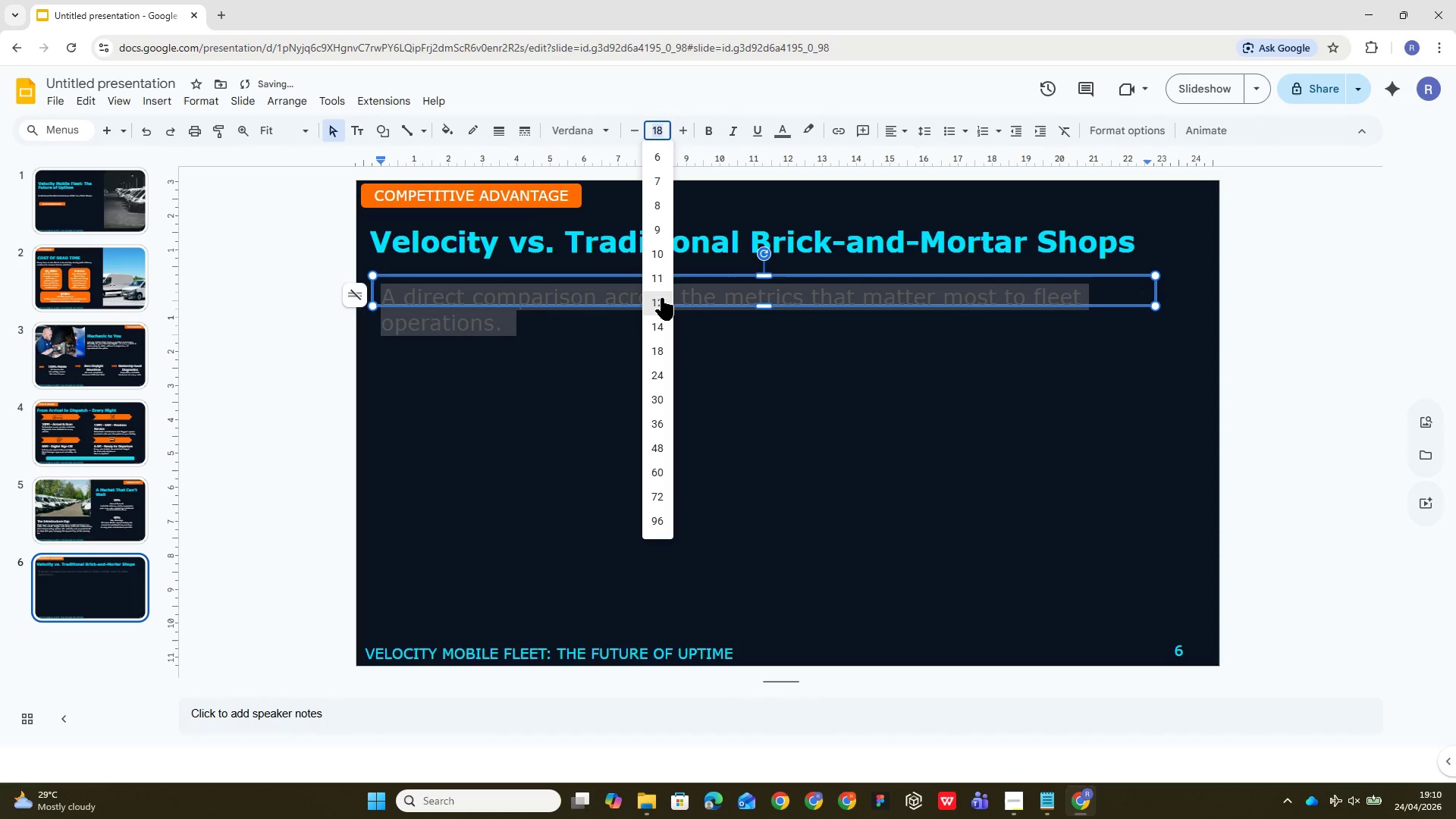 
left_click([661, 298])
 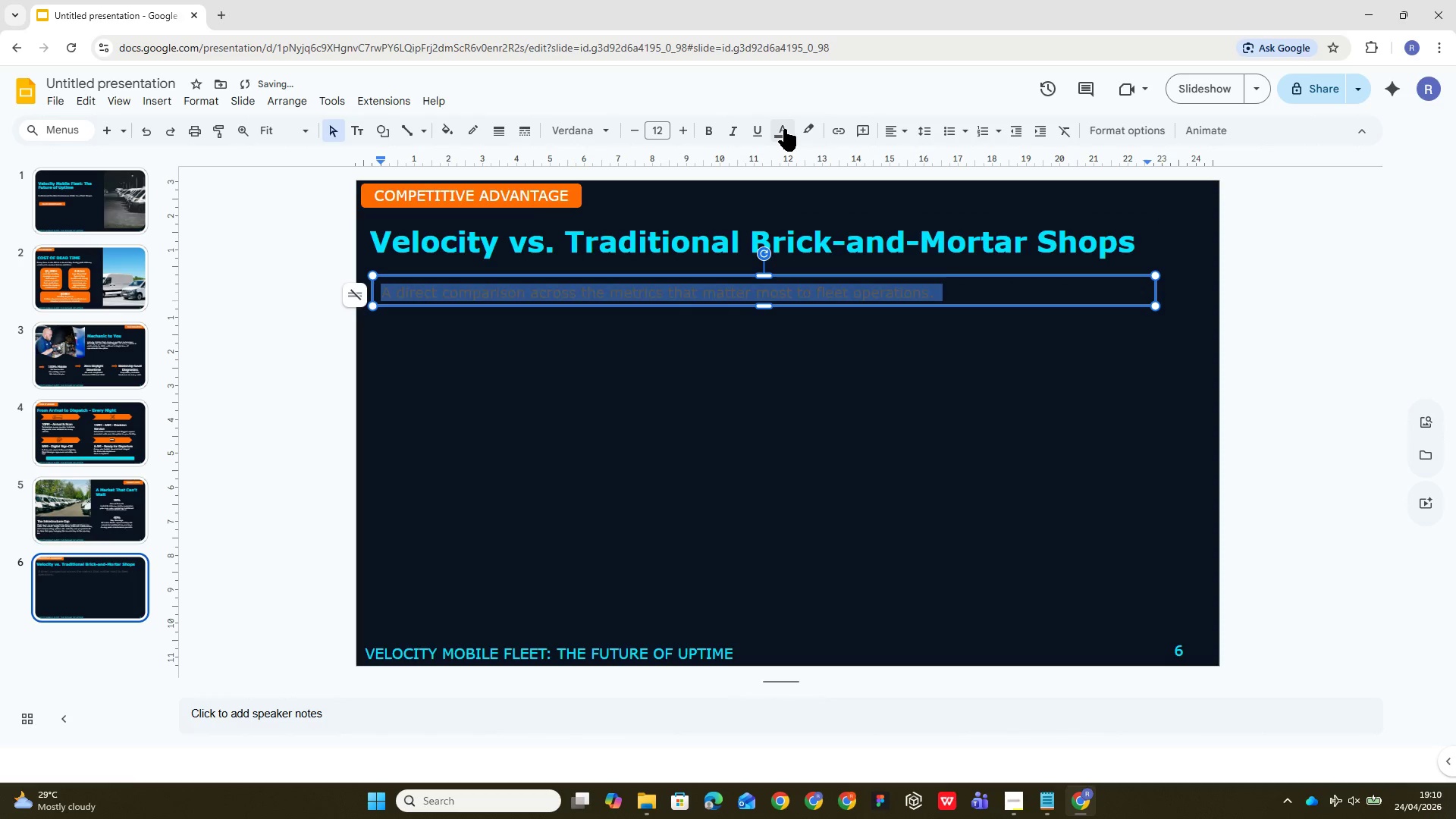 
left_click([786, 130])
 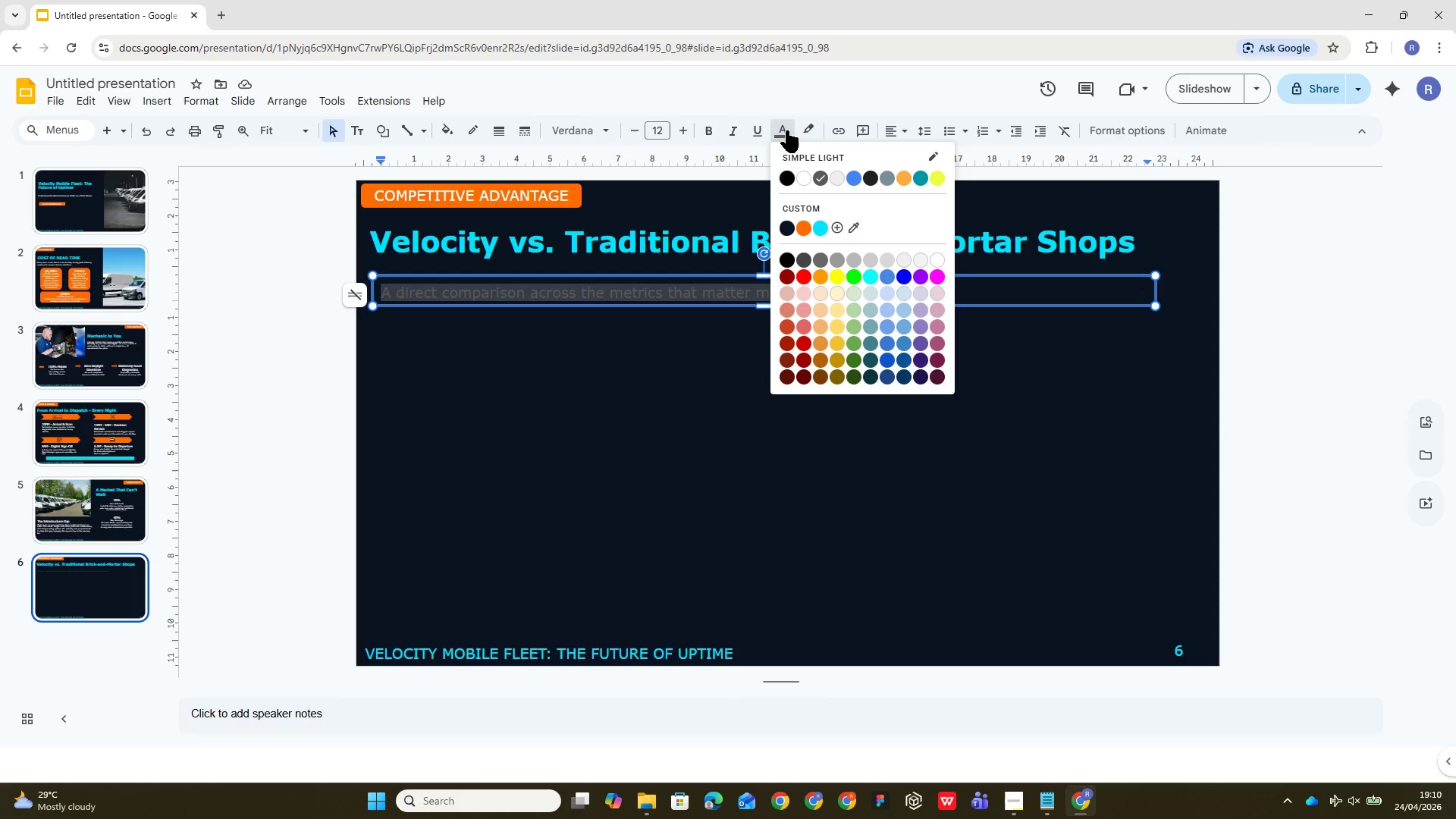 
wait(9.5)
 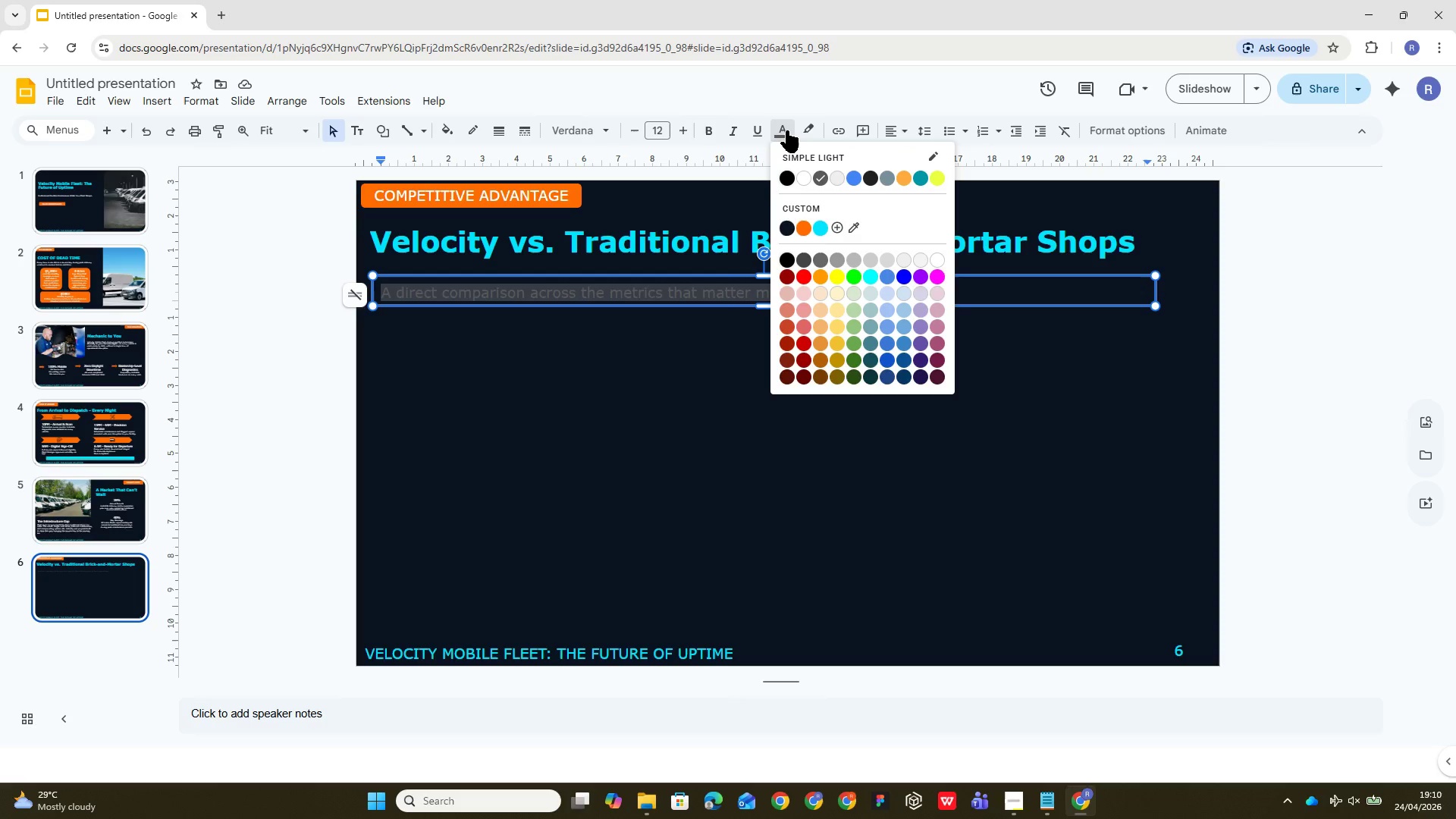 
left_click([805, 181])
 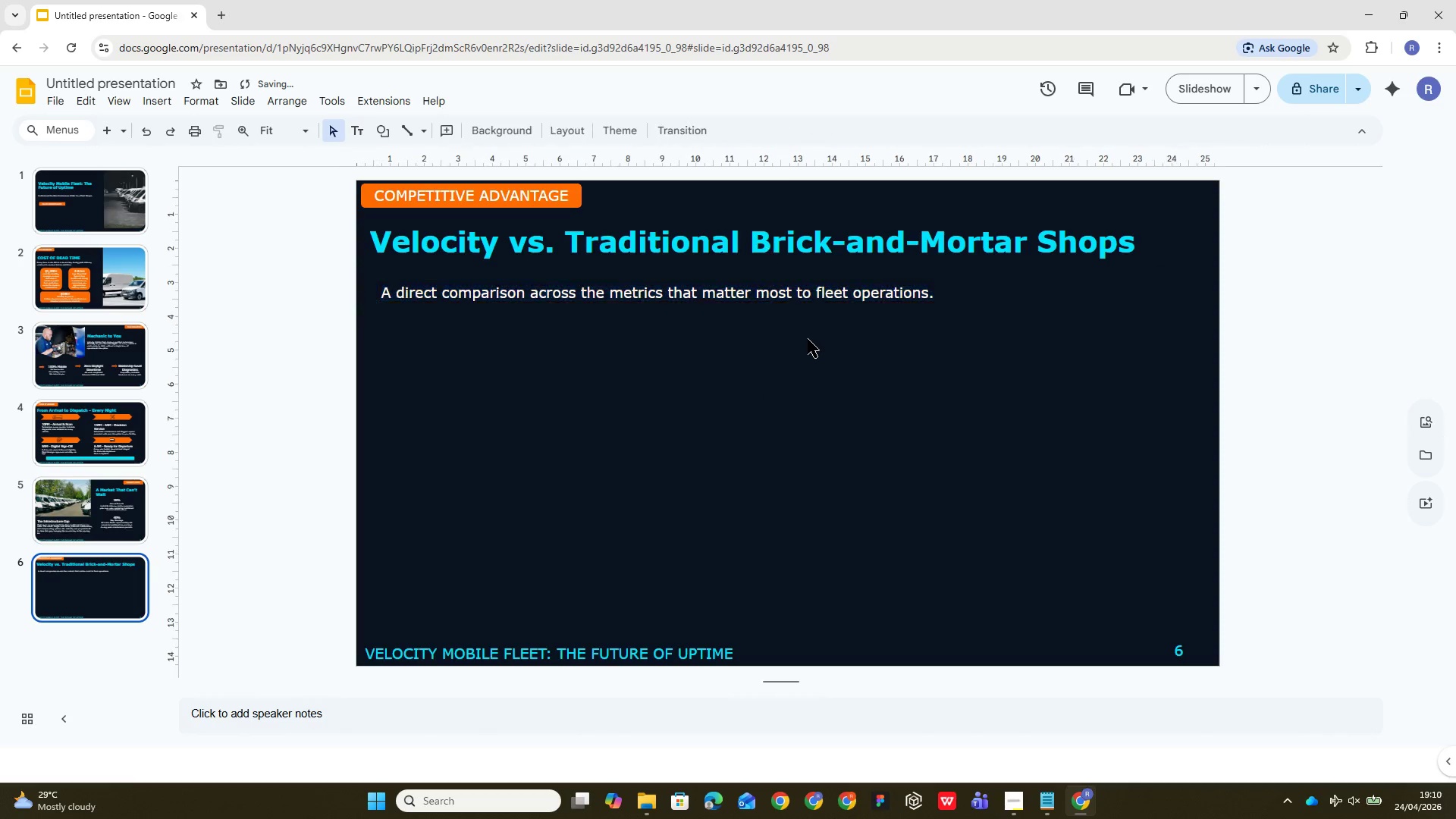 
left_click([807, 291])
 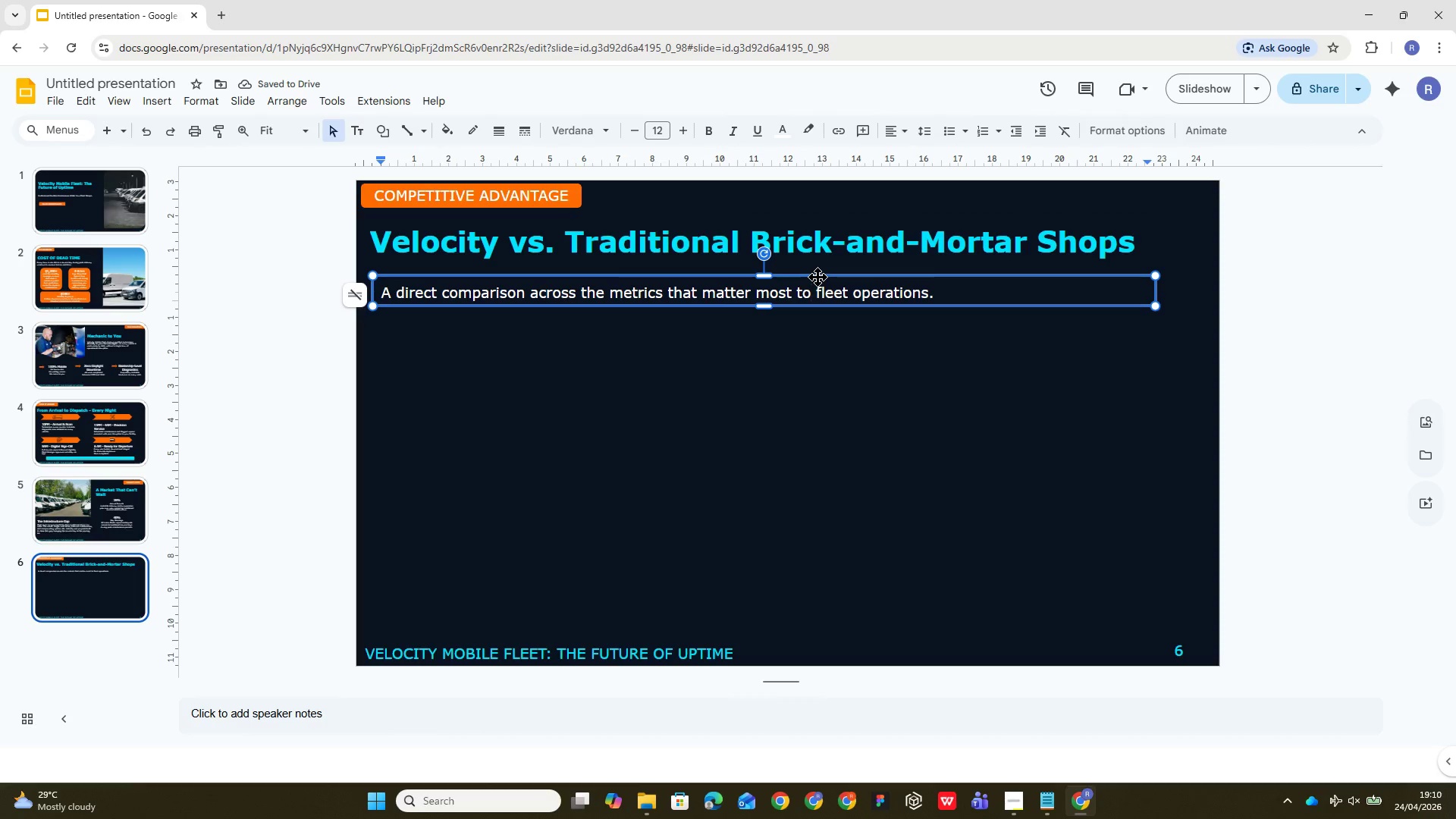 
left_click_drag(start_coordinate=[817, 277], to_coordinate=[814, 268])
 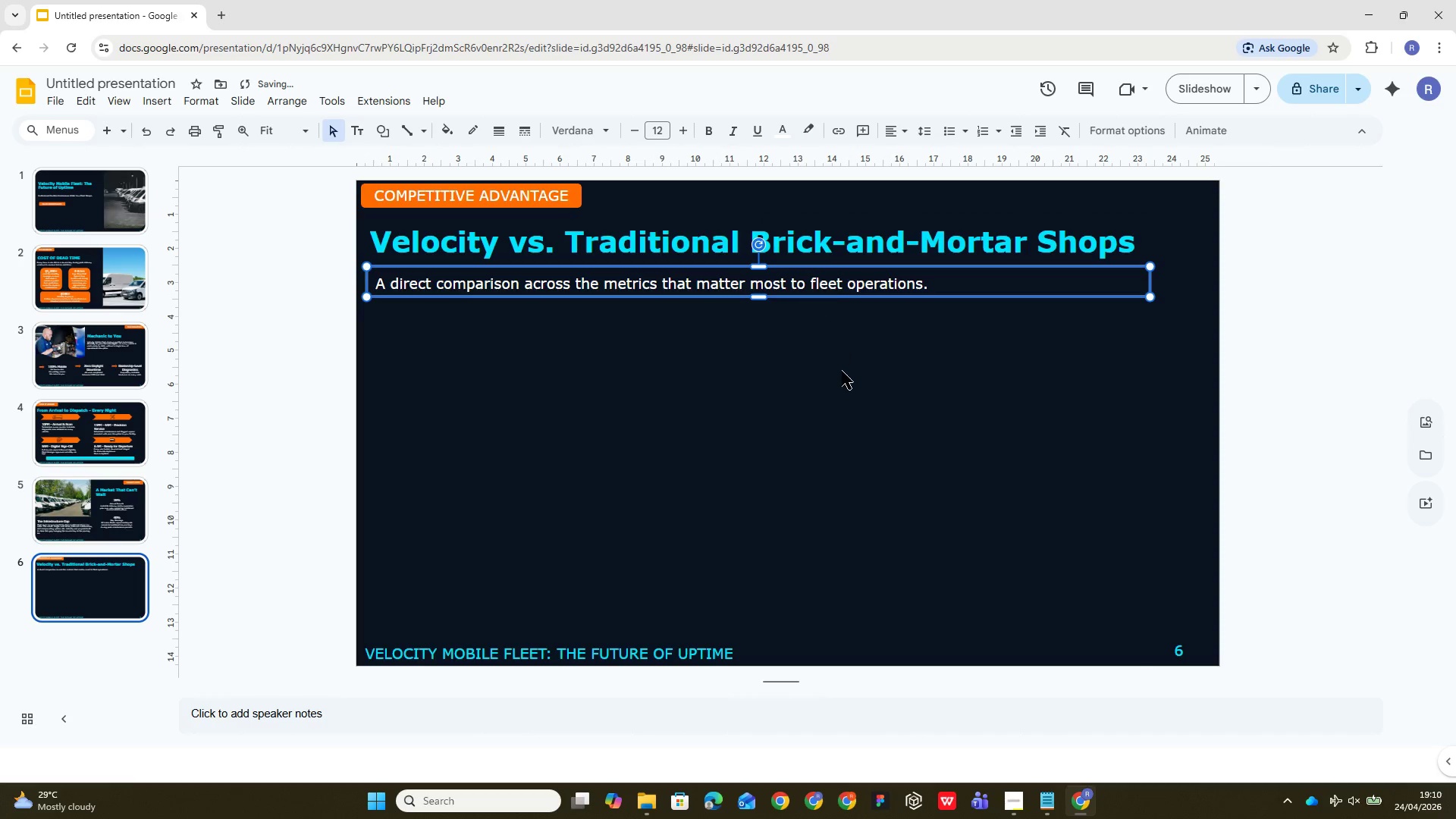 
left_click([843, 372])
 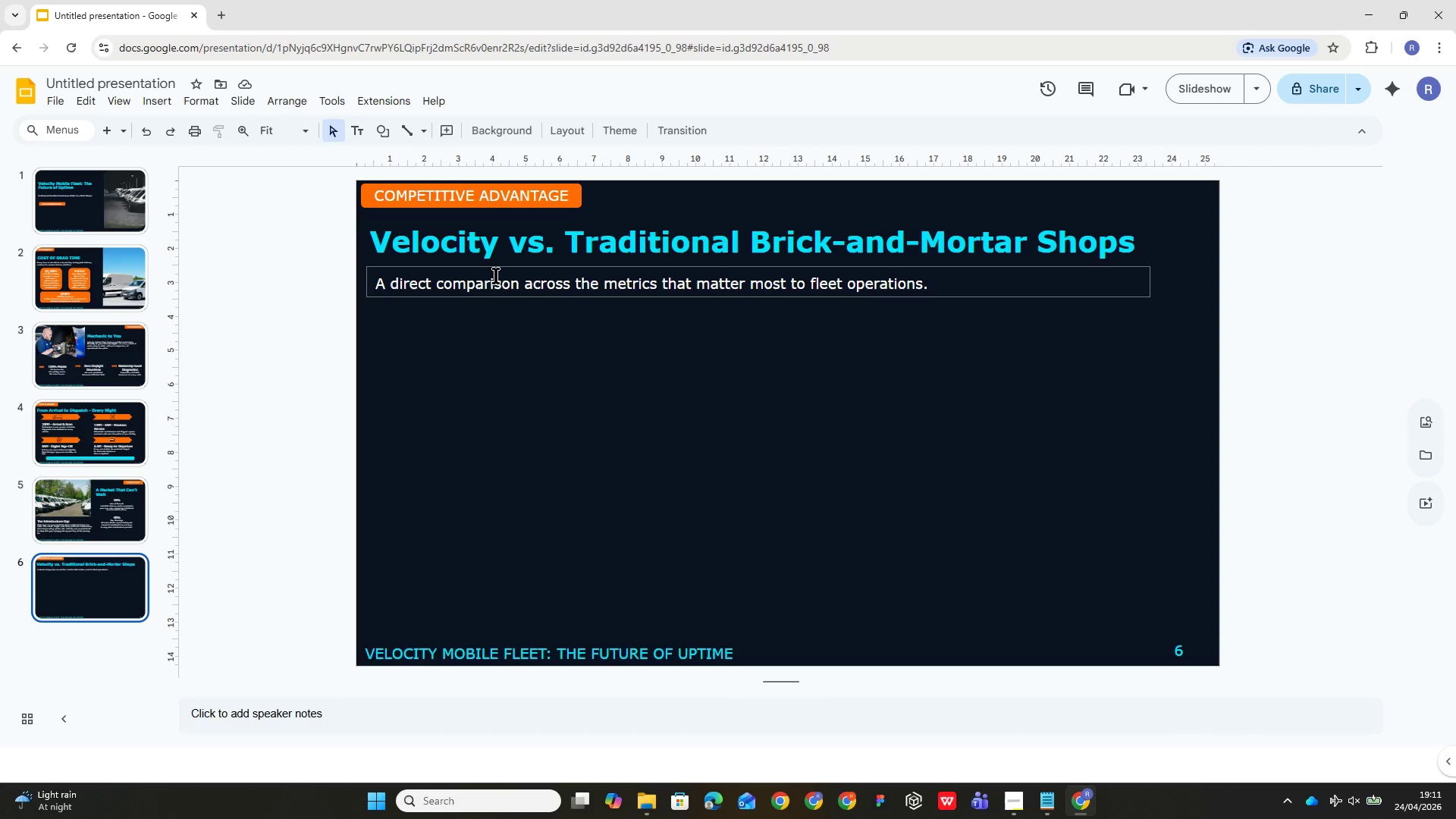 
wait(26.97)
 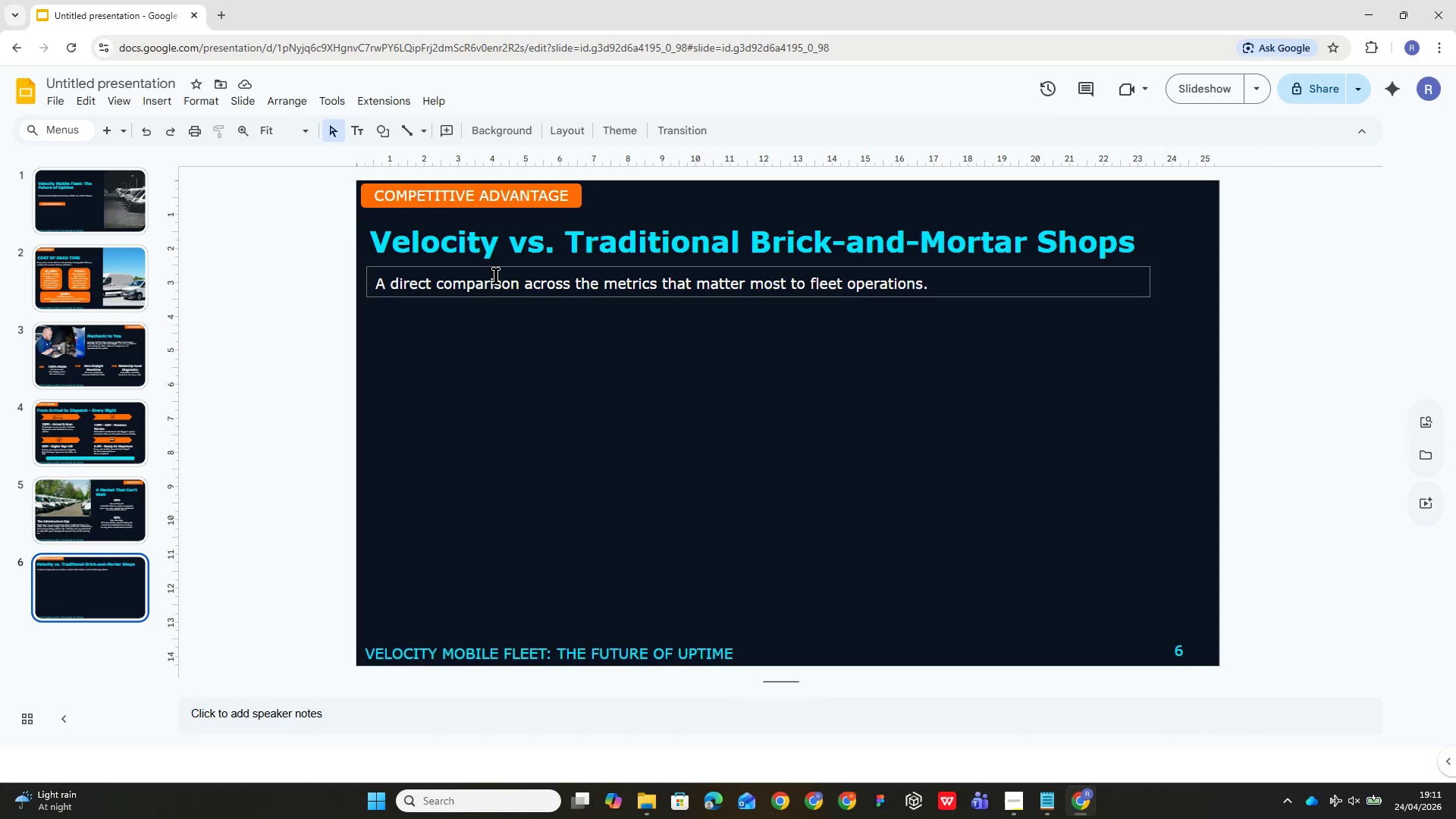 
left_click([130, 510])
 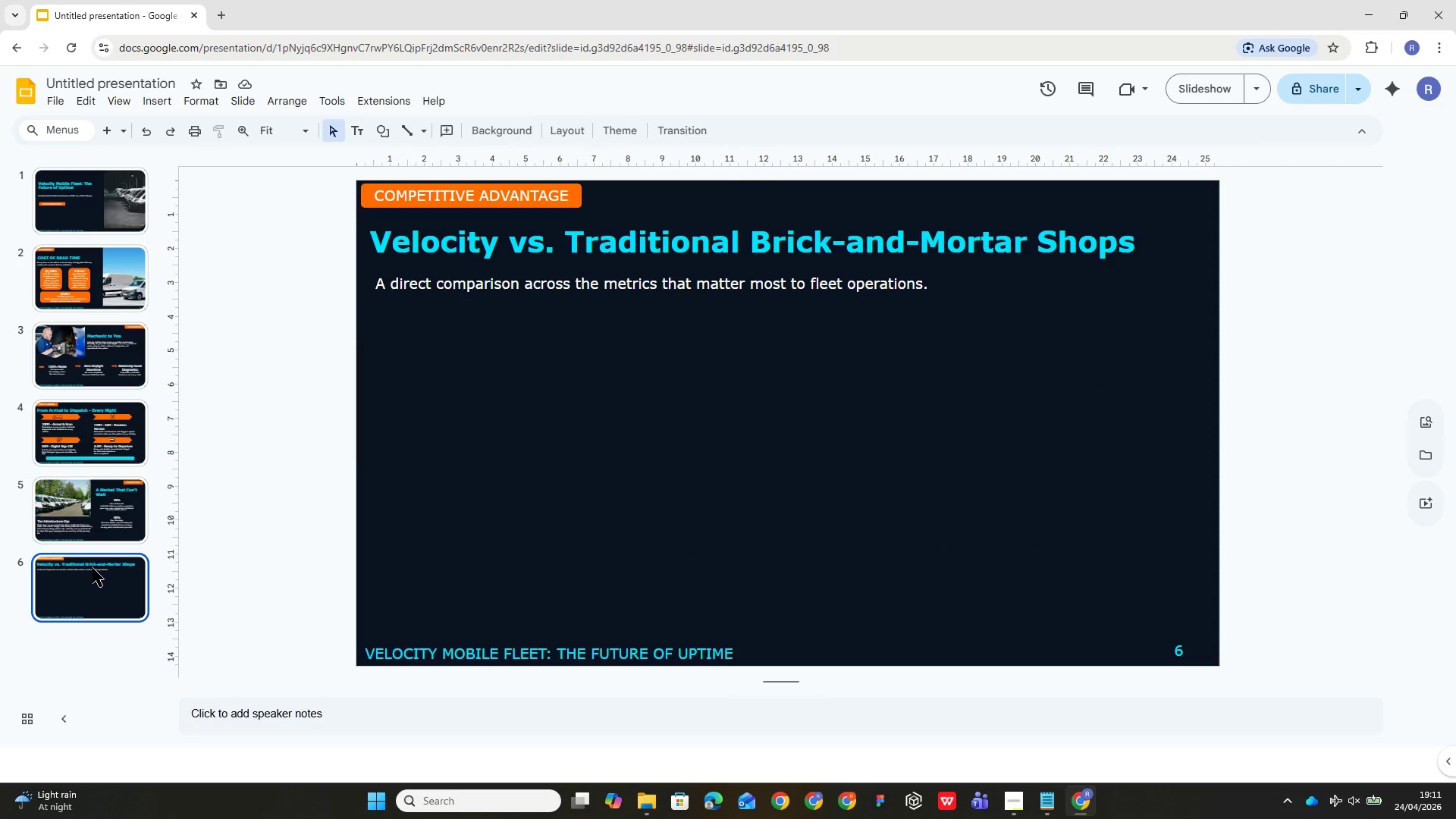 
left_click([79, 435])
 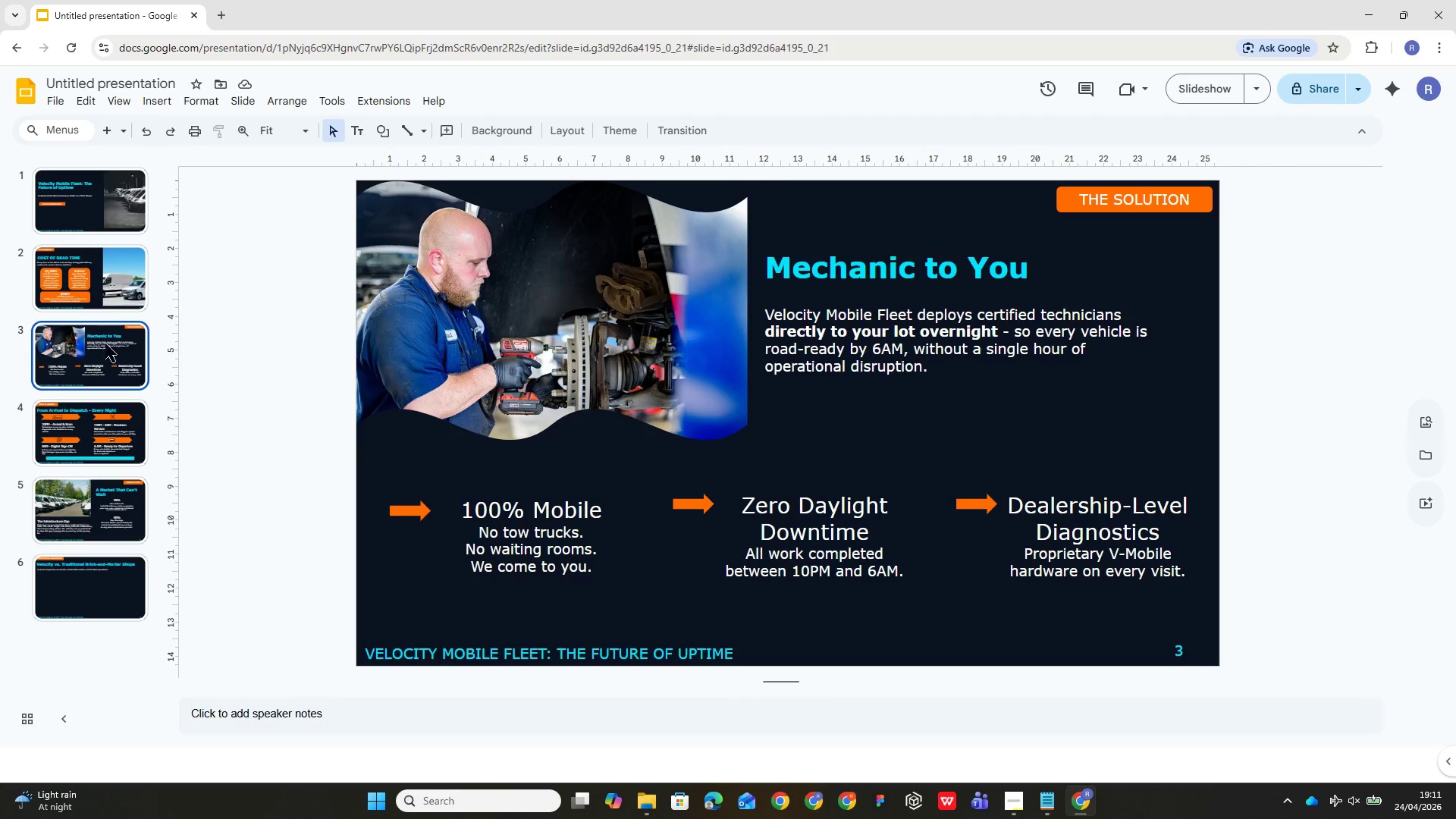 
left_click([89, 280])
 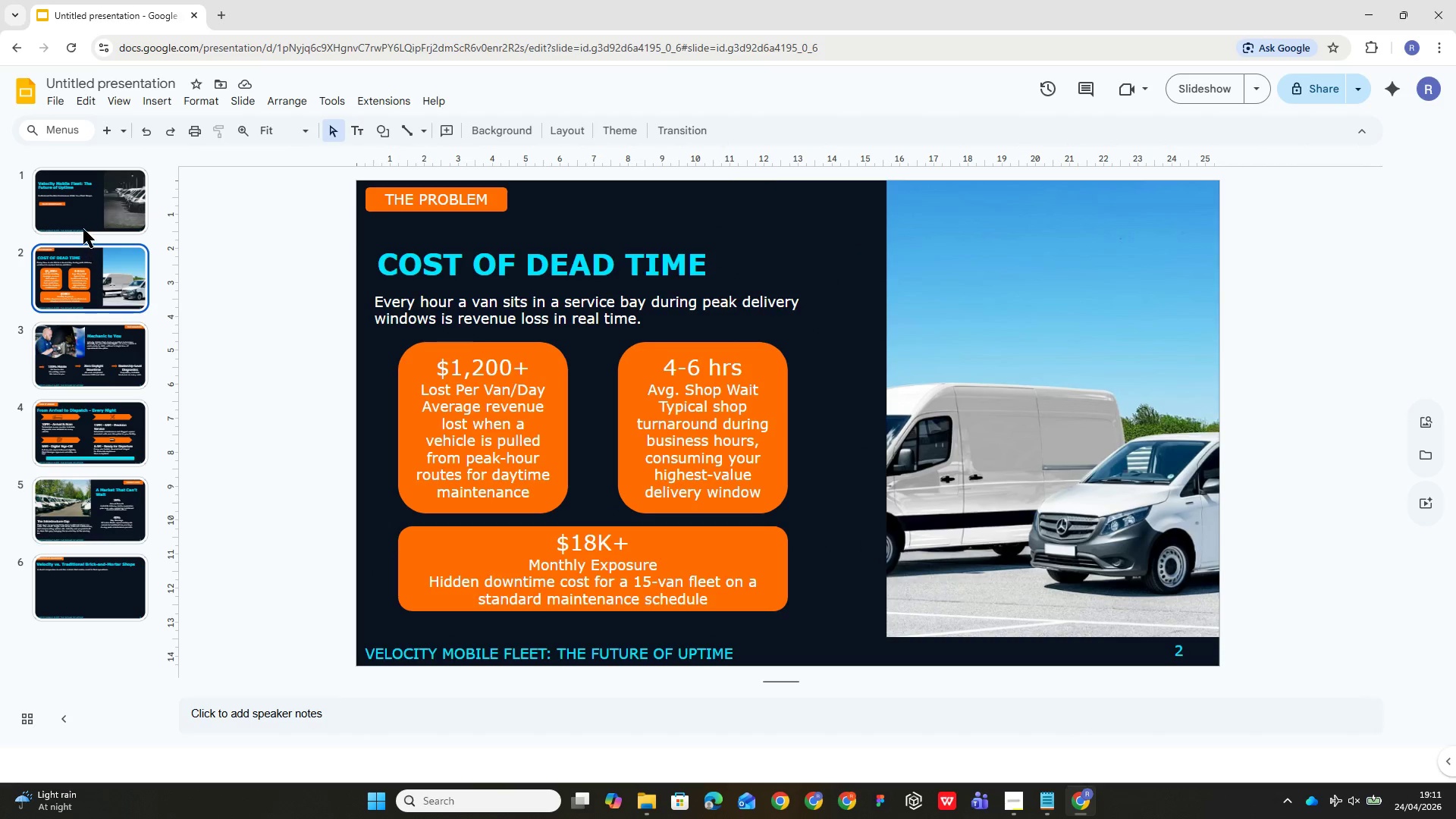 
left_click([83, 225])
 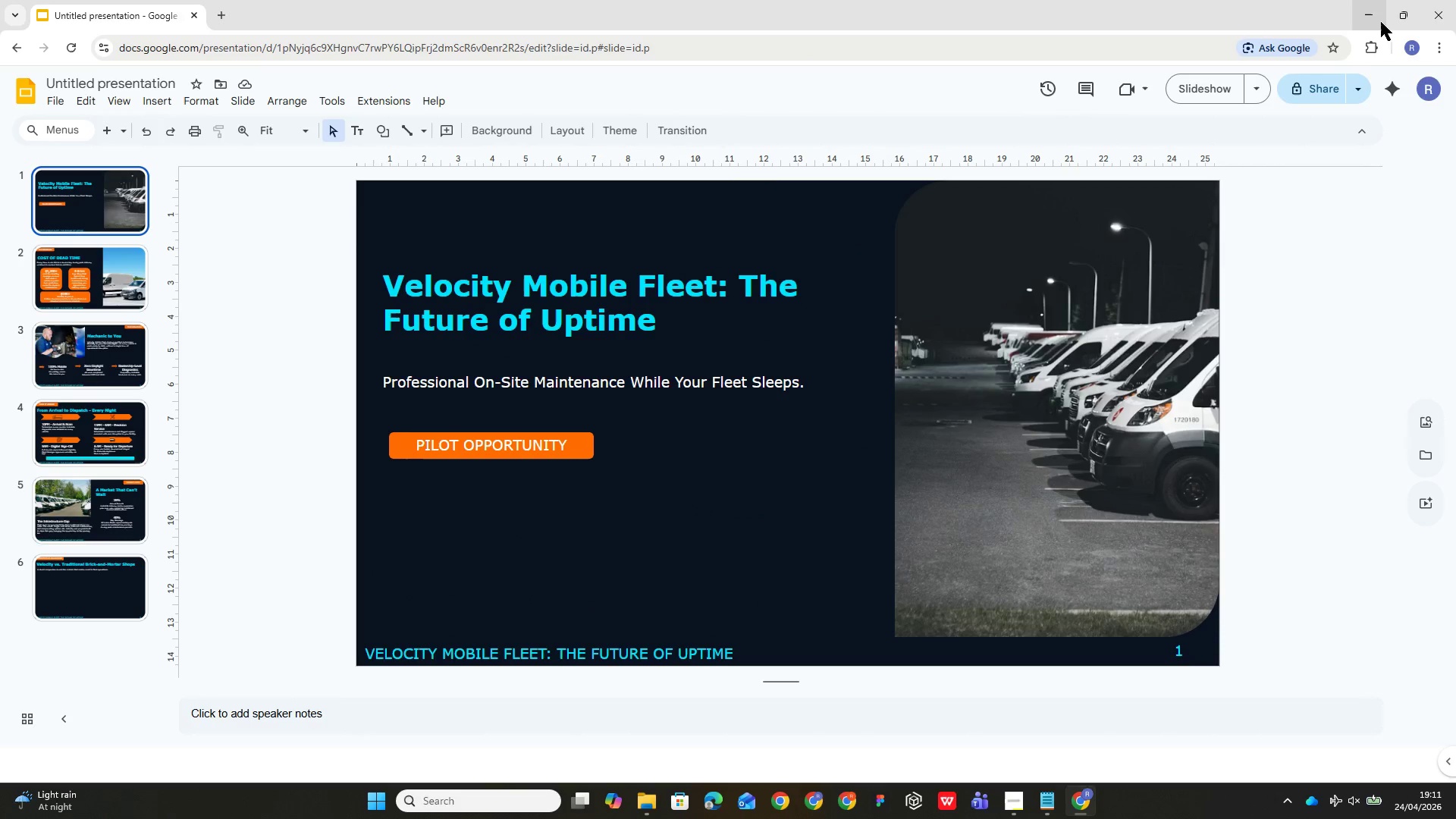 
left_click_drag(start_coordinate=[1205, 97], to_coordinate=[1208, 90])
 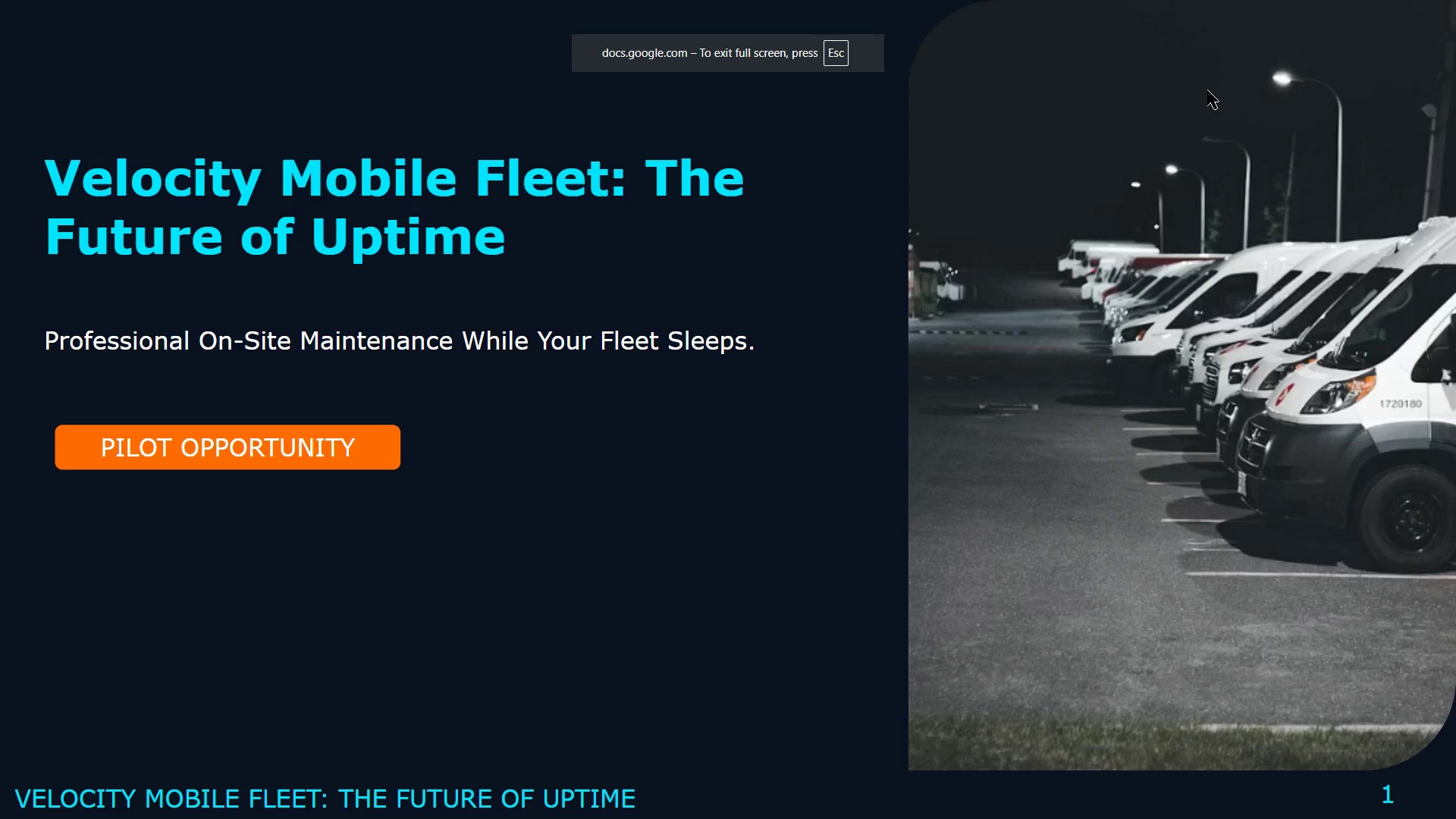 
key(ArrowRight)
 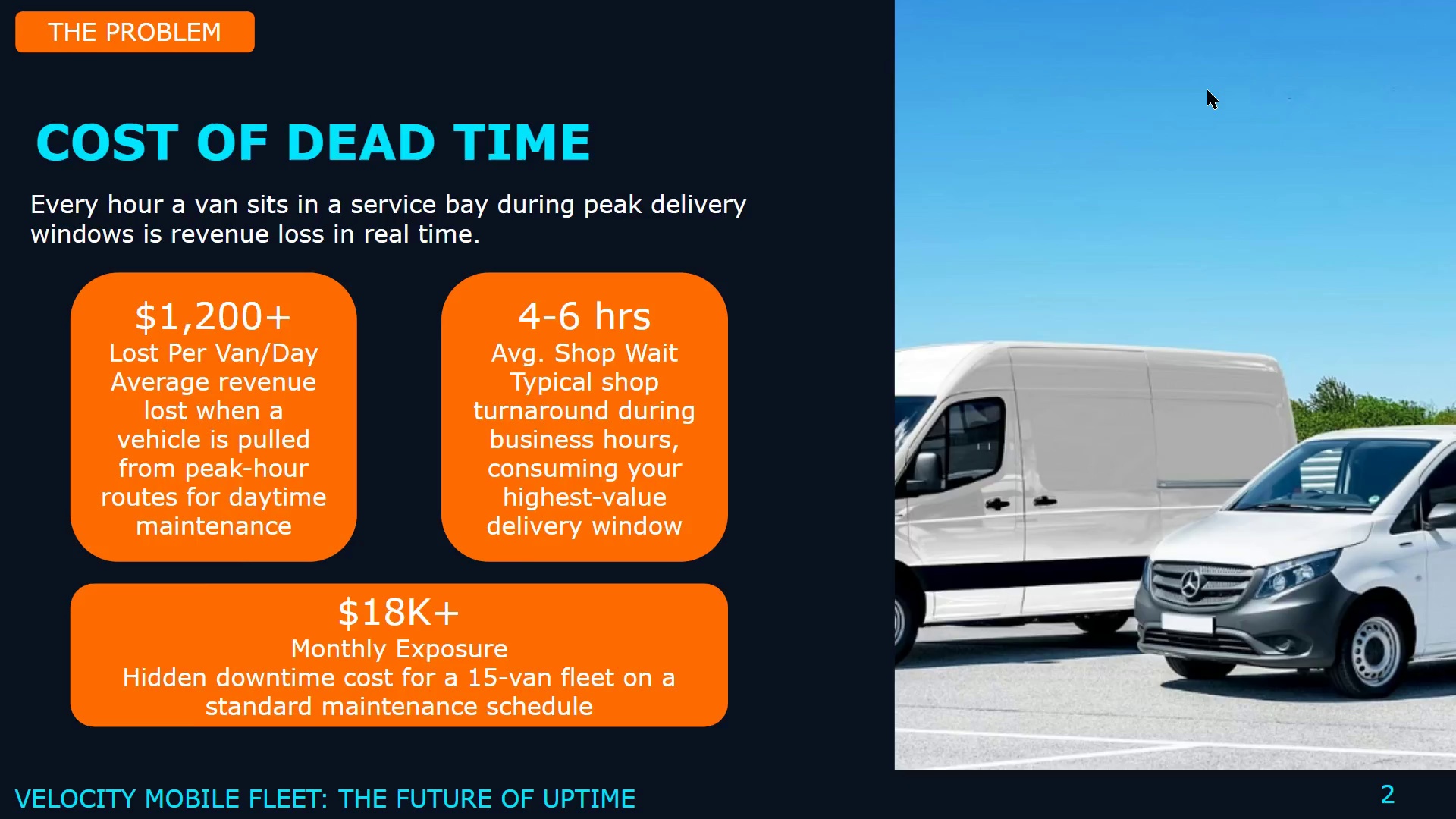 
key(ArrowRight)
 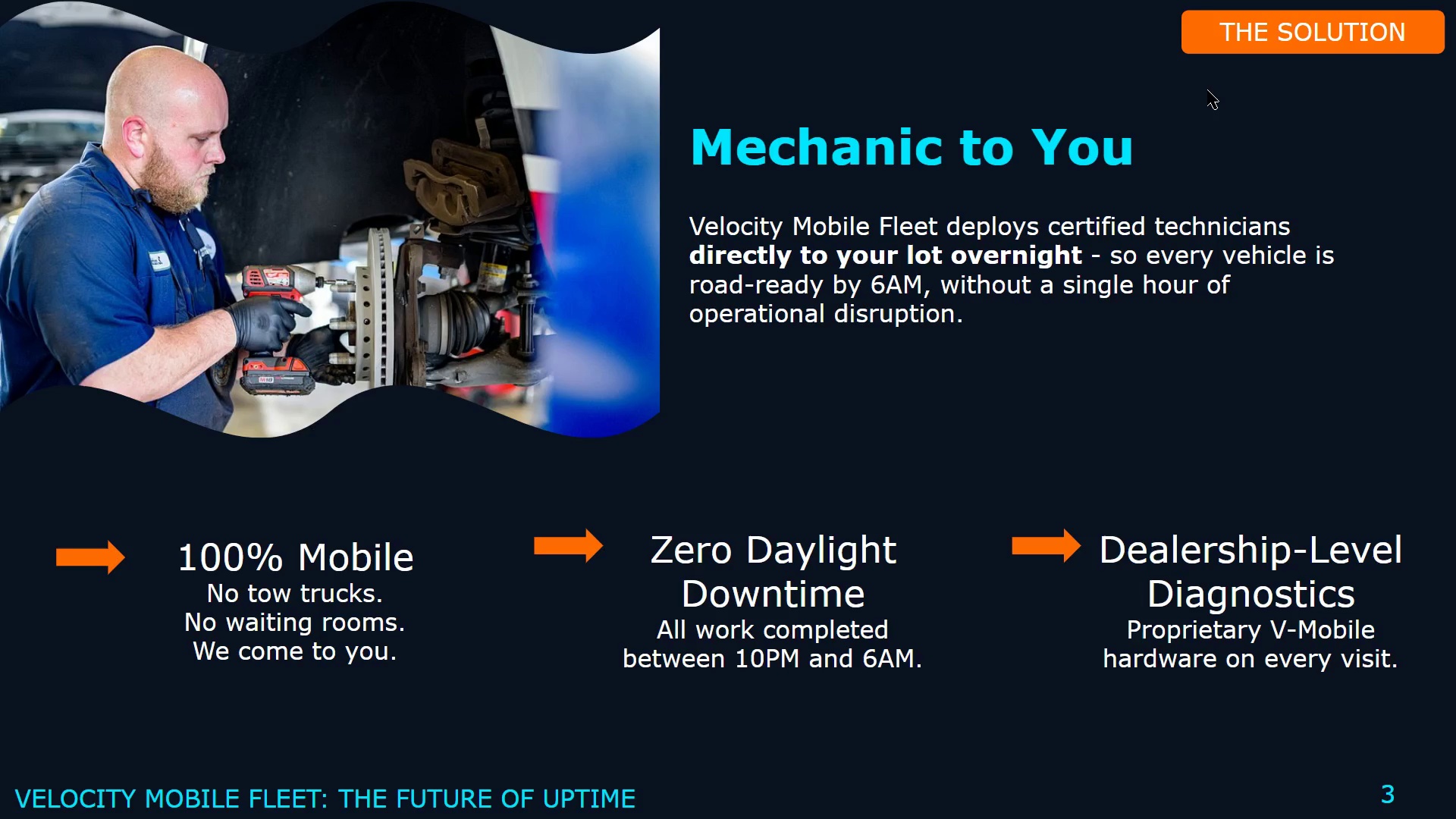 
key(ArrowRight)
 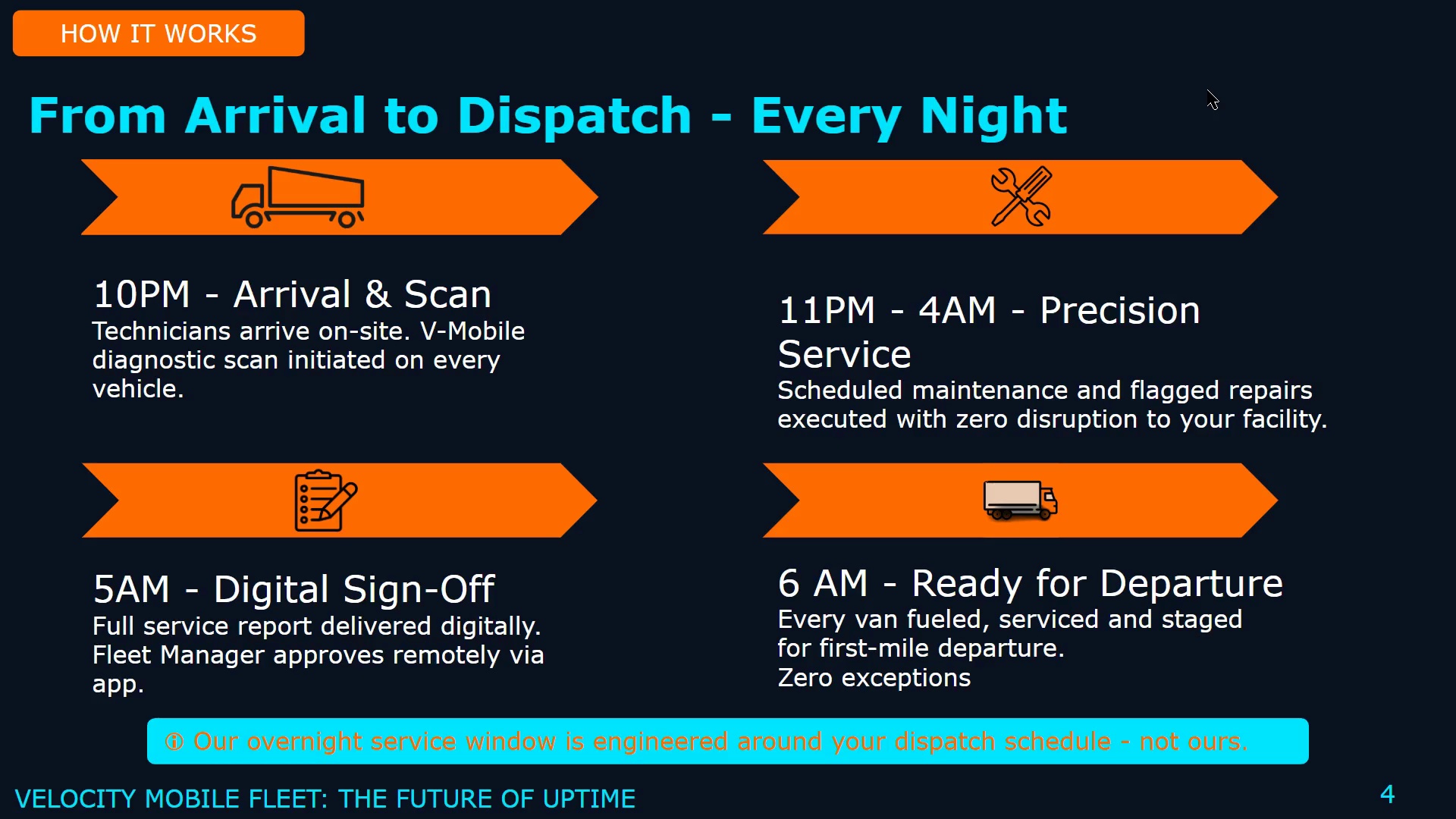 
key(ArrowRight)
 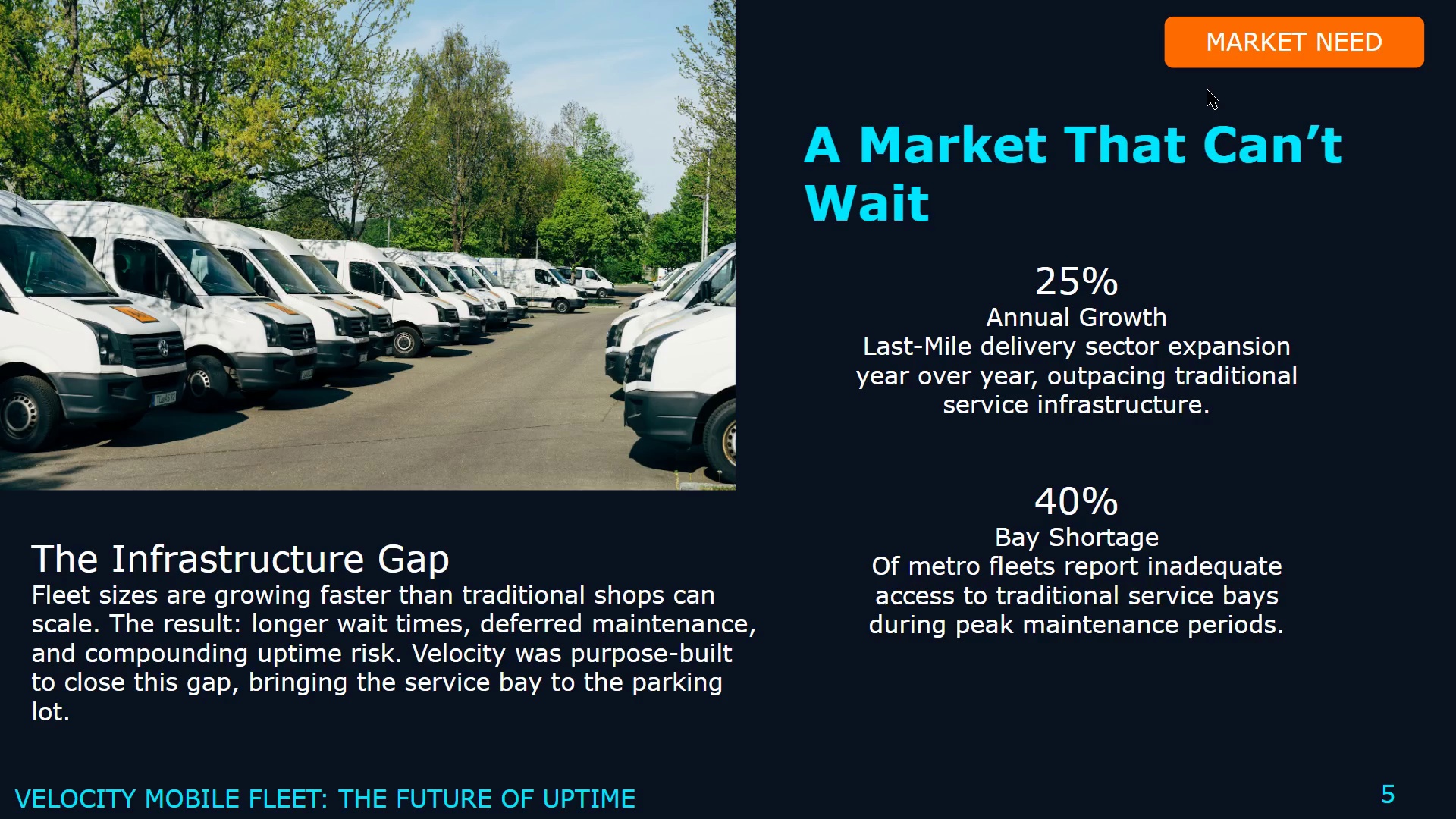 
key(ArrowRight)
 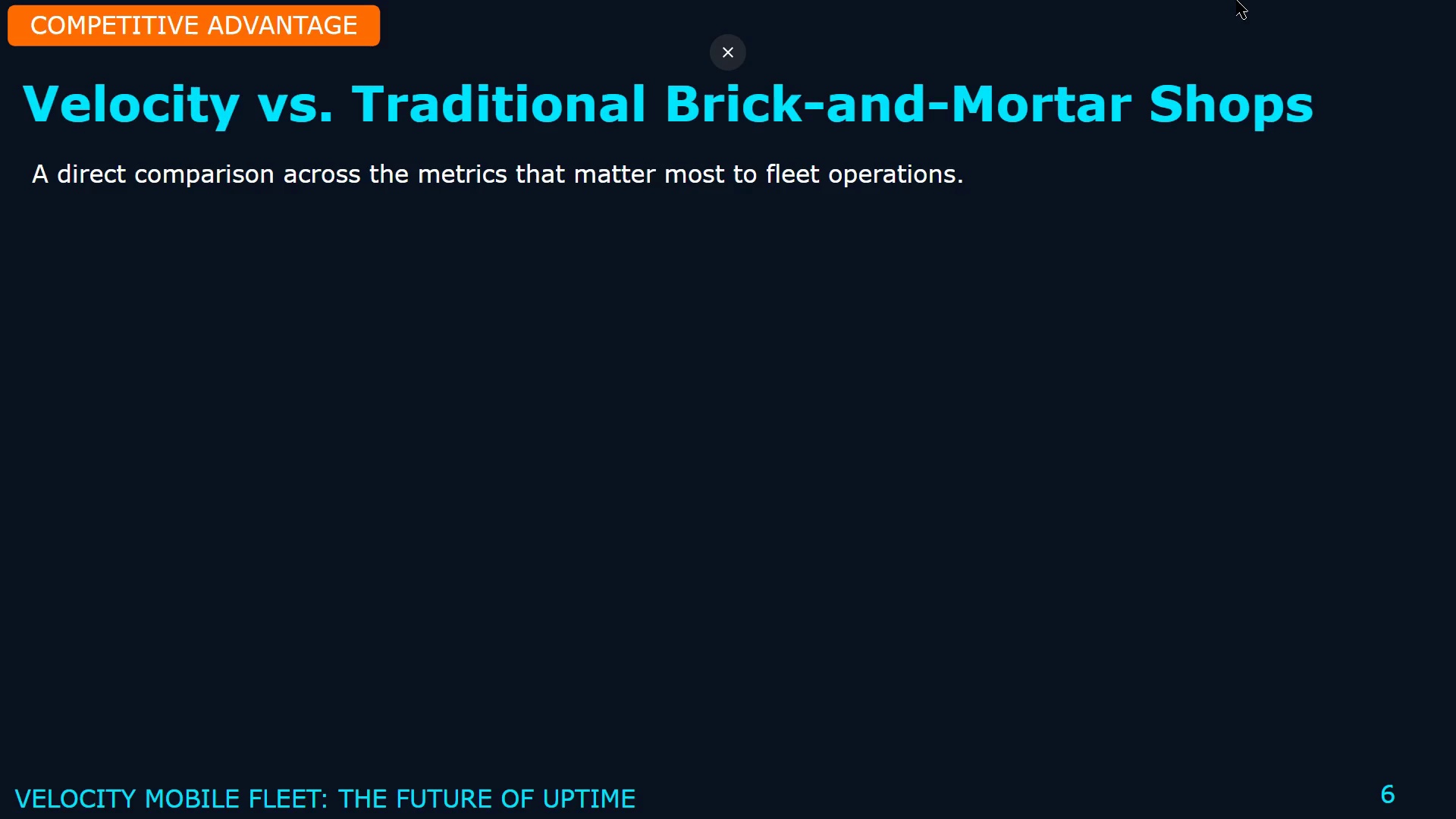 
key(Escape)
 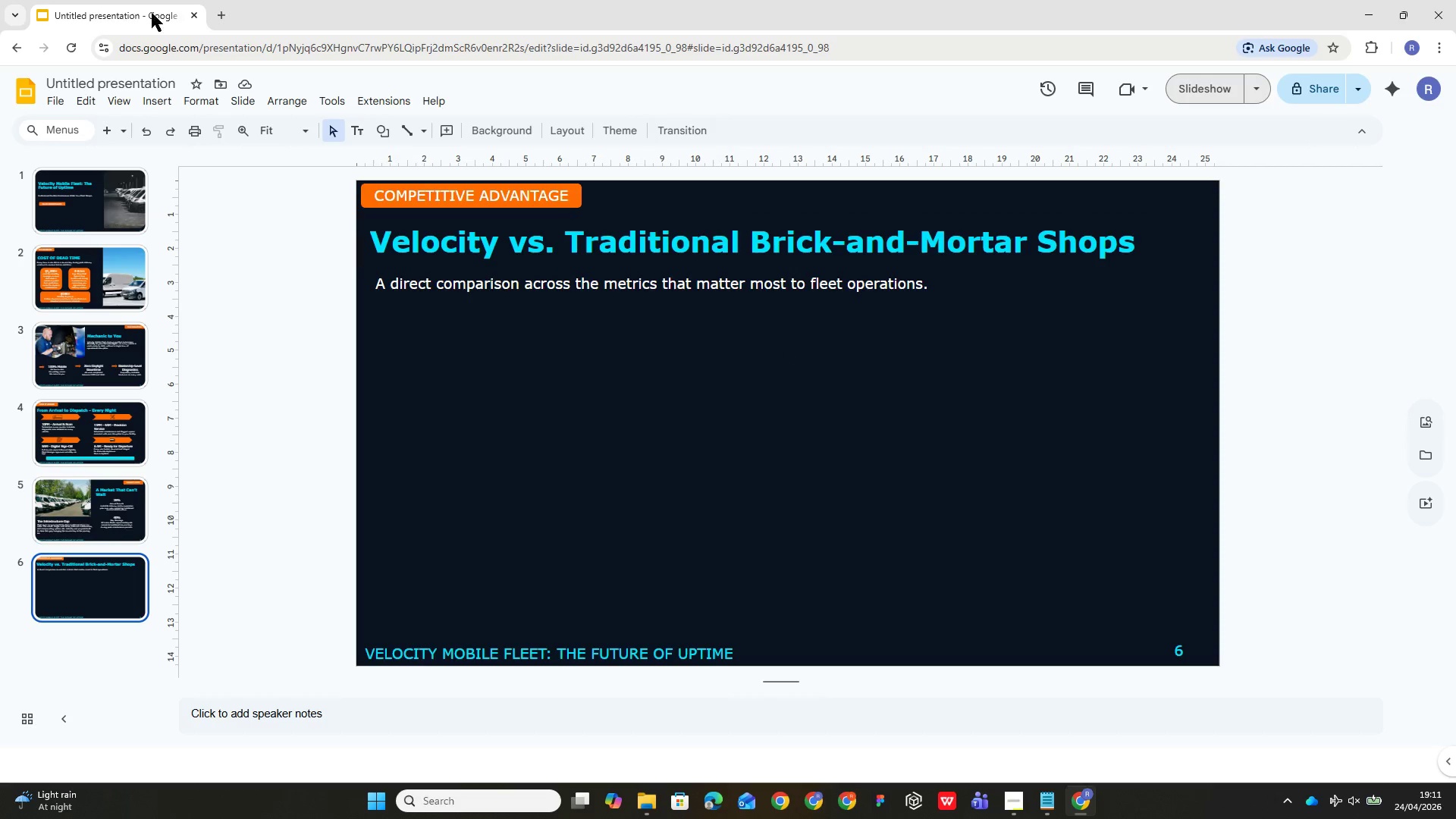 
left_click([166, 97])
 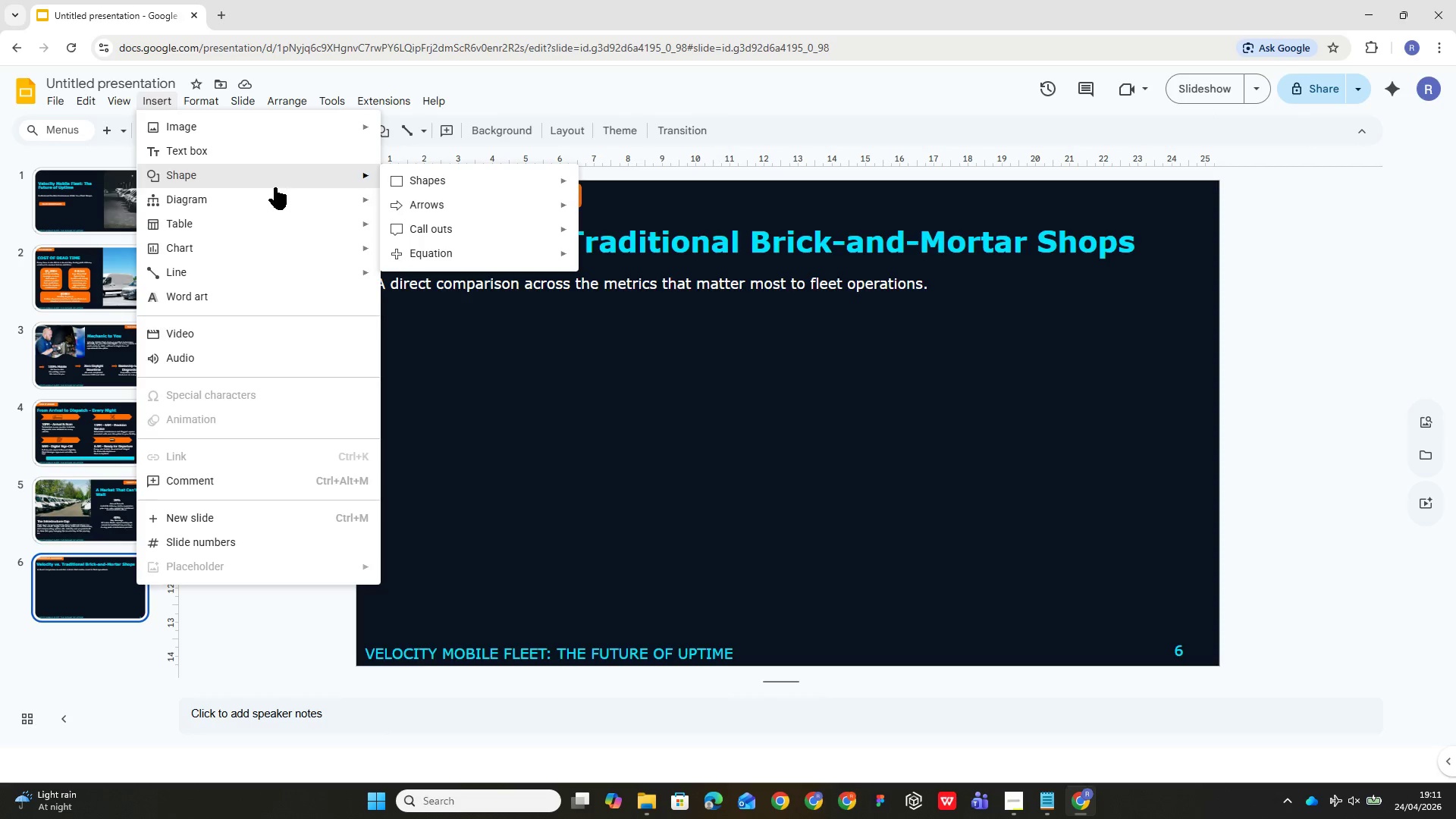 
mouse_move([285, 215])
 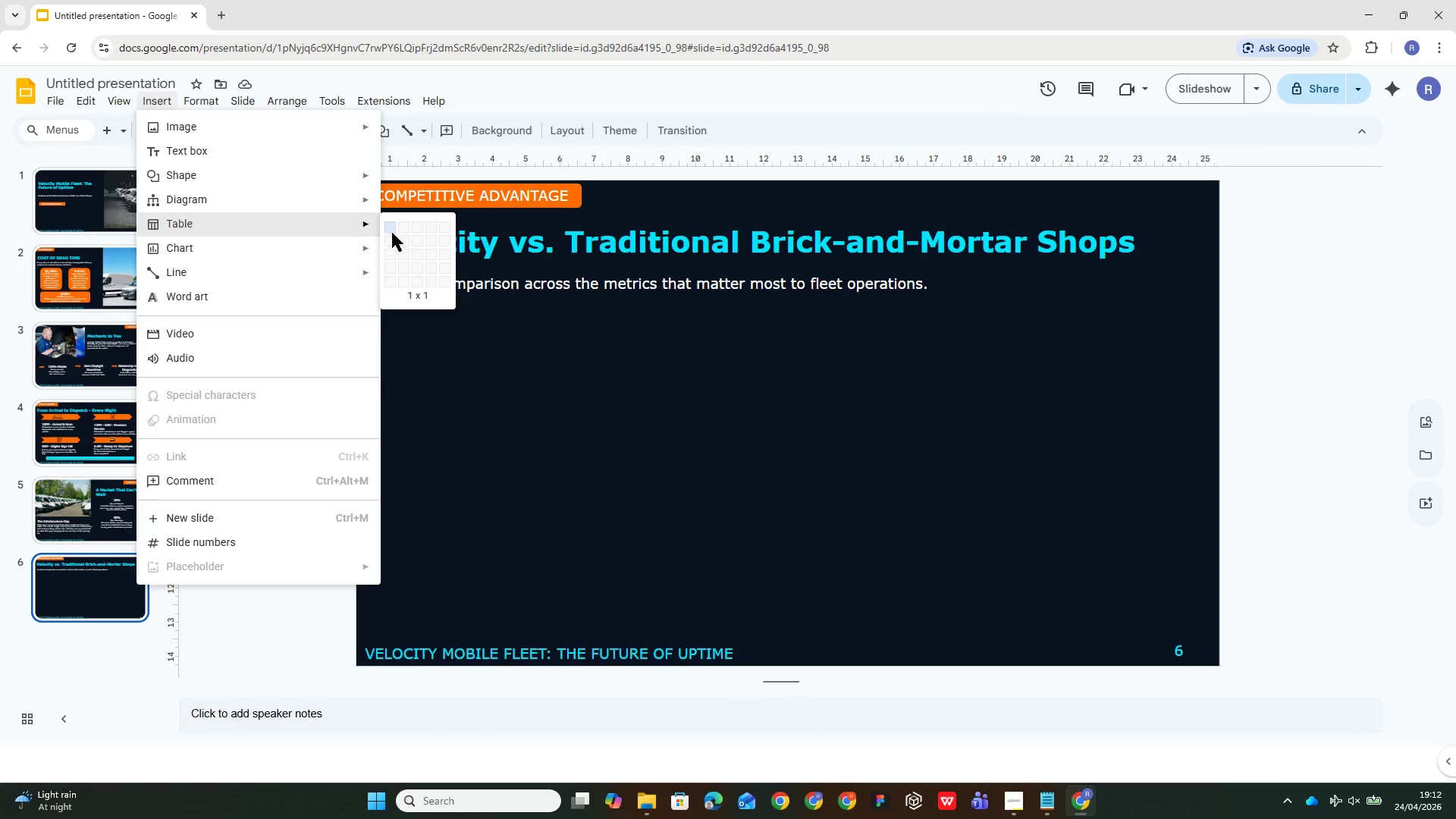 
mouse_move([360, 217])
 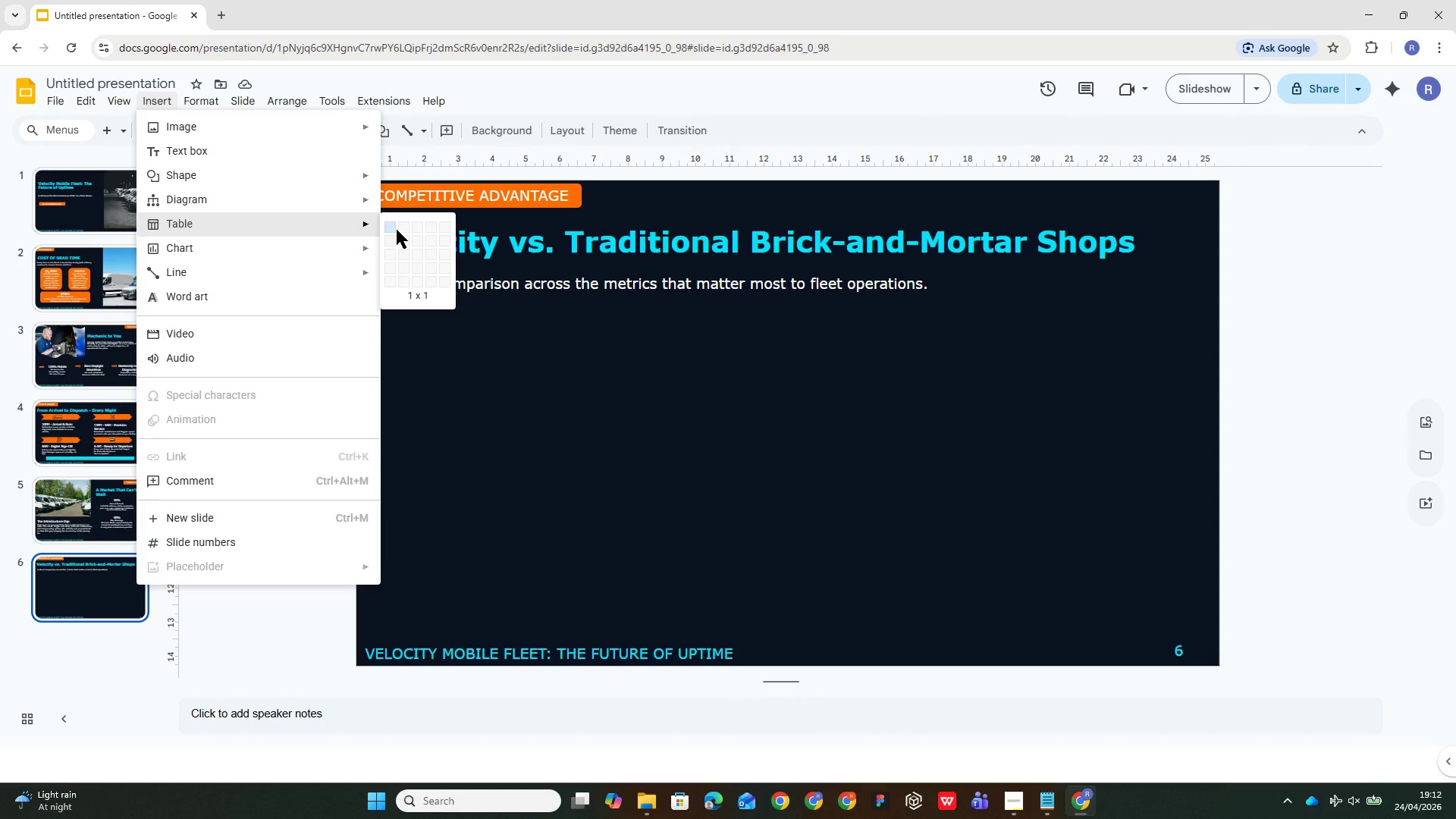 
wait(9.35)
 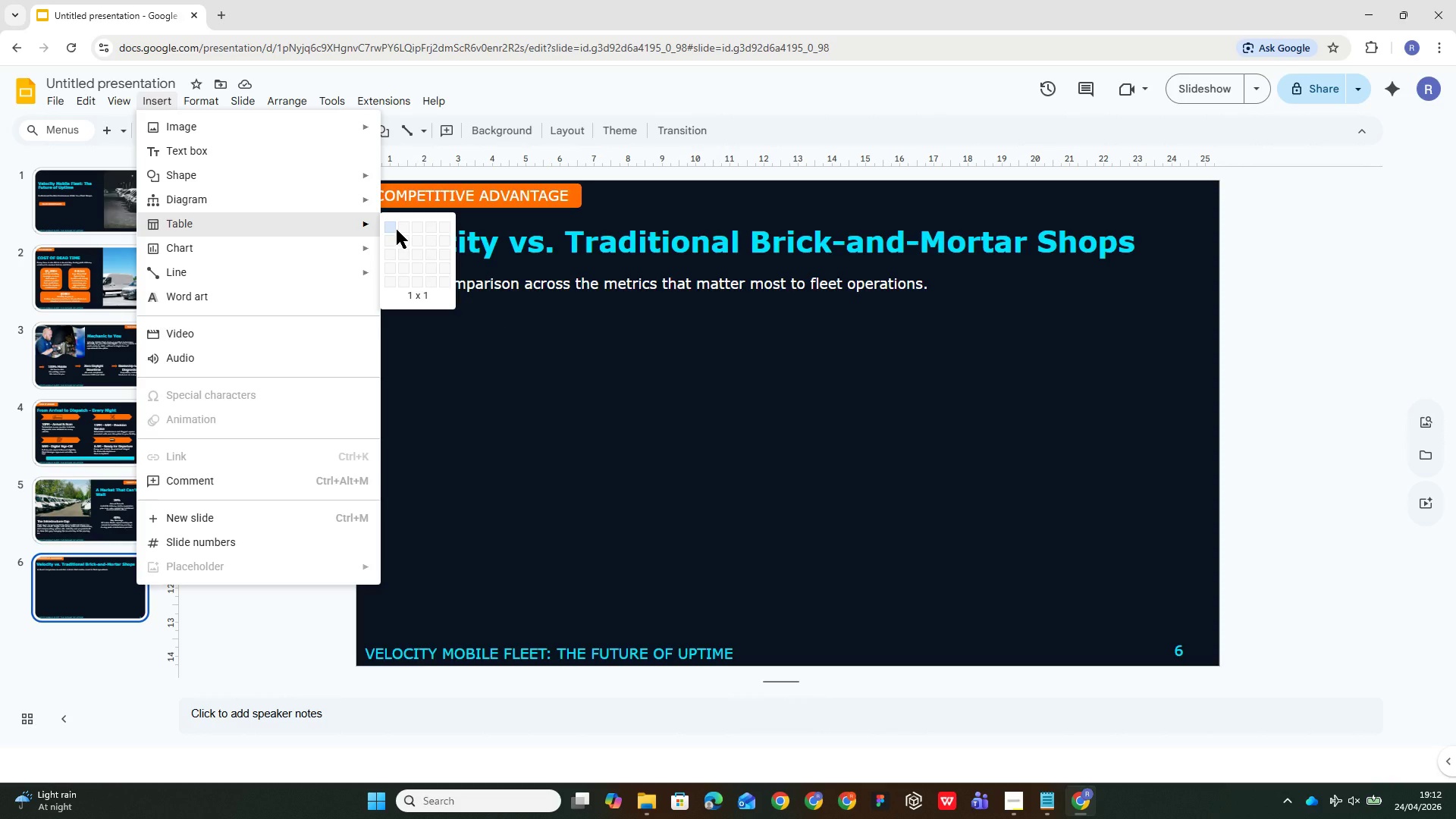 
left_click([421, 292])
 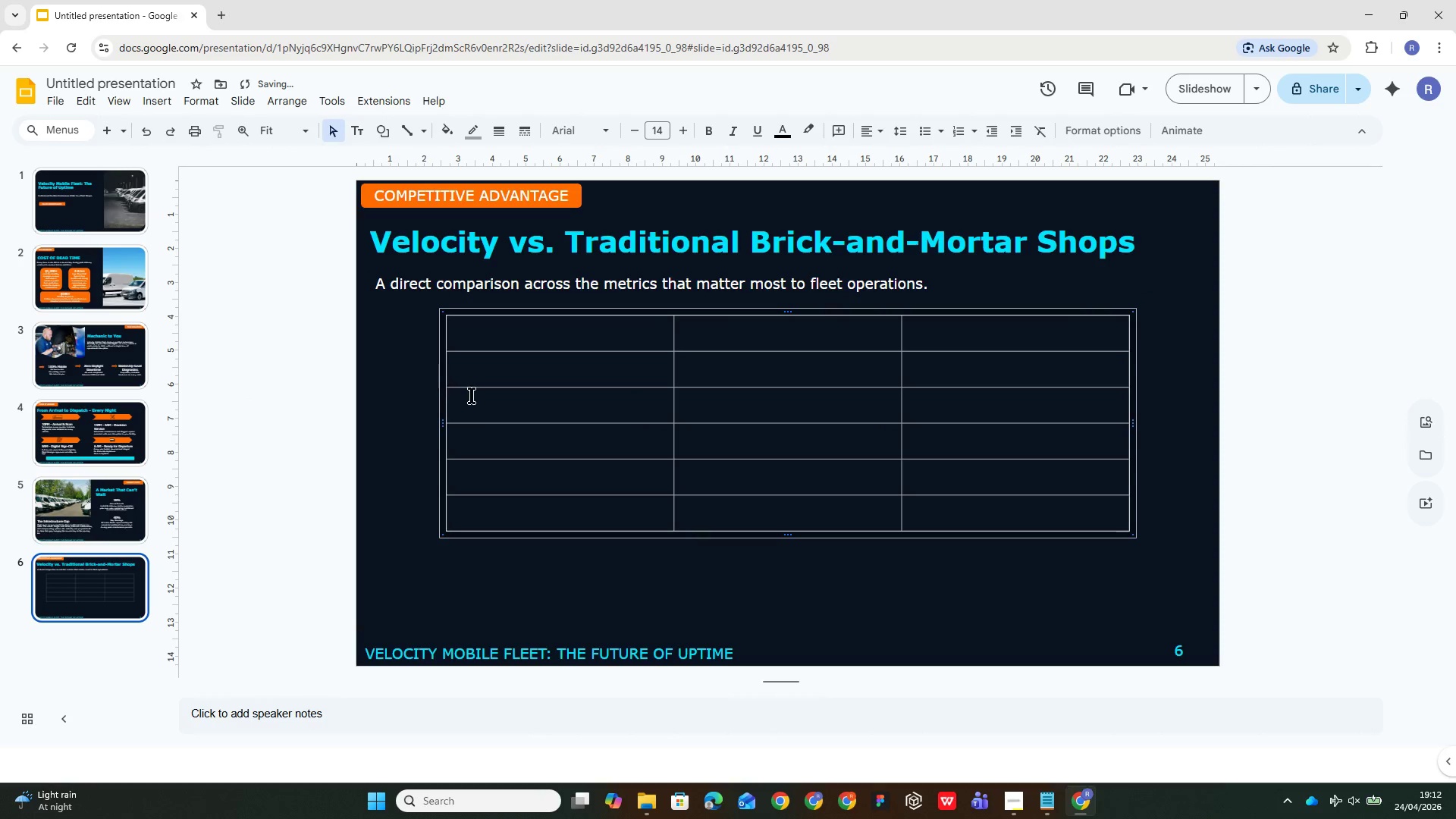 
left_click([899, 581])
 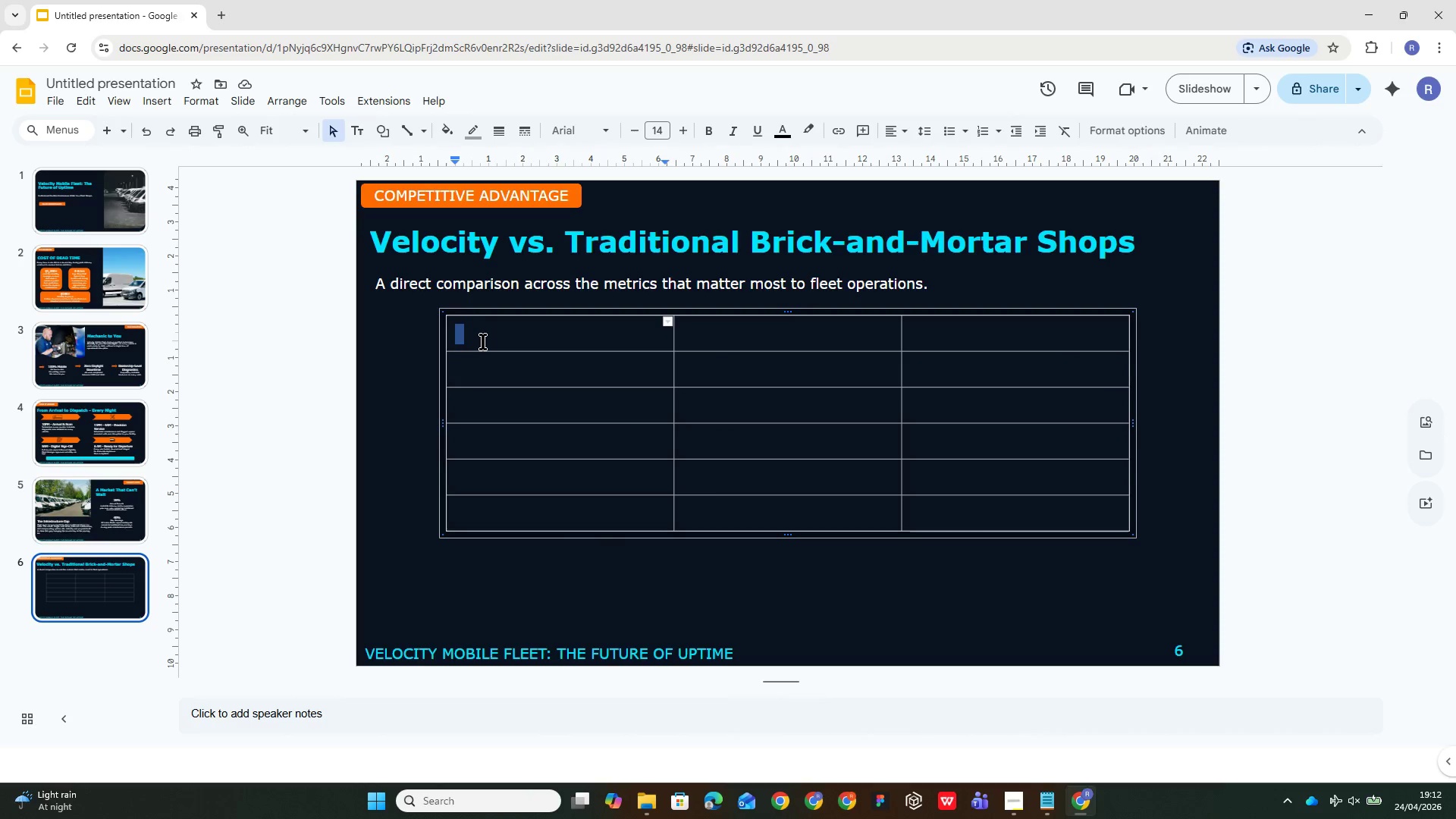 
wait(11.09)
 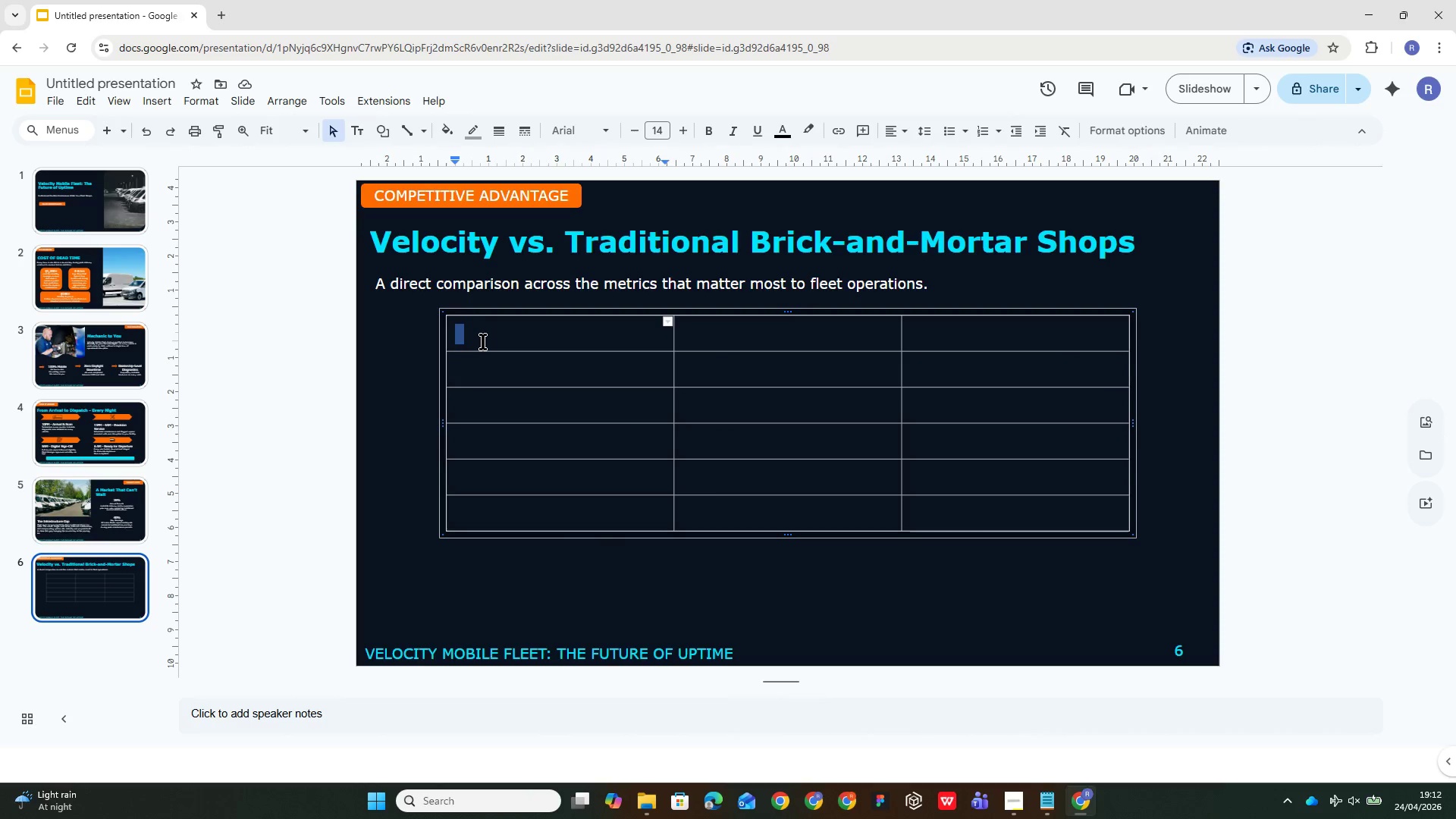 
hold_key(key=ShiftLeft, duration=3.12)
left_click_drag(start_coordinate=[441, 538], to_coordinate=[464, 563])
 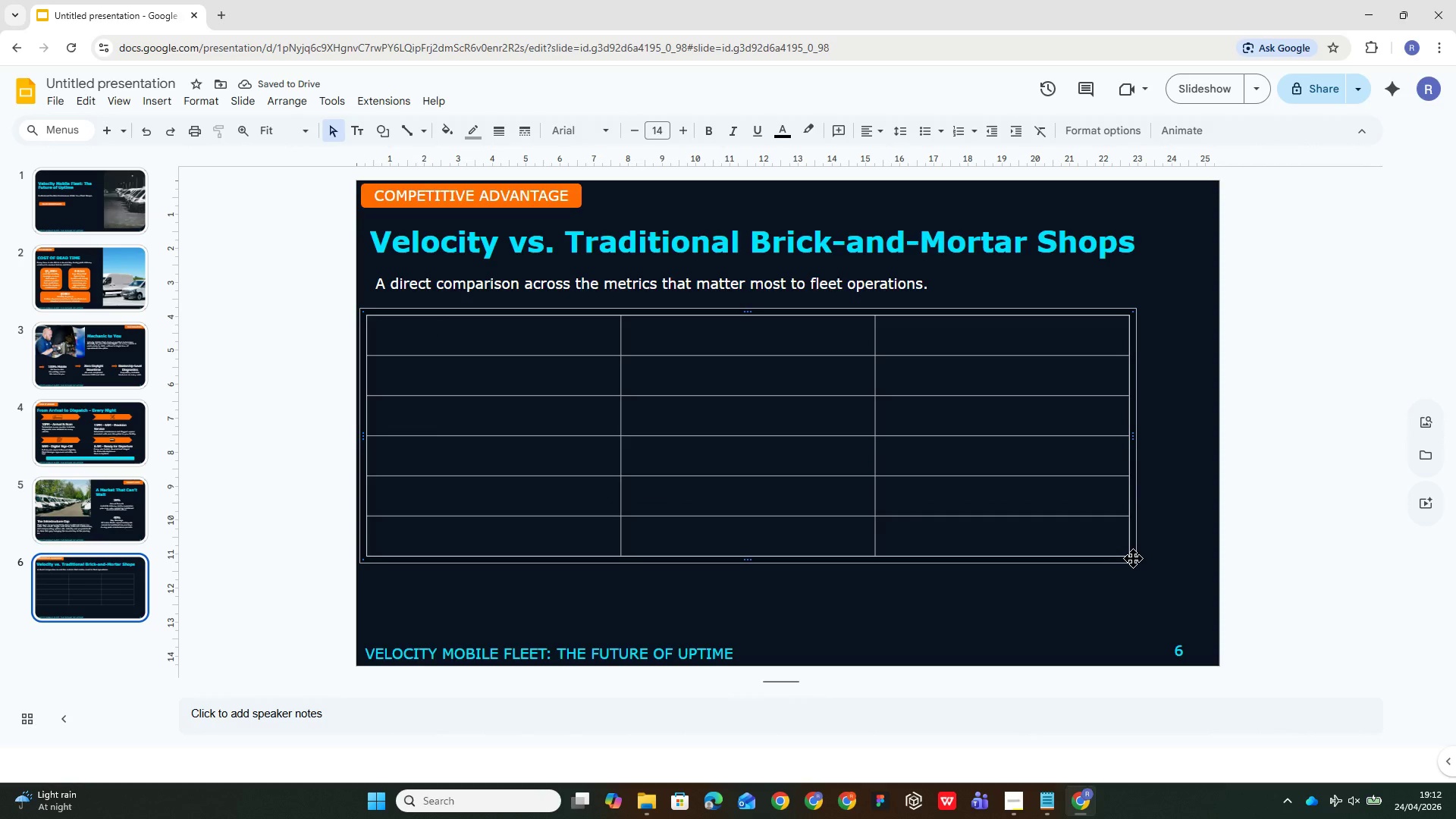 
wait(5.2)
 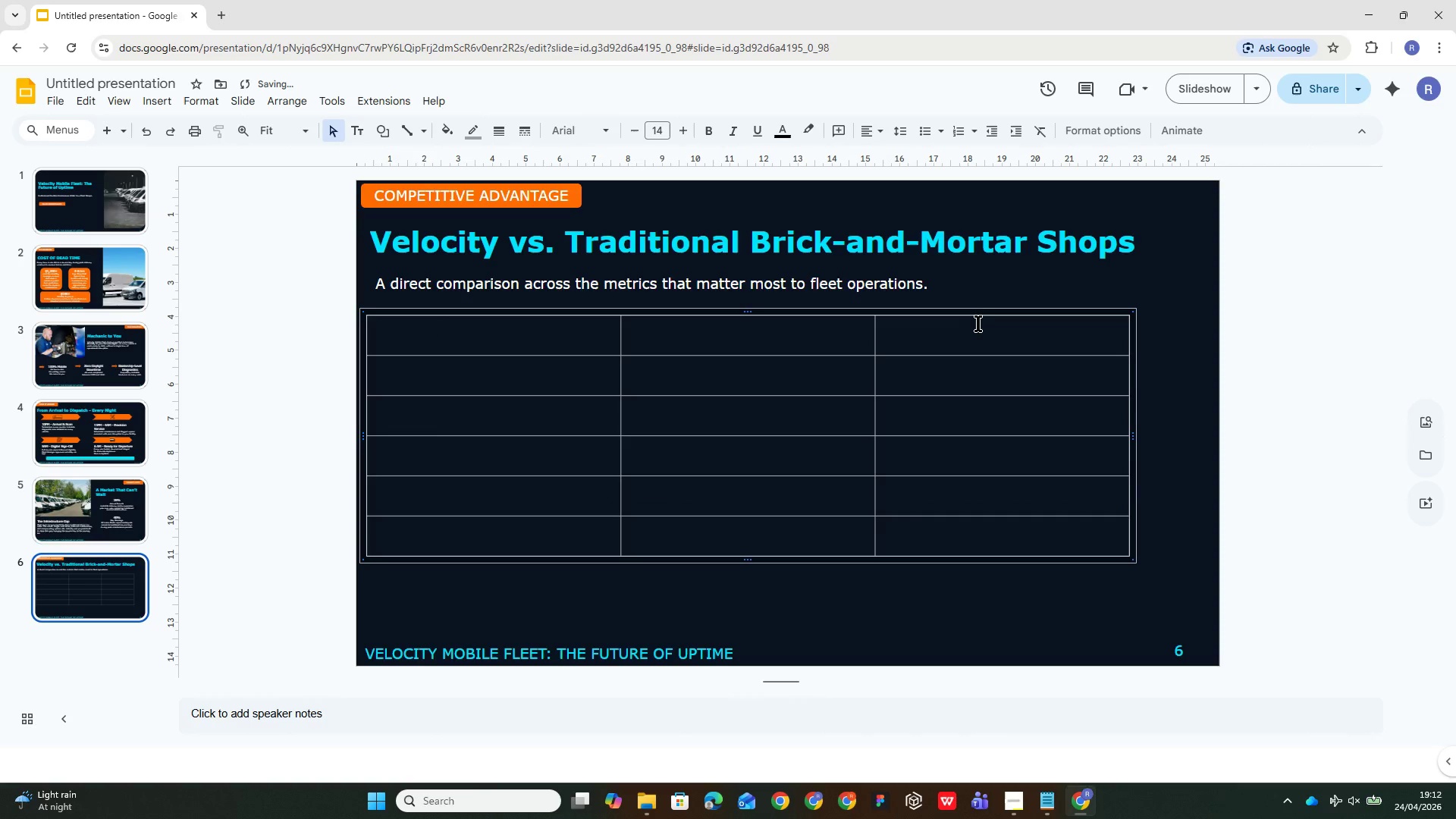 
hold_key(key=ShiftLeft, duration=2.7)
left_click_drag(start_coordinate=[1133, 561], to_coordinate=[1181, 579])
 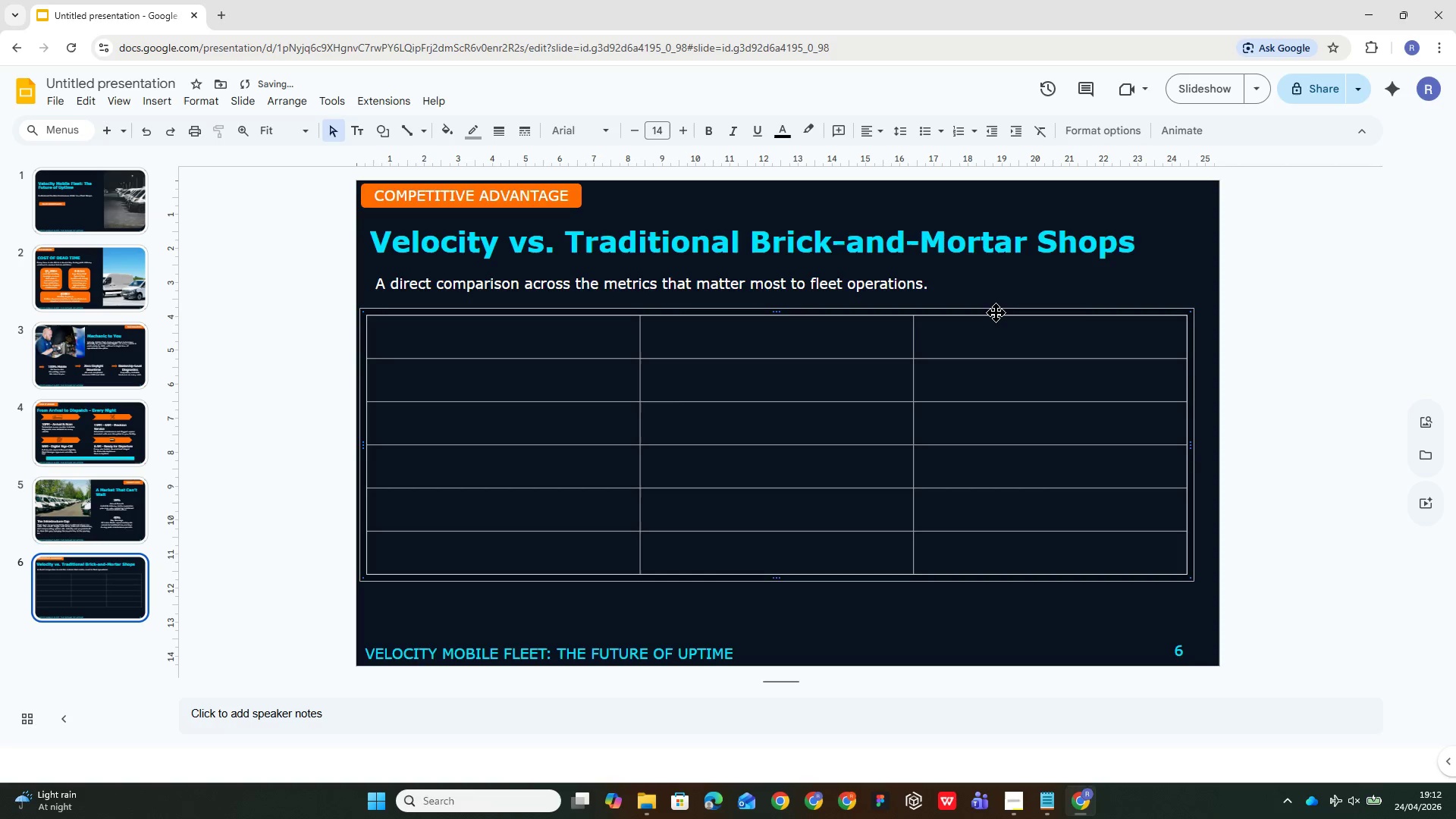 
left_click_drag(start_coordinate=[998, 312], to_coordinate=[1009, 306])
 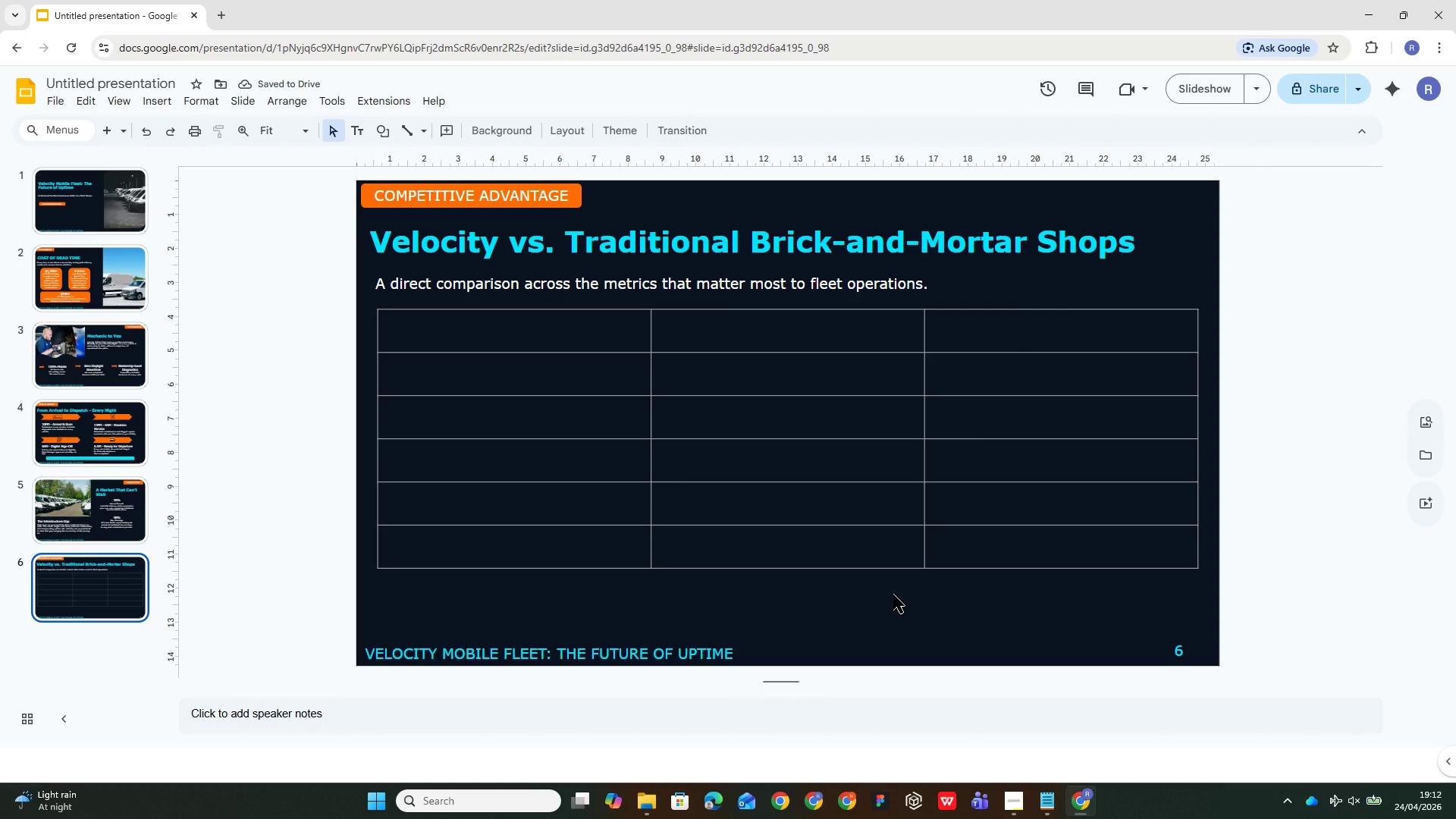 
wait(8.83)
 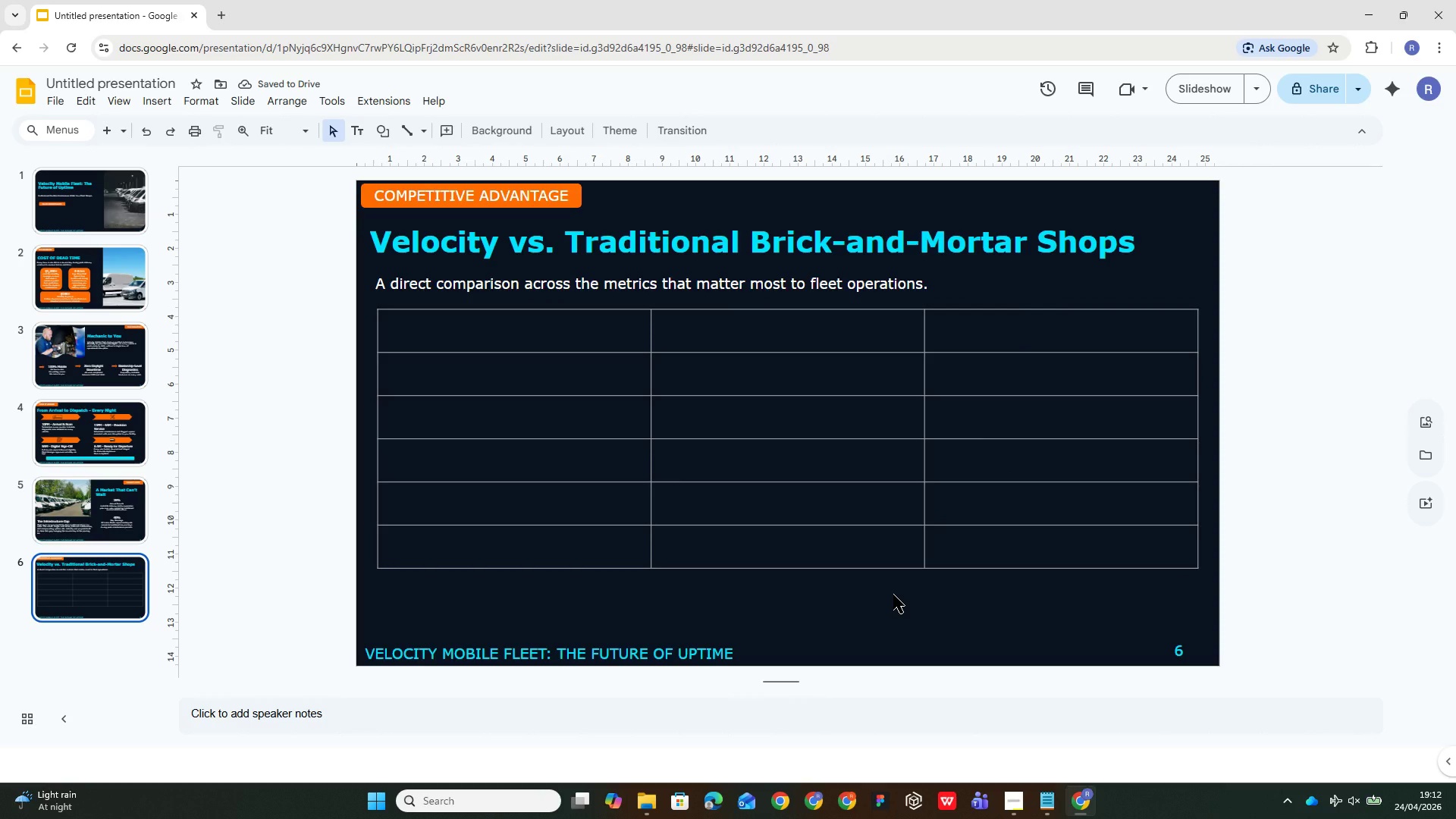 
left_click_drag(start_coordinate=[698, 304], to_coordinate=[699, 299])
 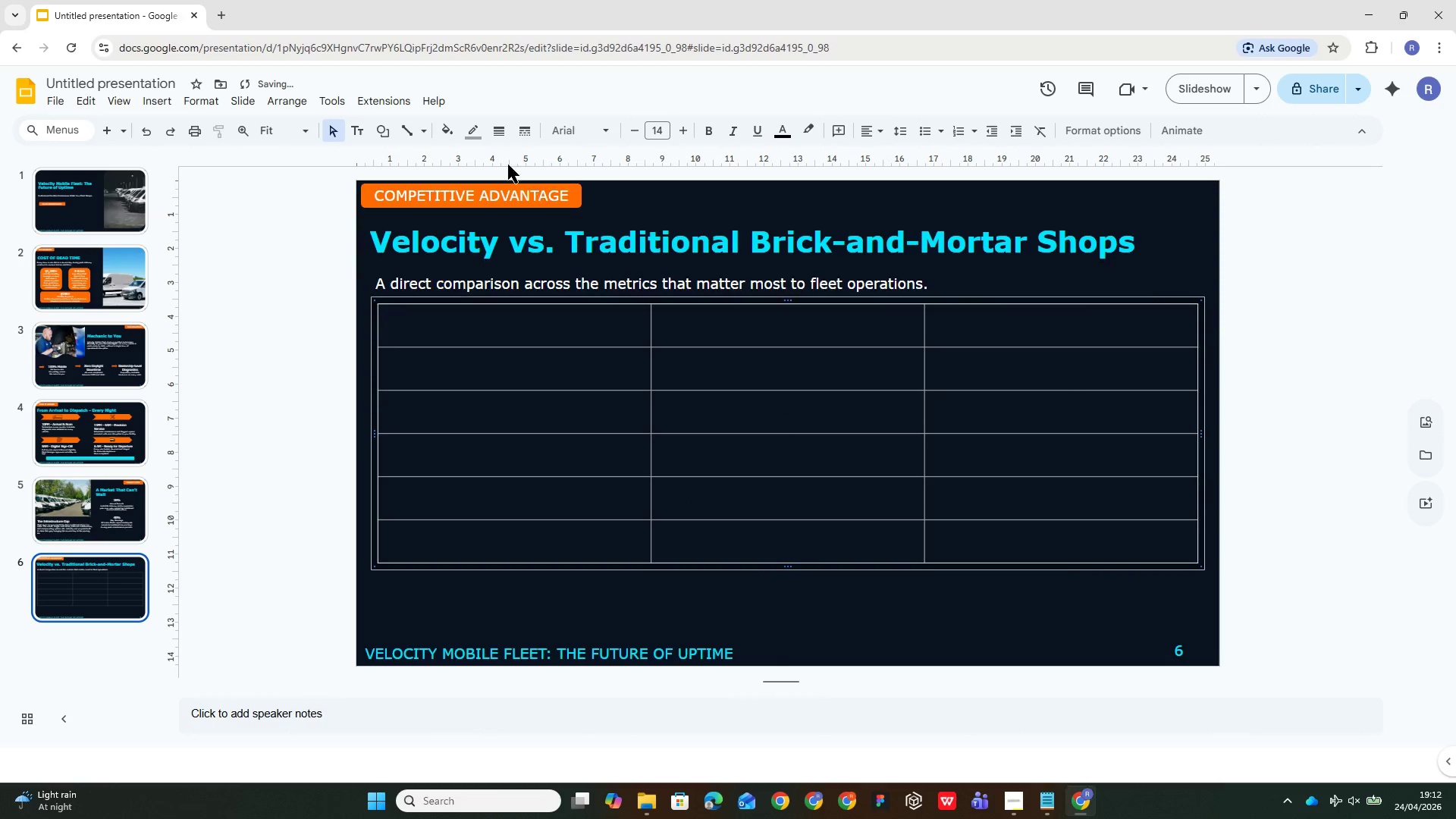 
mouse_move([482, 141])
 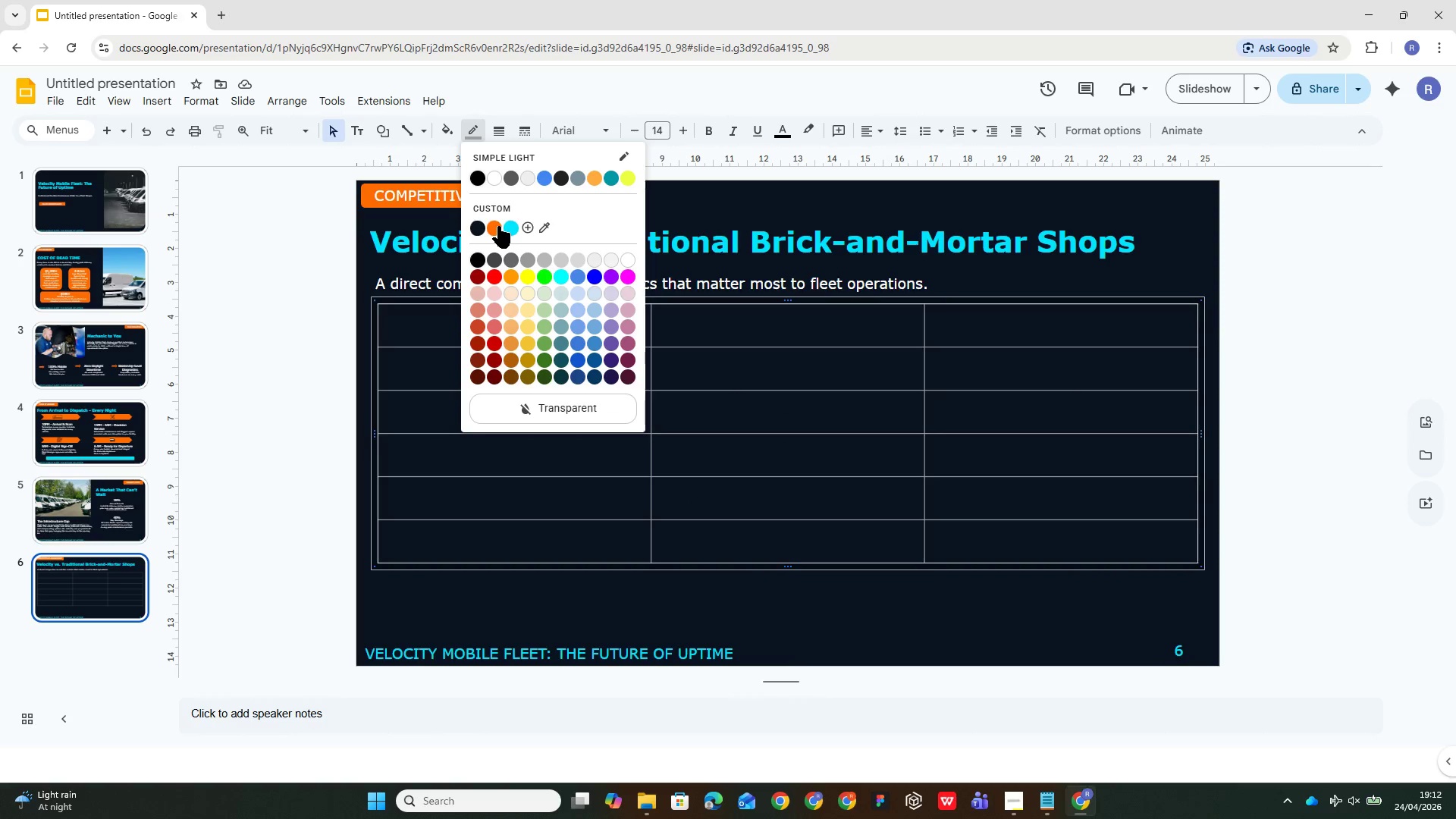 
left_click([499, 226])
 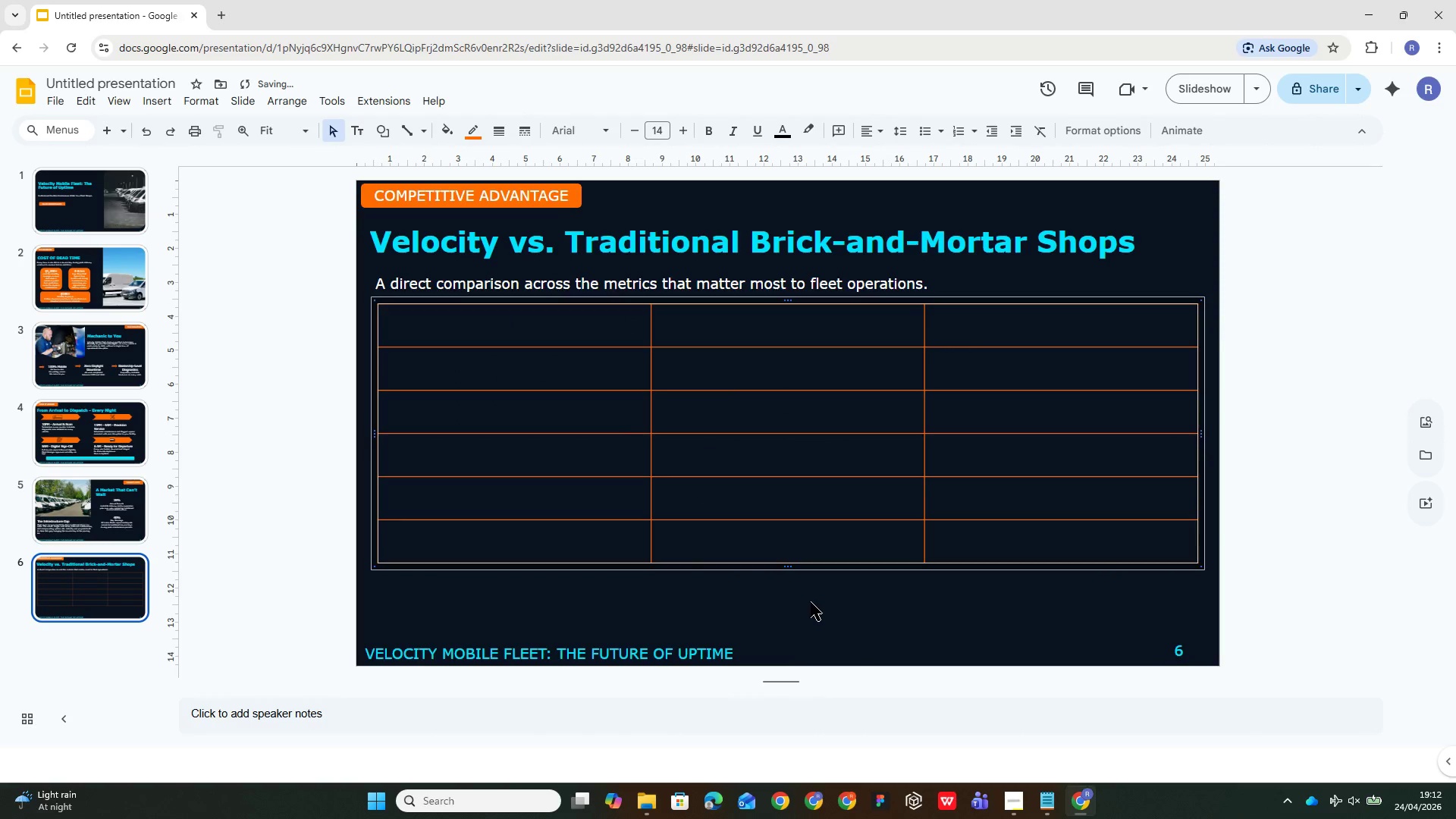 
left_click([804, 598])
 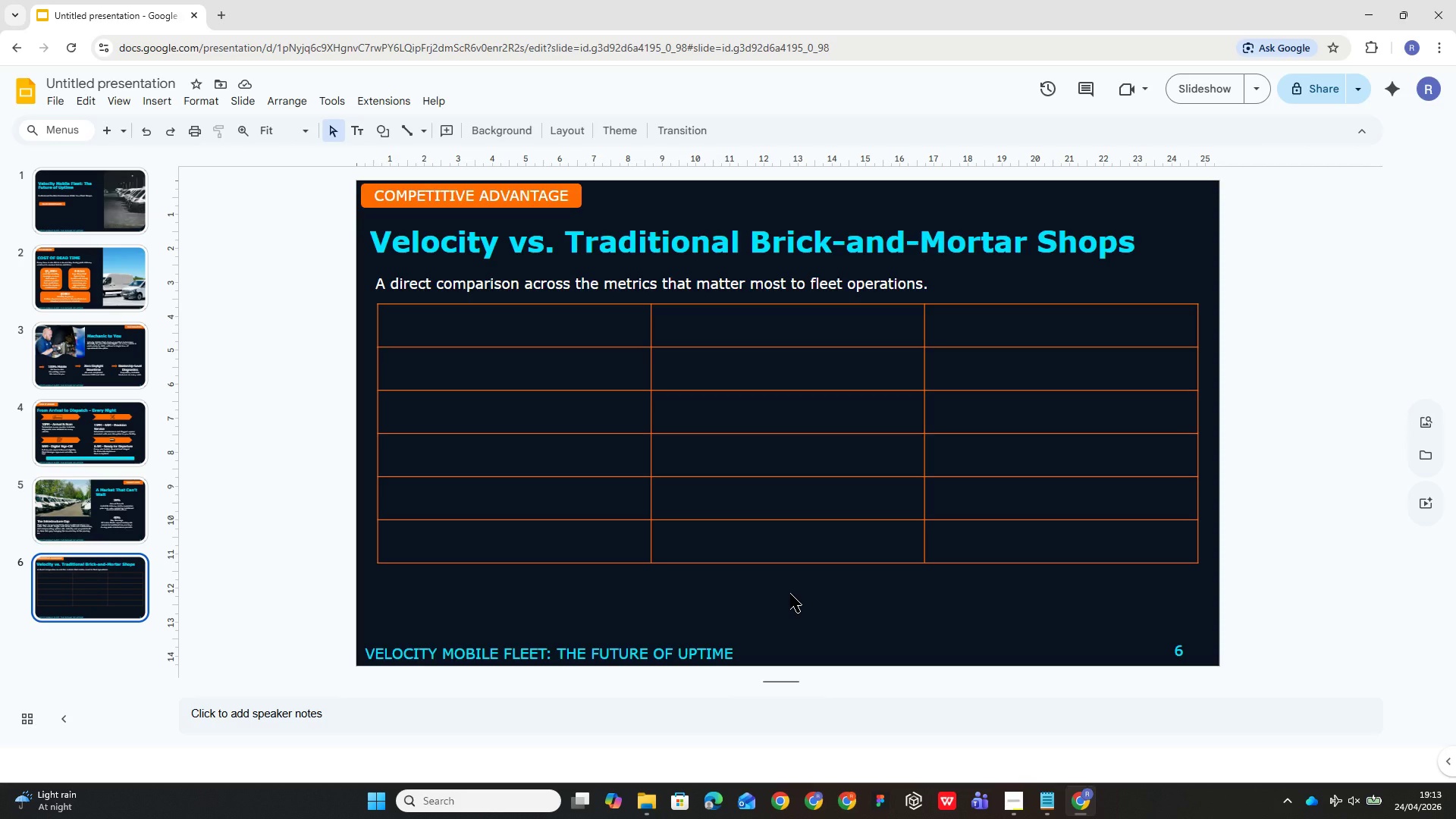 
wait(10.06)
 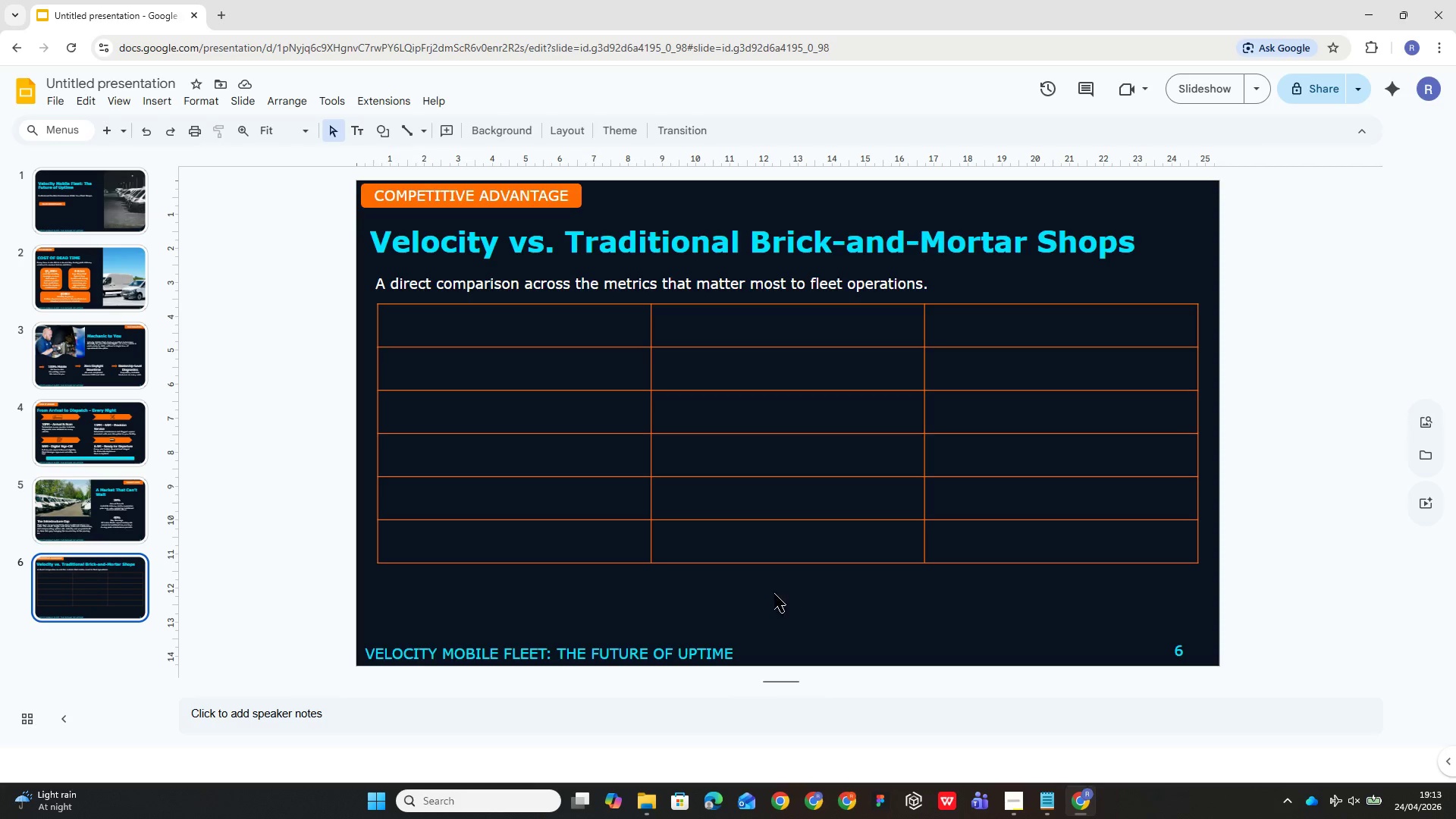 
type(MEtric)
 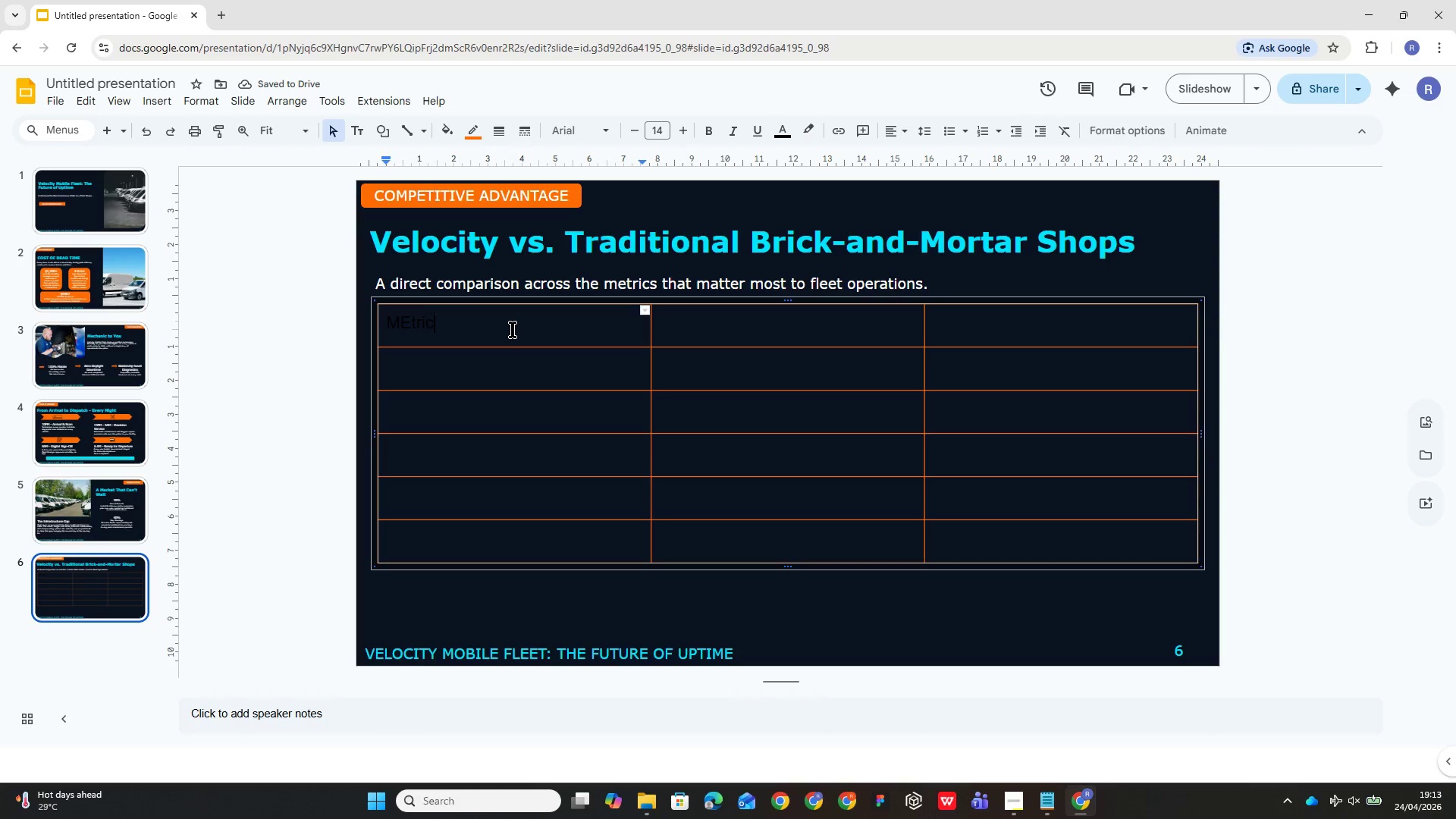 
key(Backspace)
 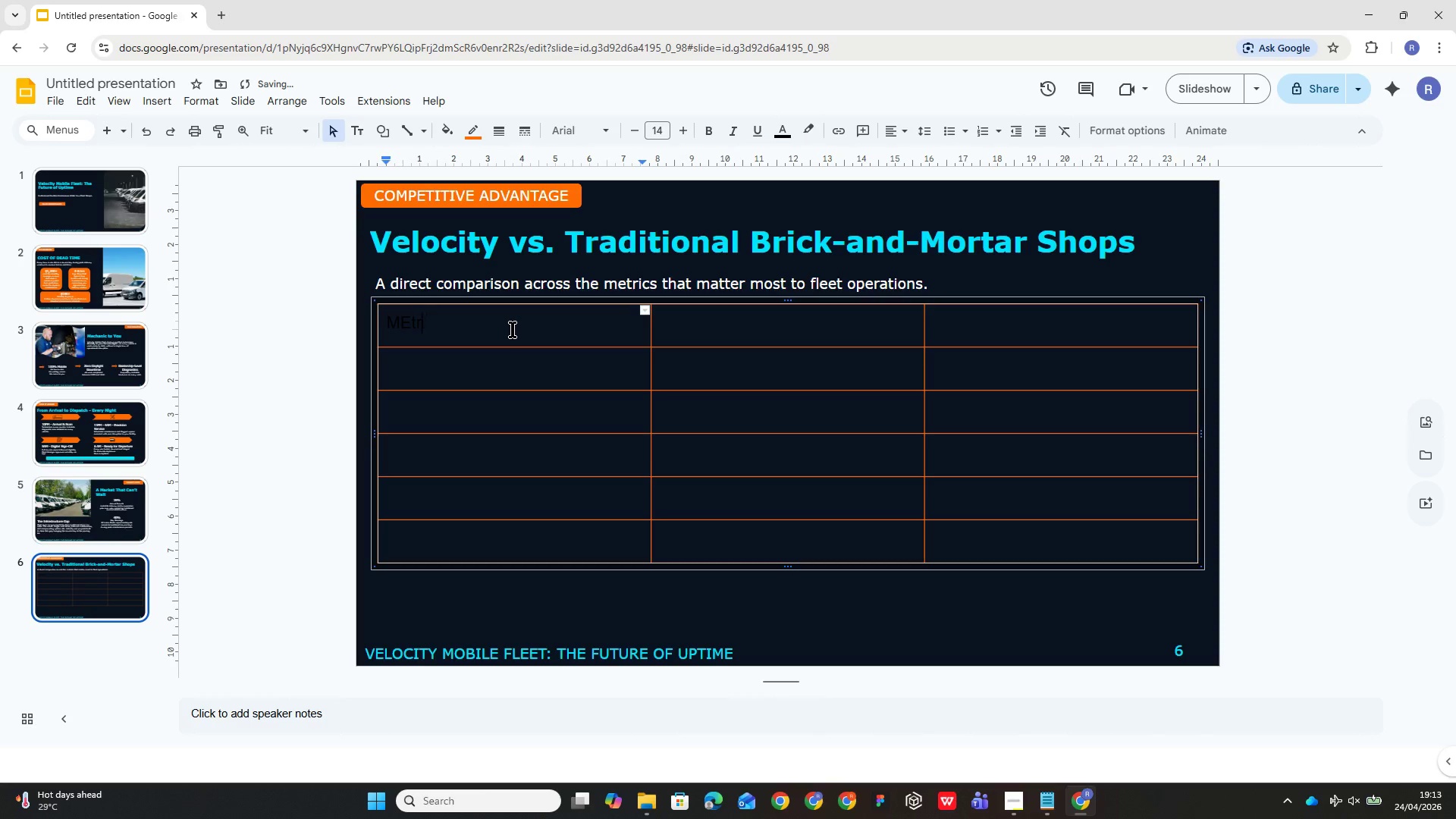 
key(Backspace)
 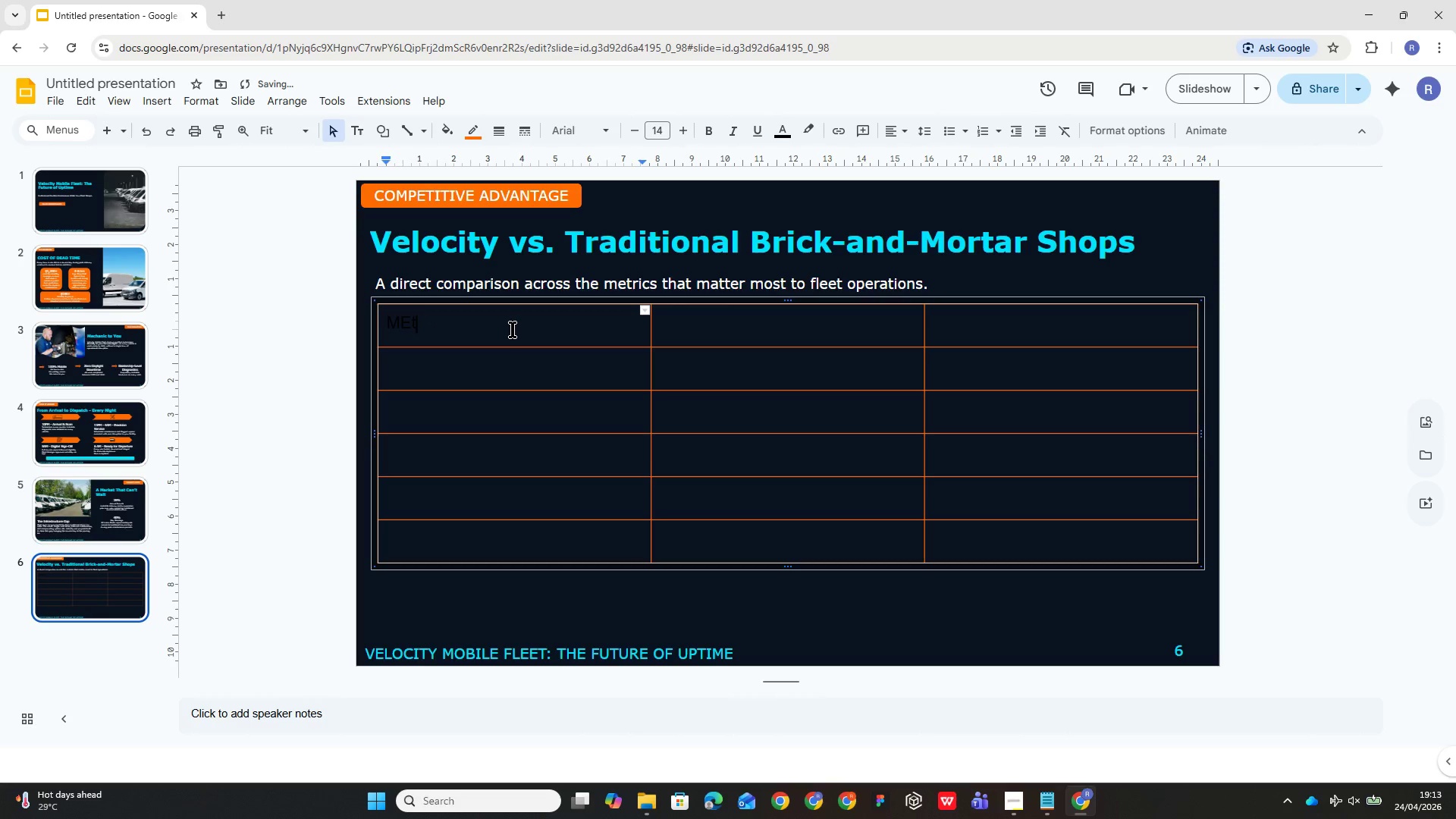 
key(Backspace)
 